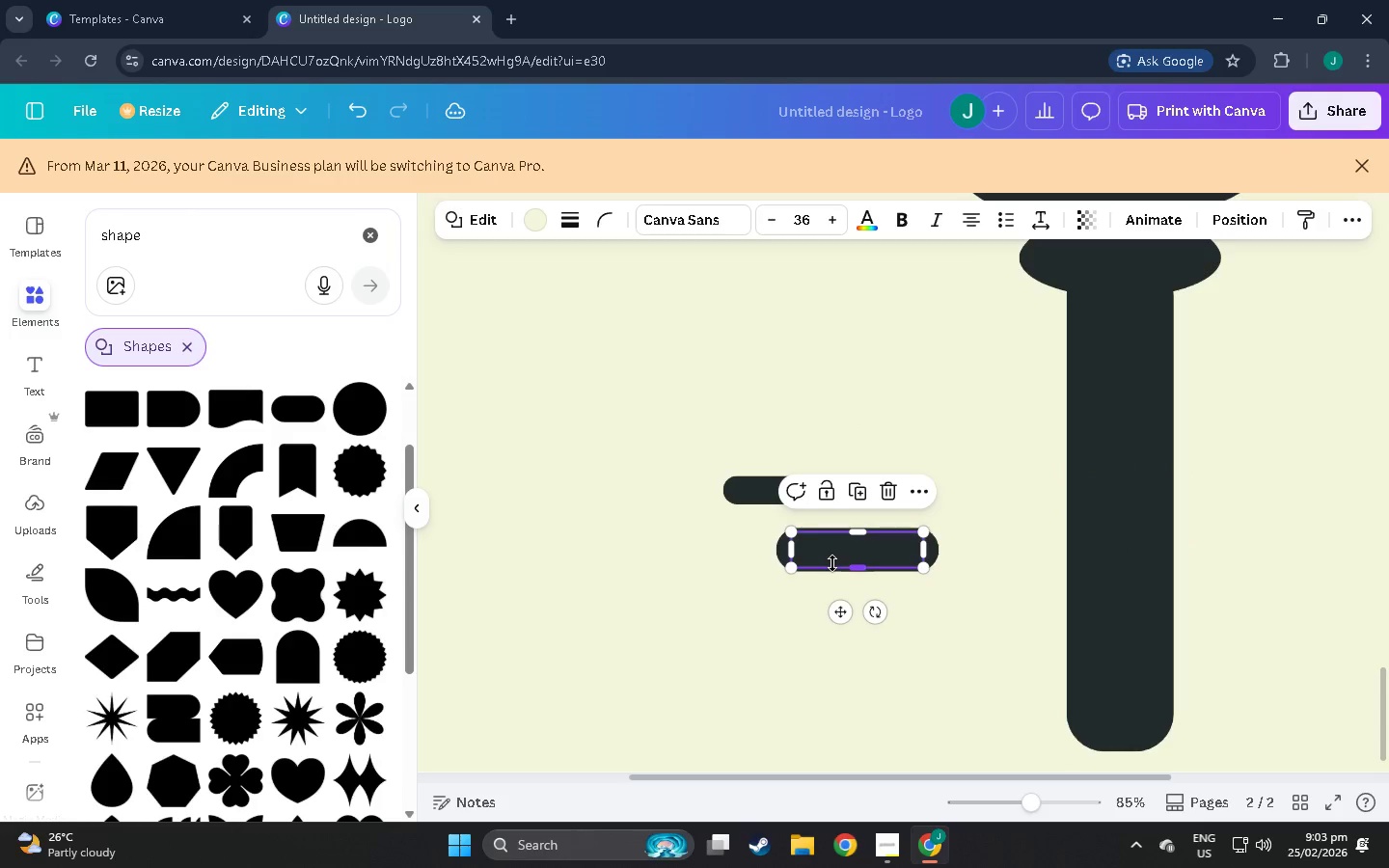 
key(Control+BracketRight)
 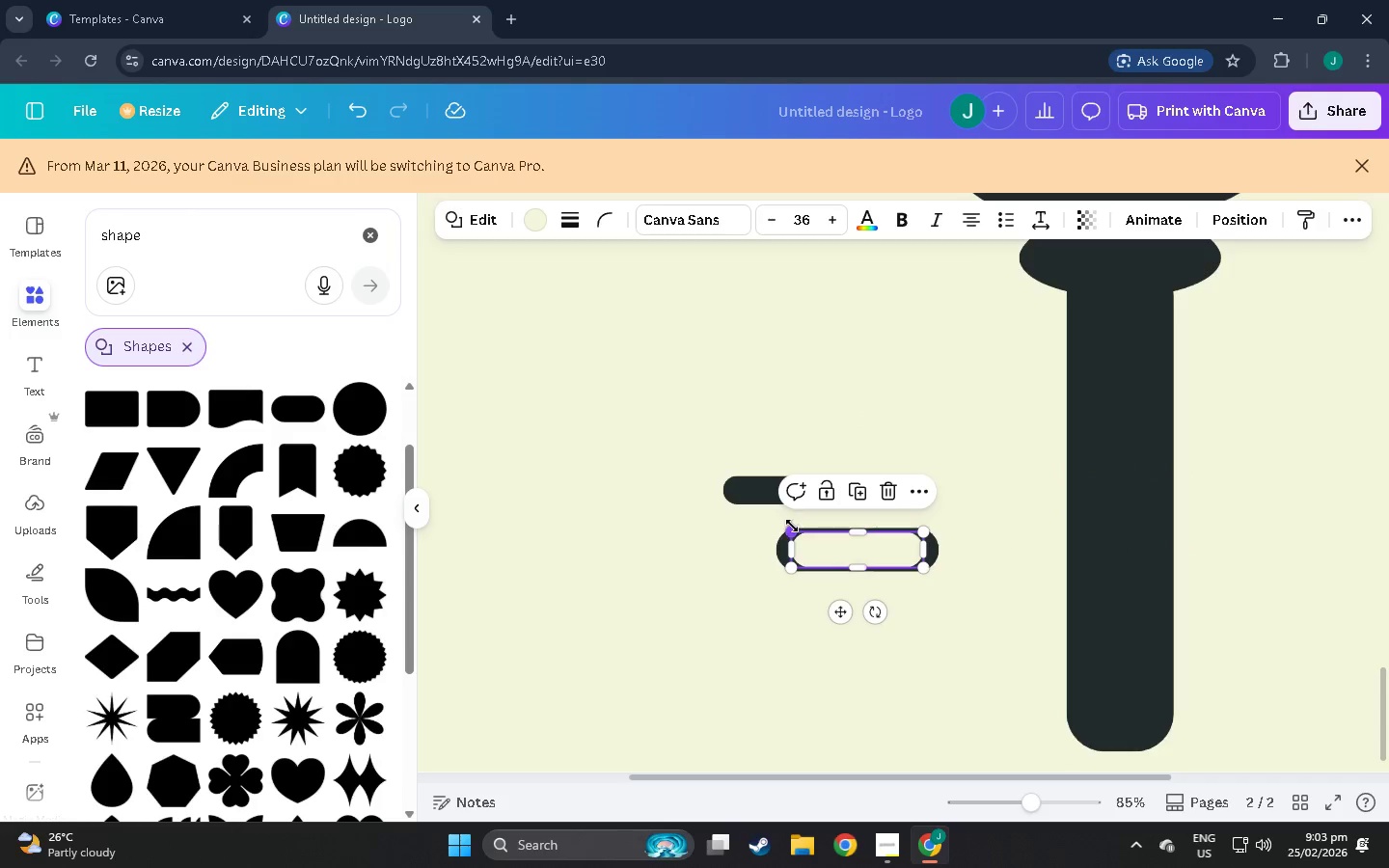 
left_click_drag(start_coordinate=[792, 526], to_coordinate=[785, 522])
 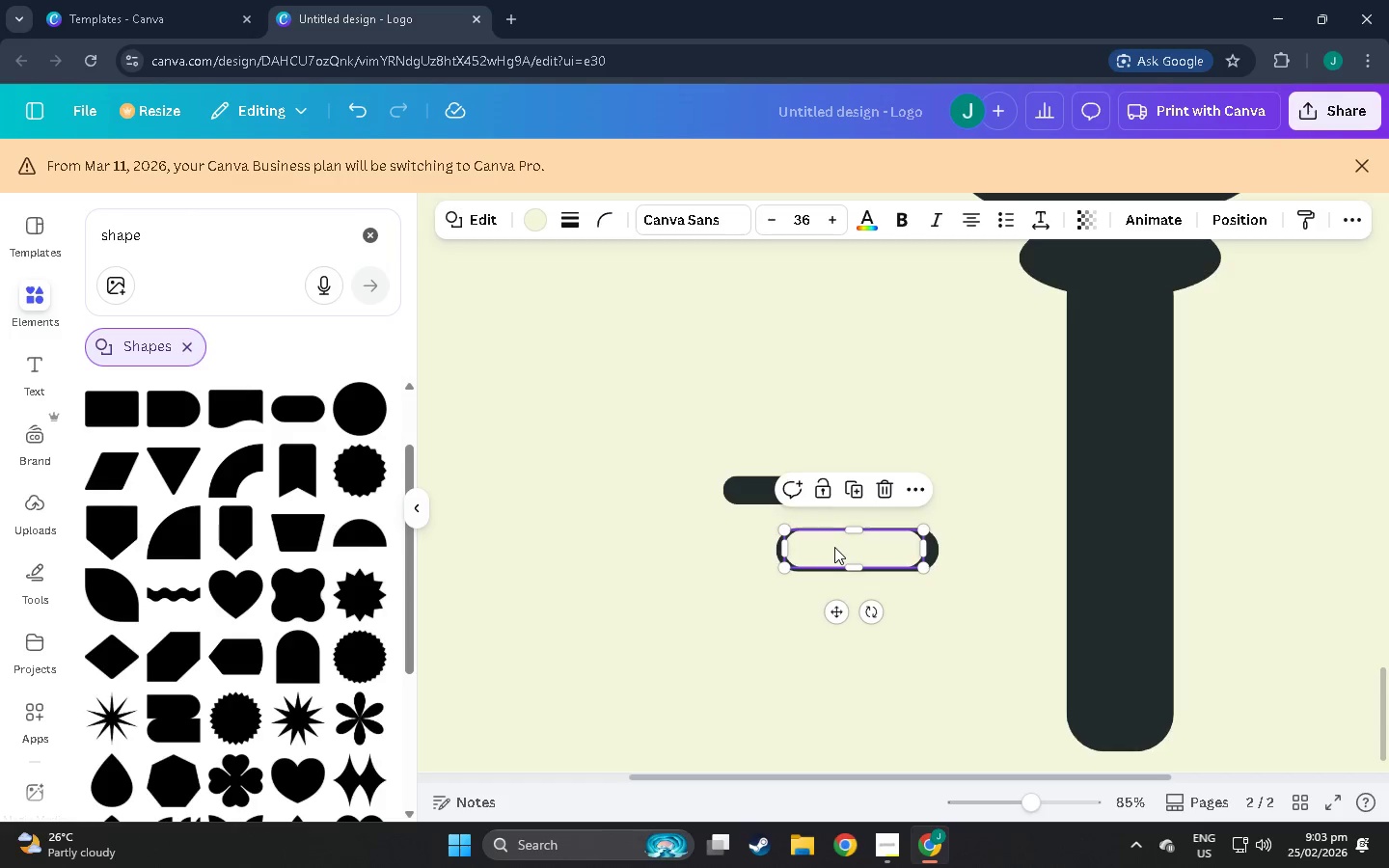 
left_click_drag(start_coordinate=[836, 547], to_coordinate=[843, 549])
 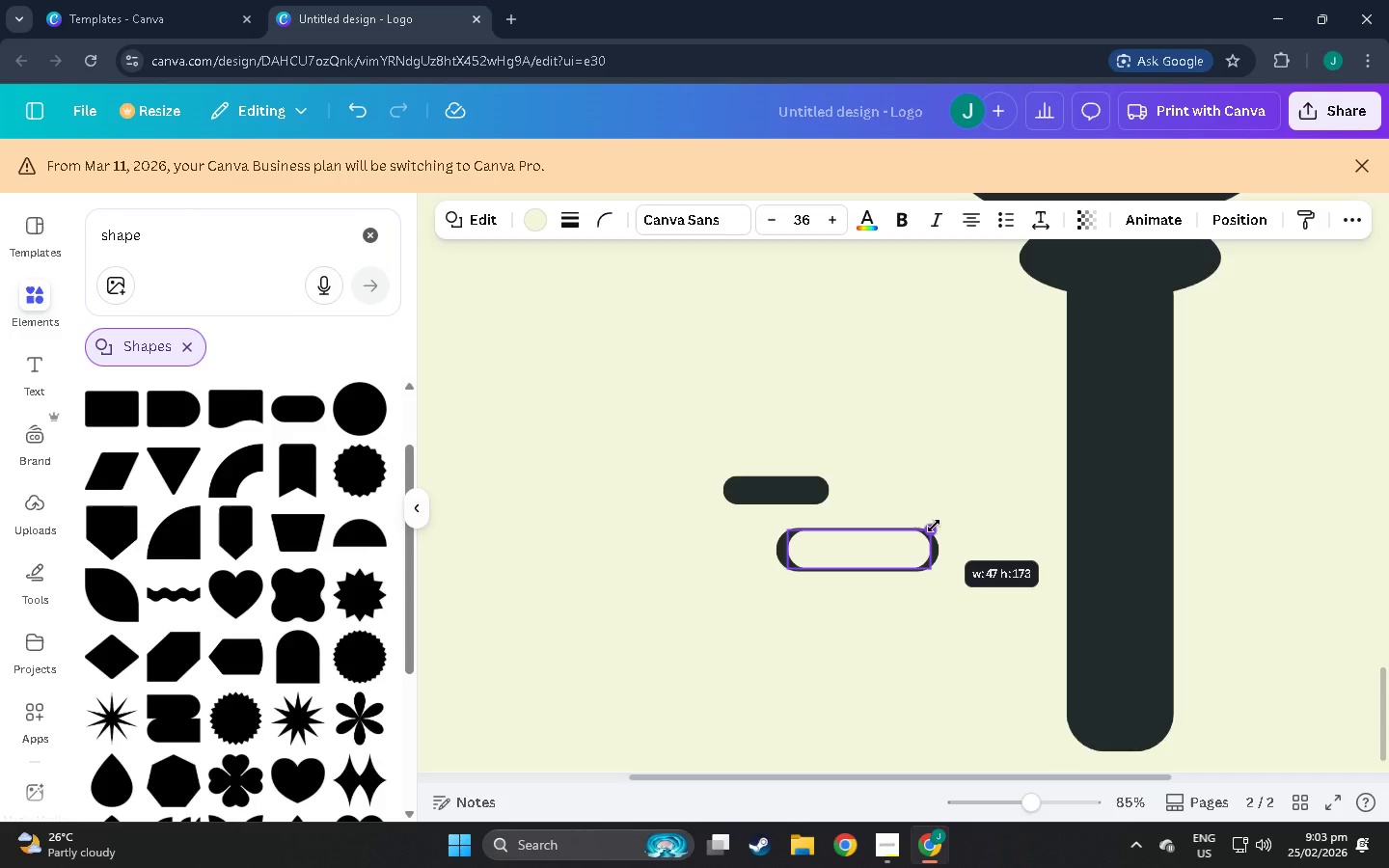 
left_click([1008, 521])
 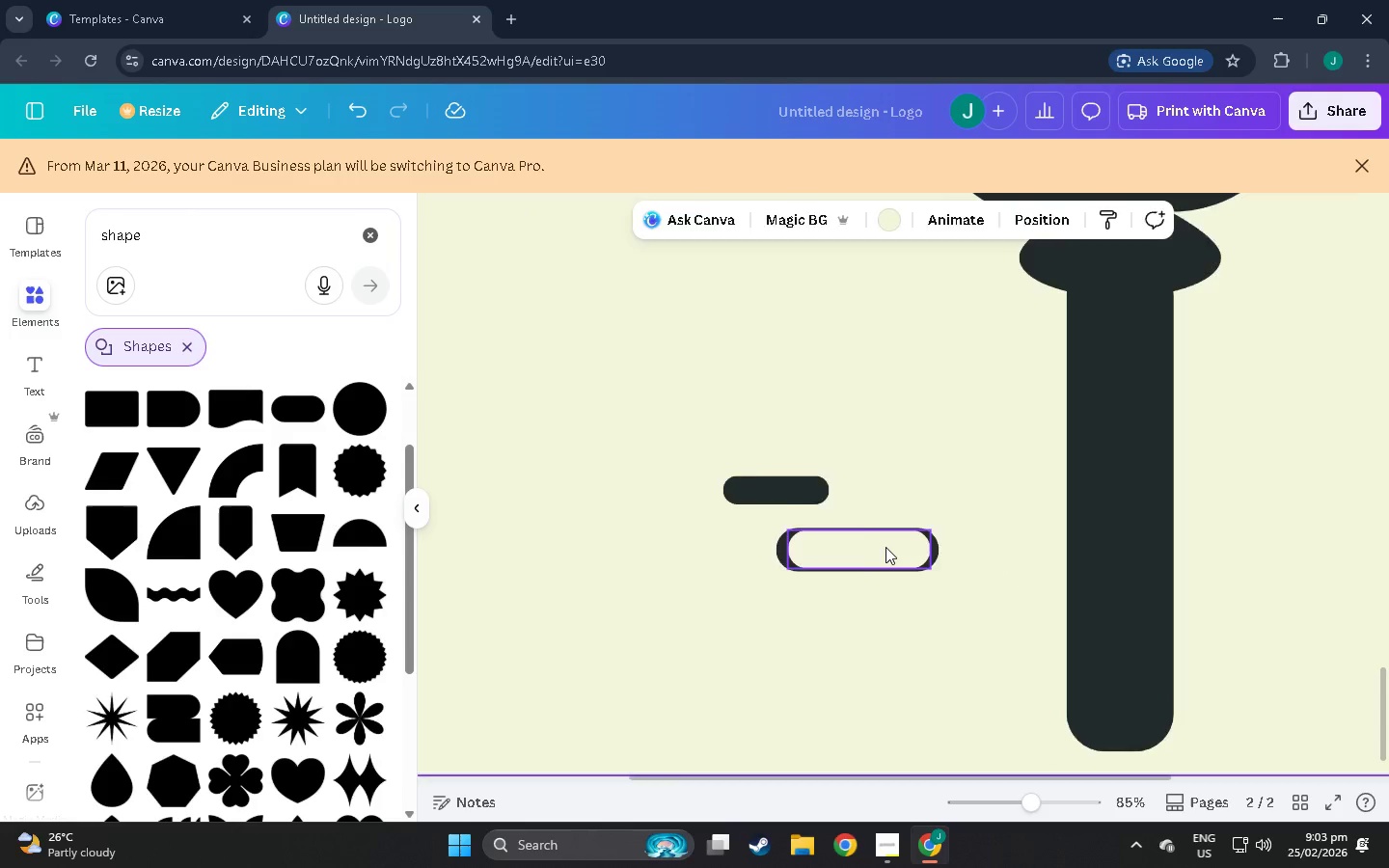 
left_click_drag(start_coordinate=[885, 547], to_coordinate=[881, 548])
 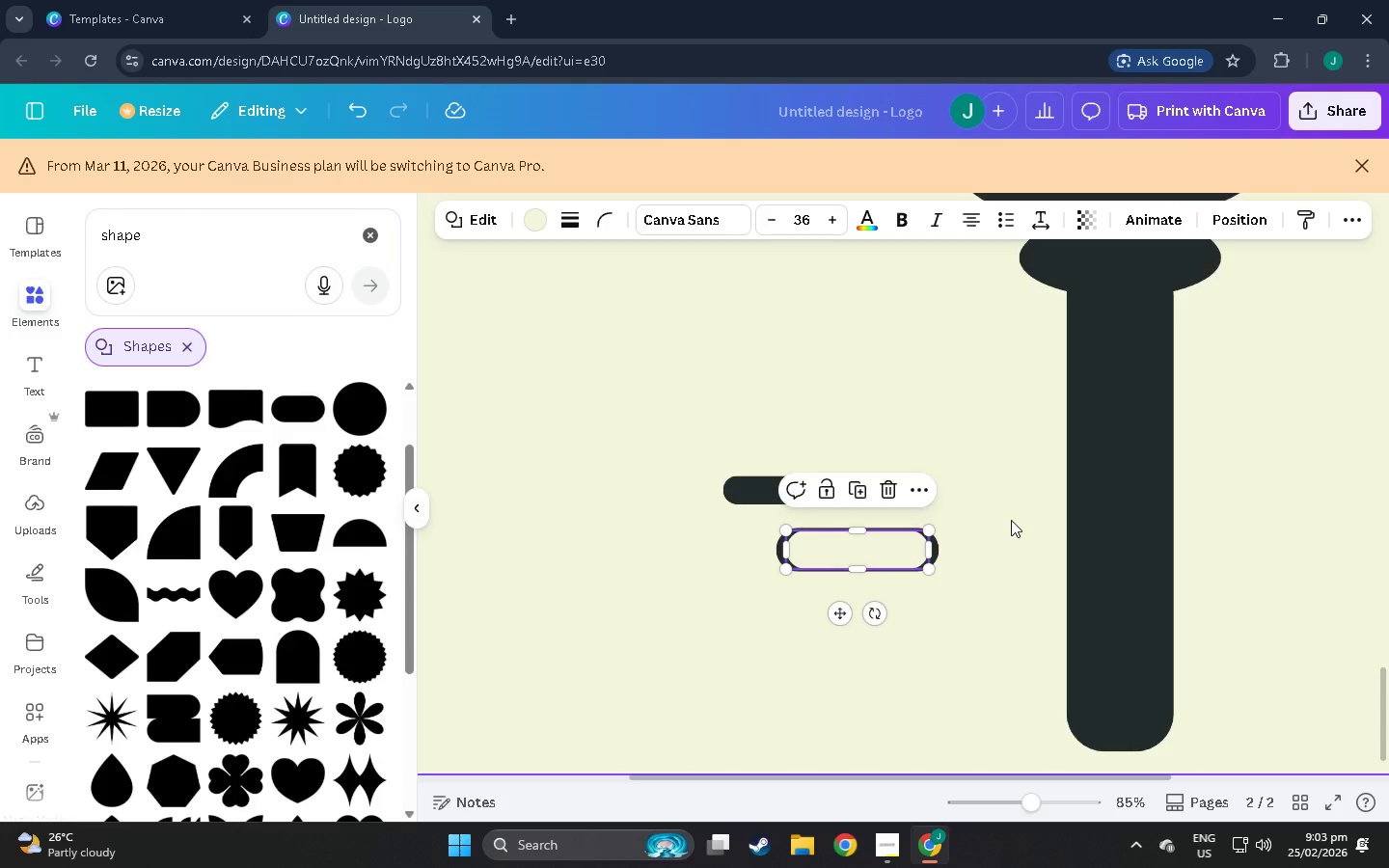 
left_click([1011, 520])
 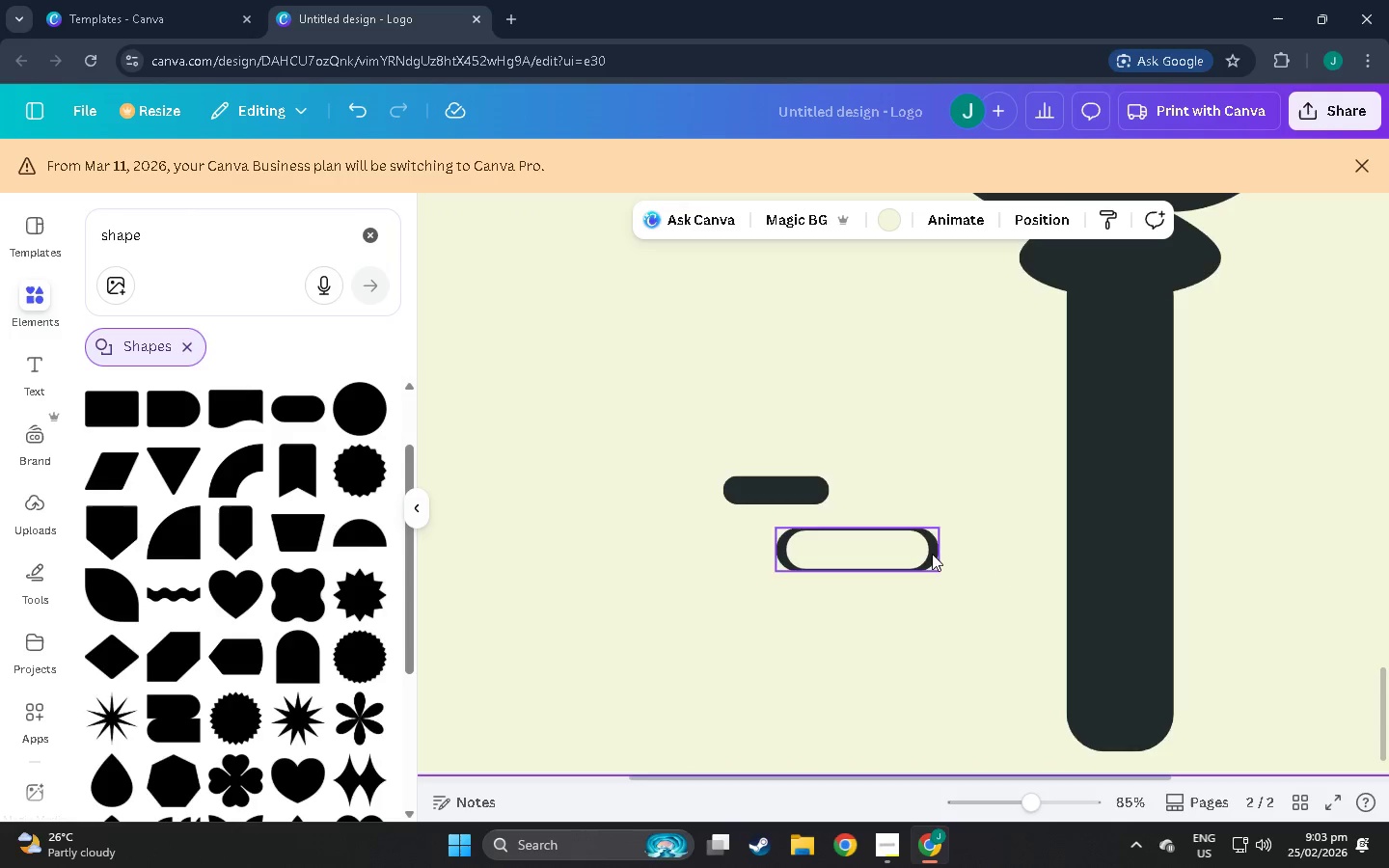 
left_click([904, 548])
 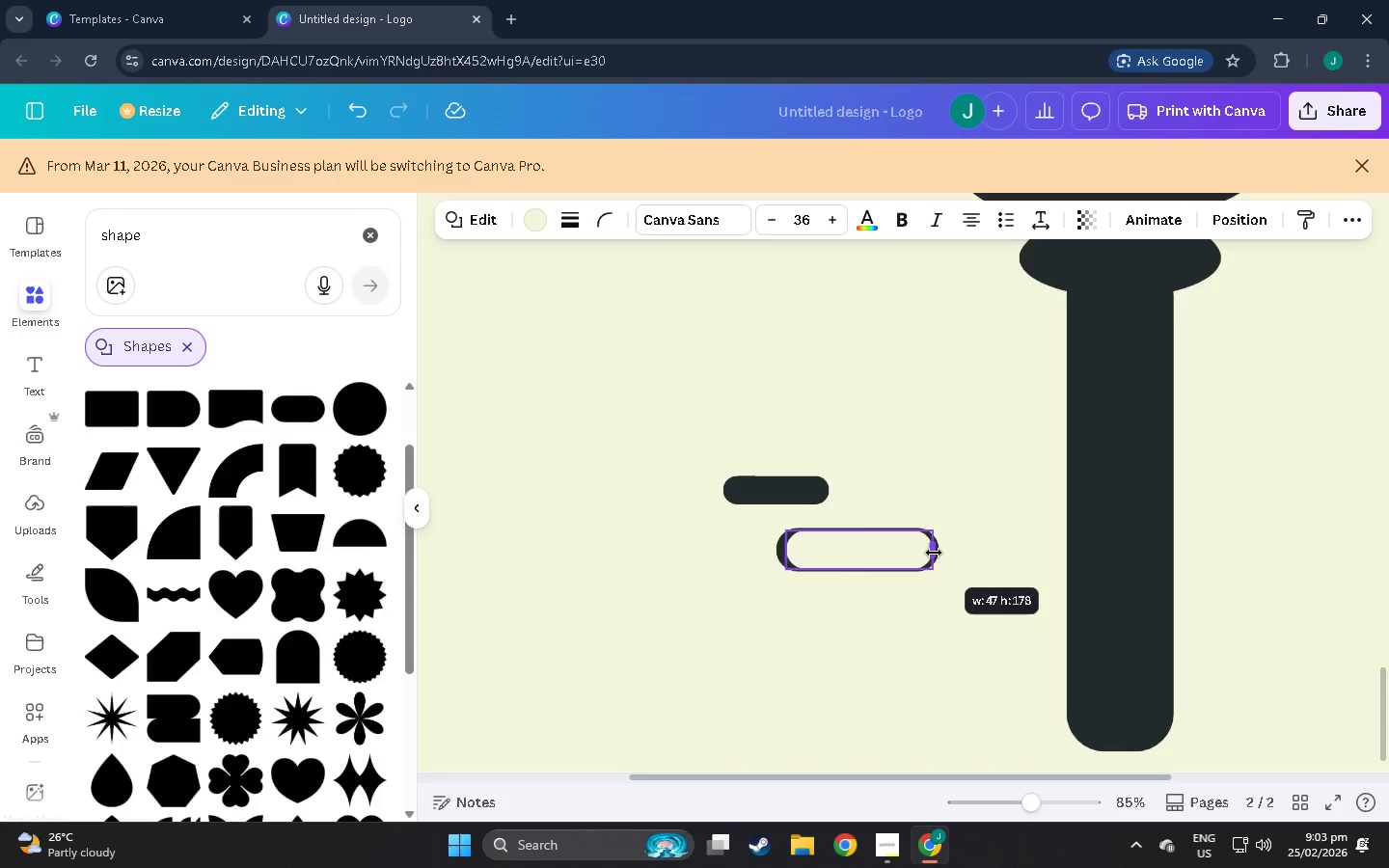 
left_click_drag(start_coordinate=[877, 550], to_coordinate=[872, 549])
 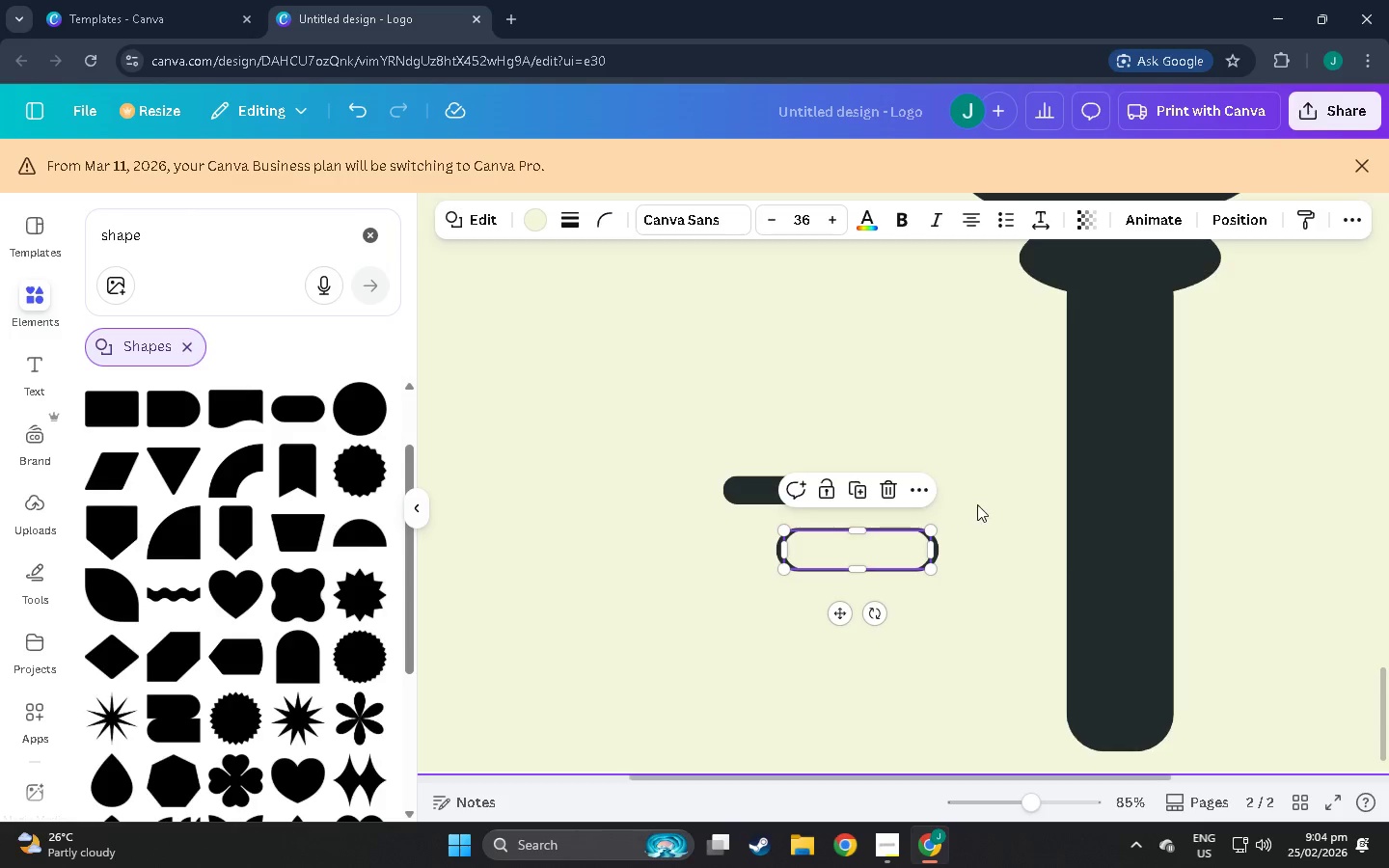 
left_click([977, 504])
 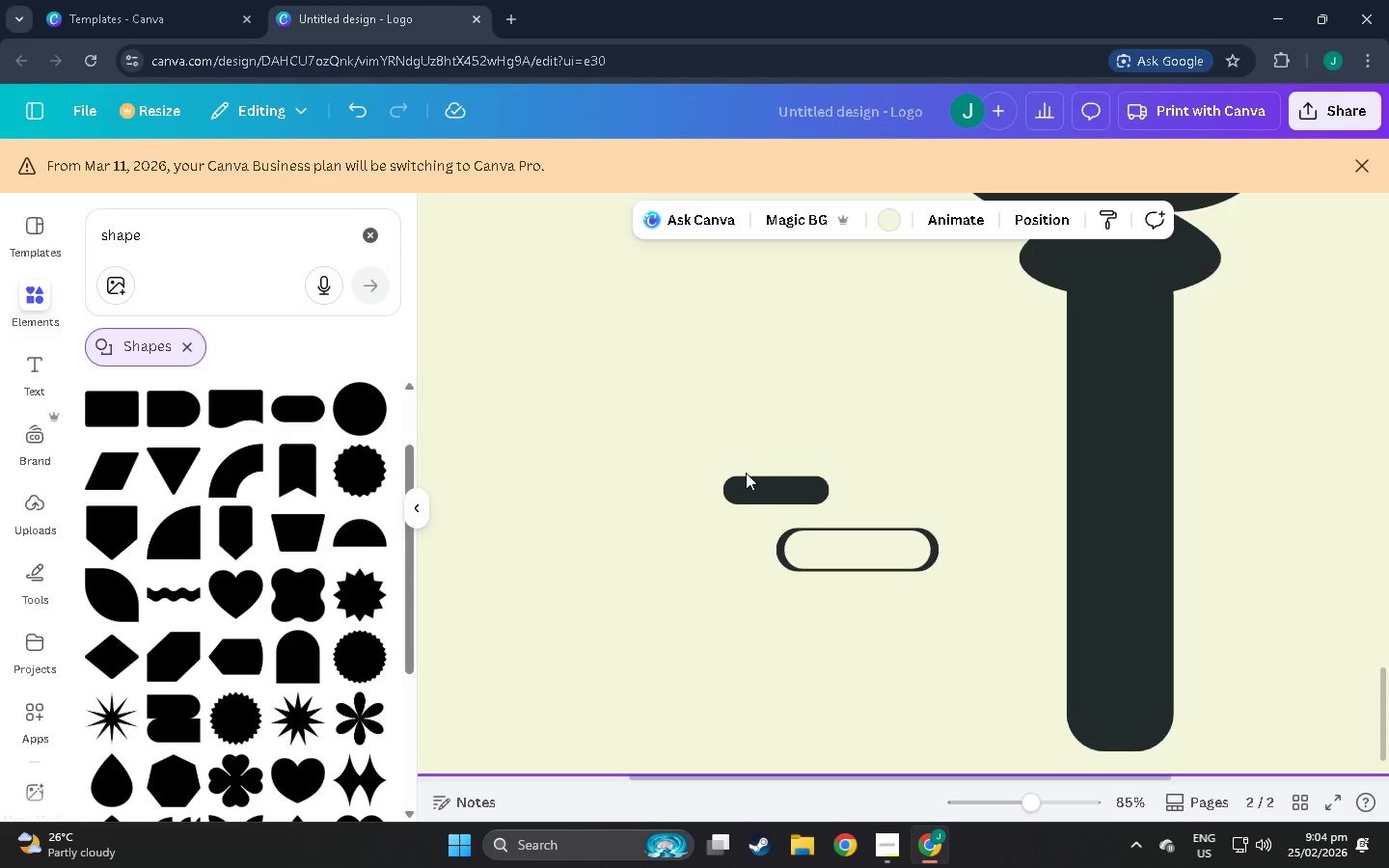 
left_click([754, 489])
 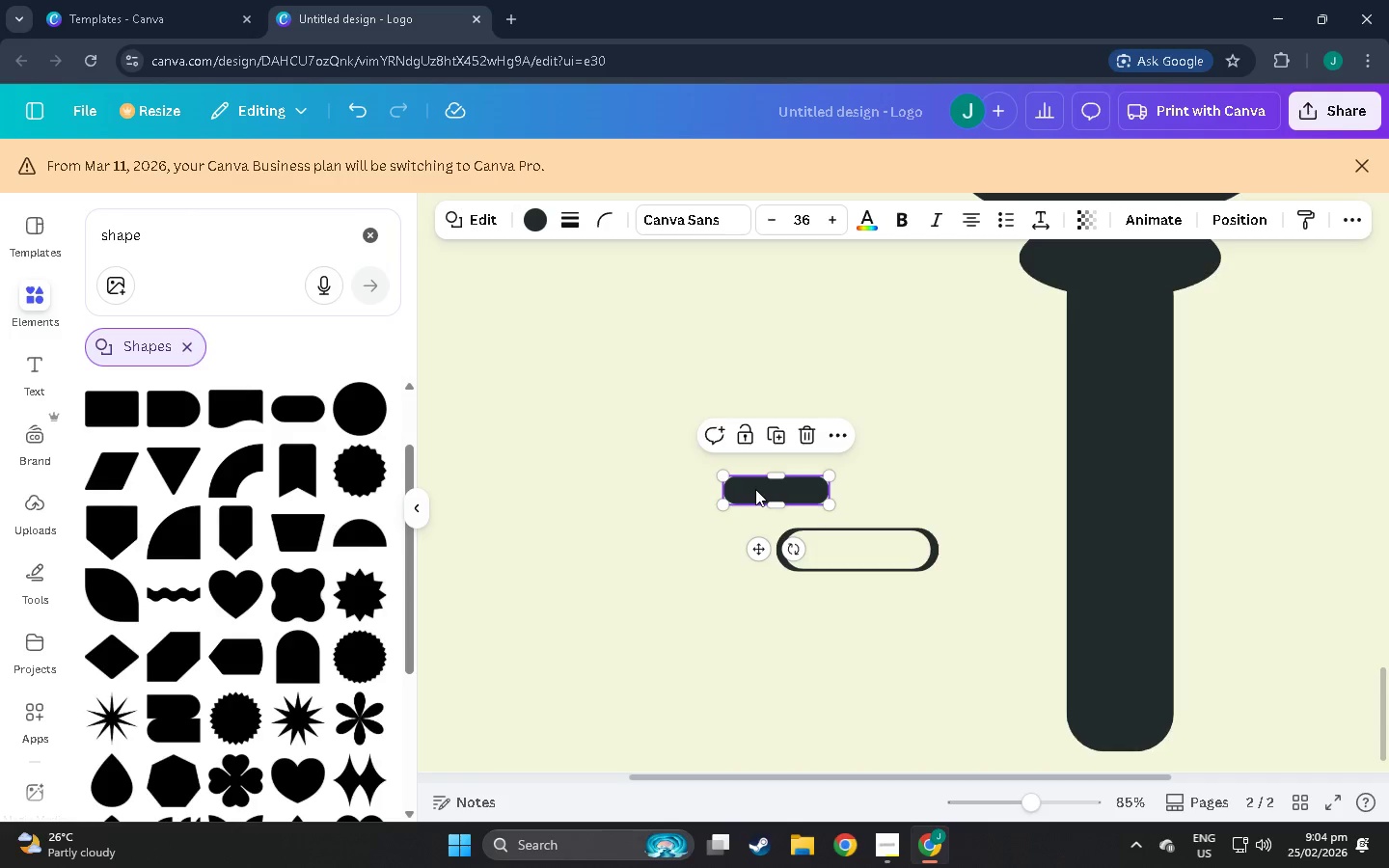 
left_click_drag(start_coordinate=[755, 489], to_coordinate=[837, 550])
 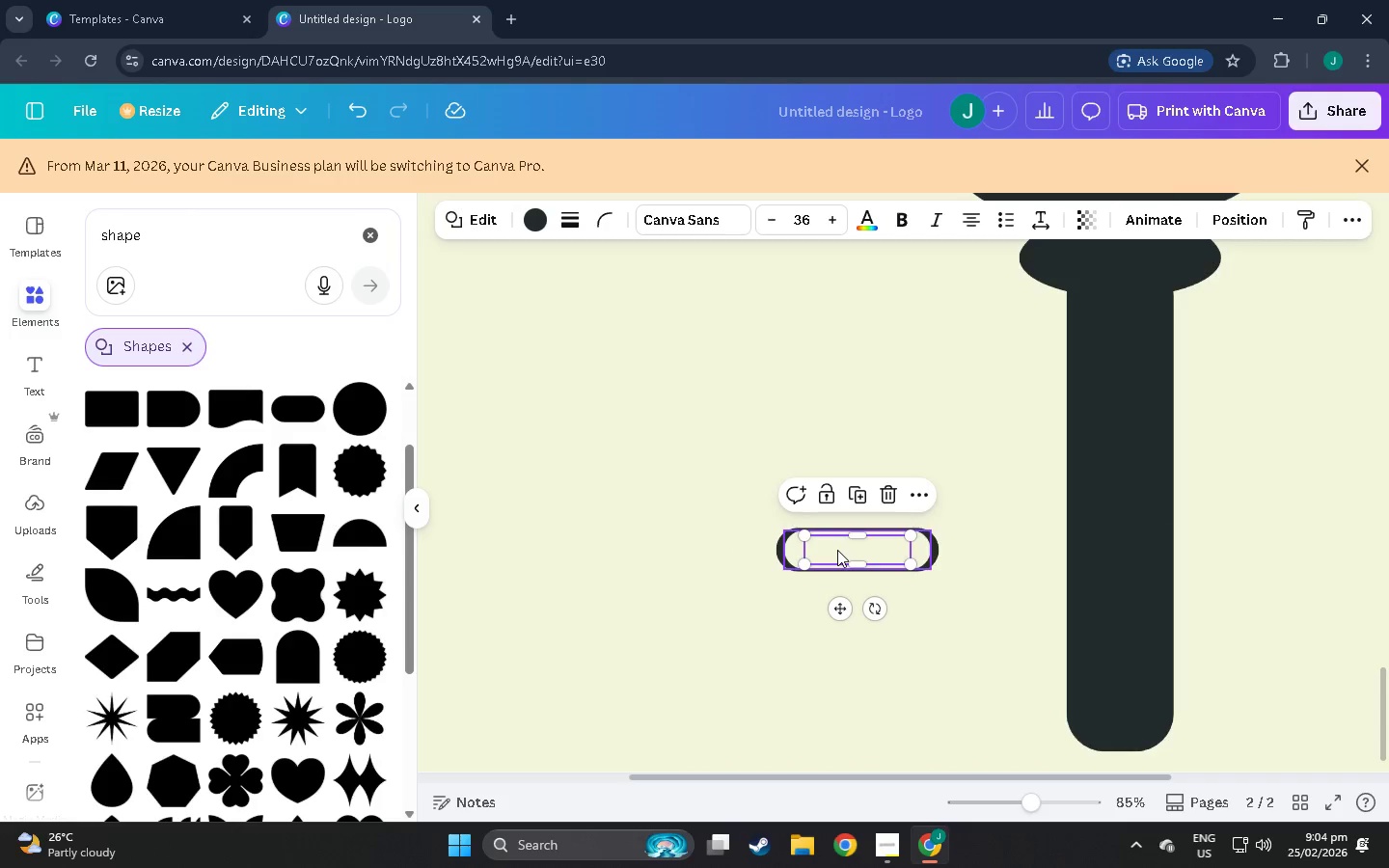 
key(Control+BracketRight)
 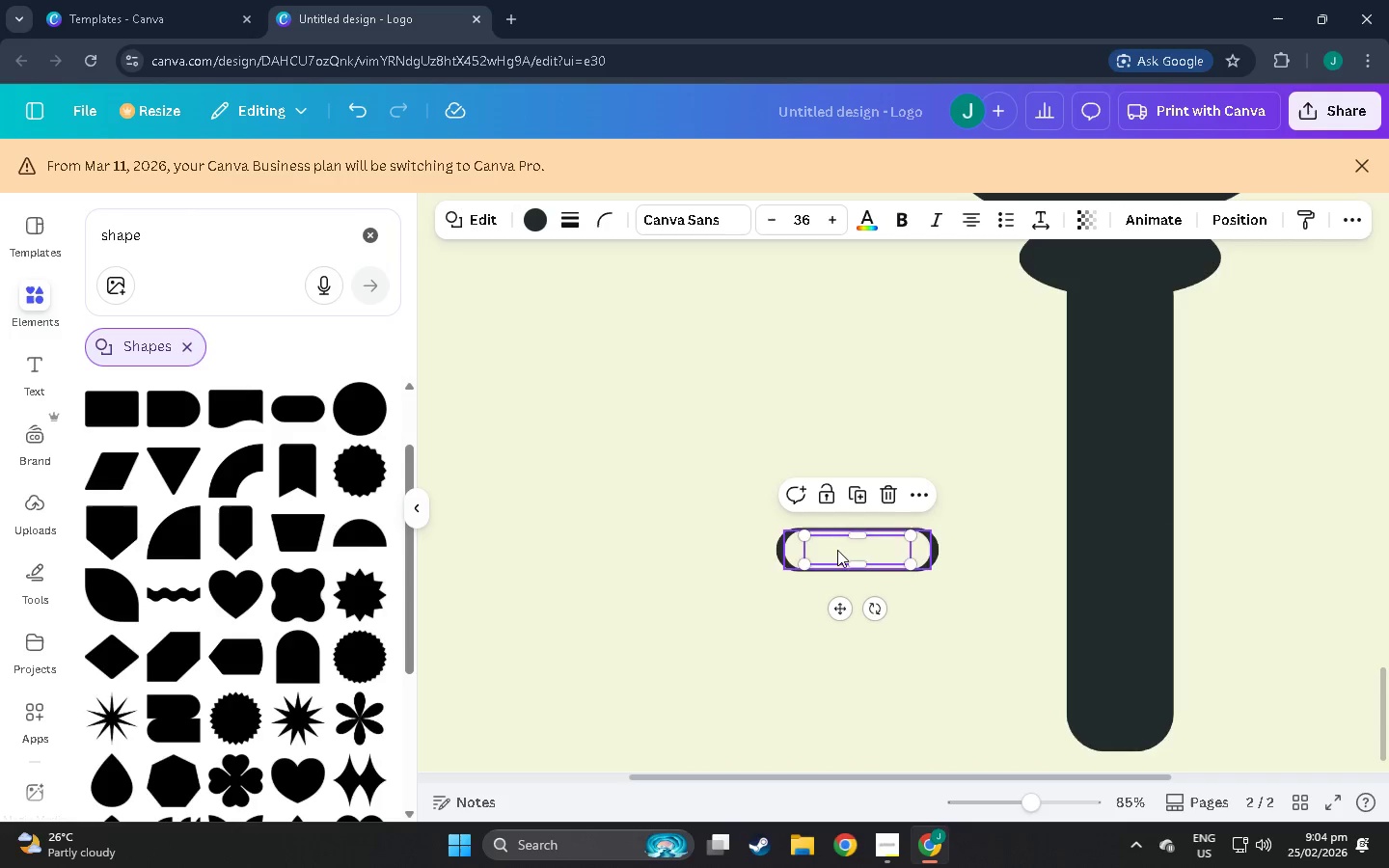 
key(Control+BracketRight)
 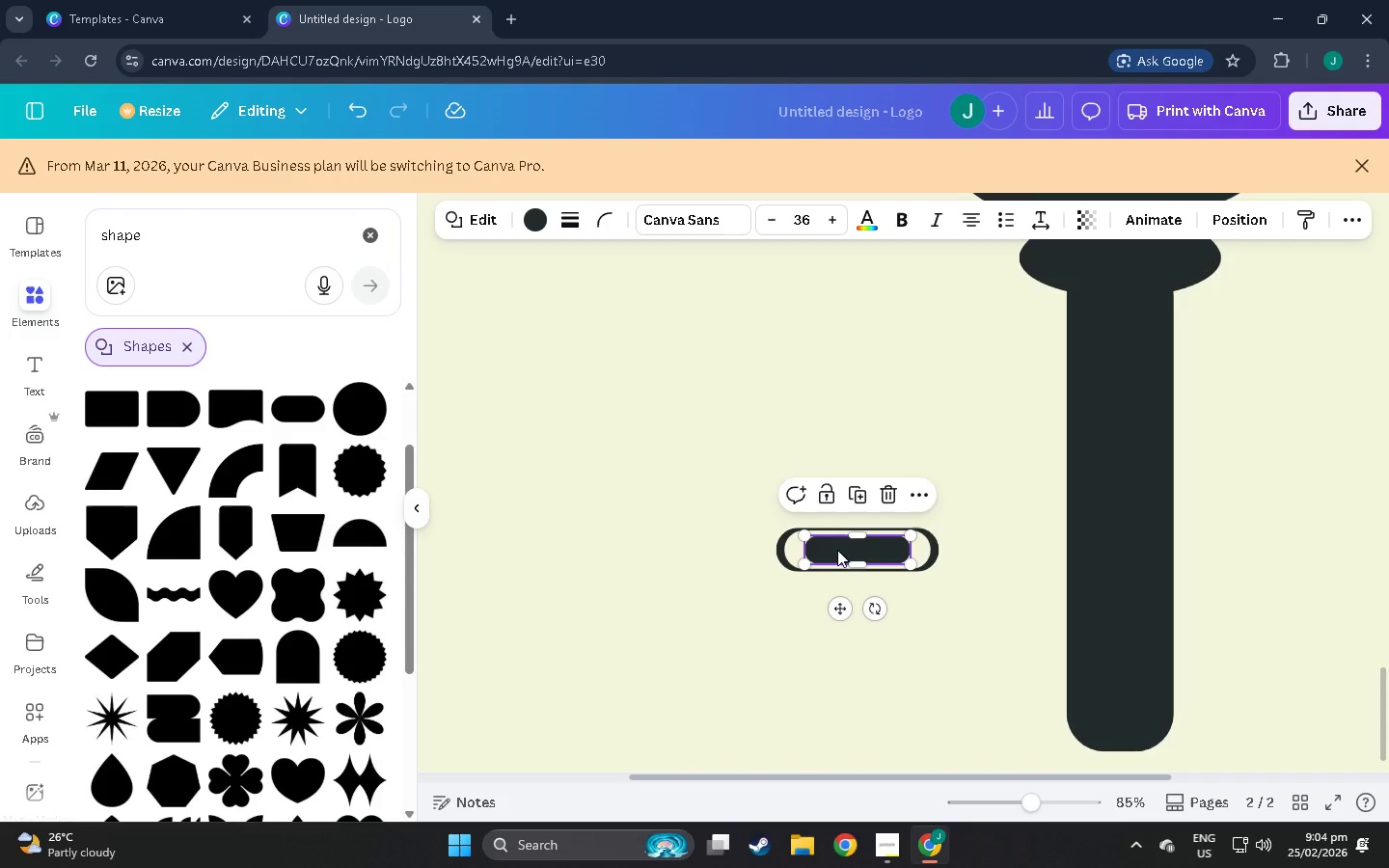 
key(Control+BracketRight)
 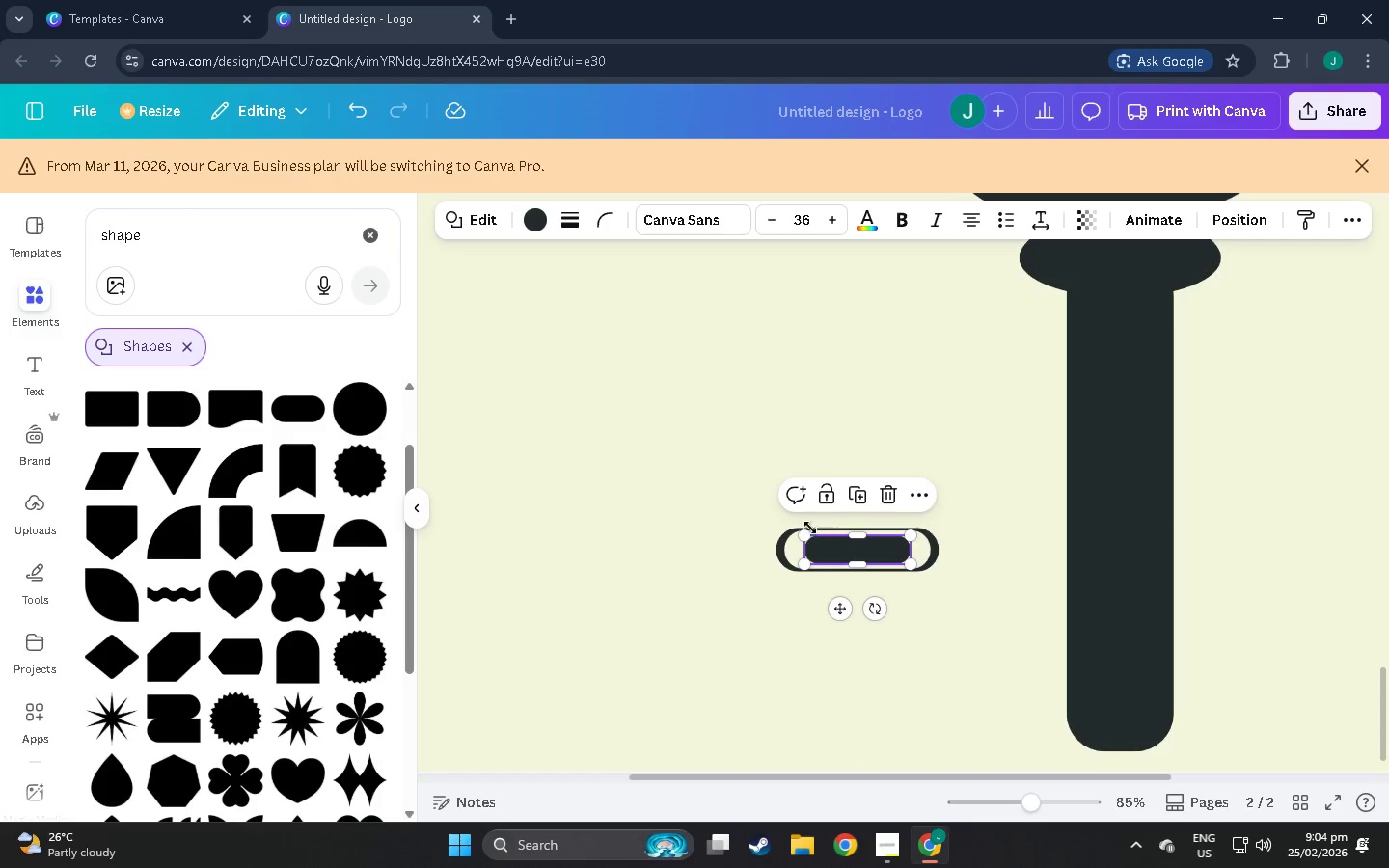 
left_click_drag(start_coordinate=[807, 530], to_coordinate=[792, 527])
 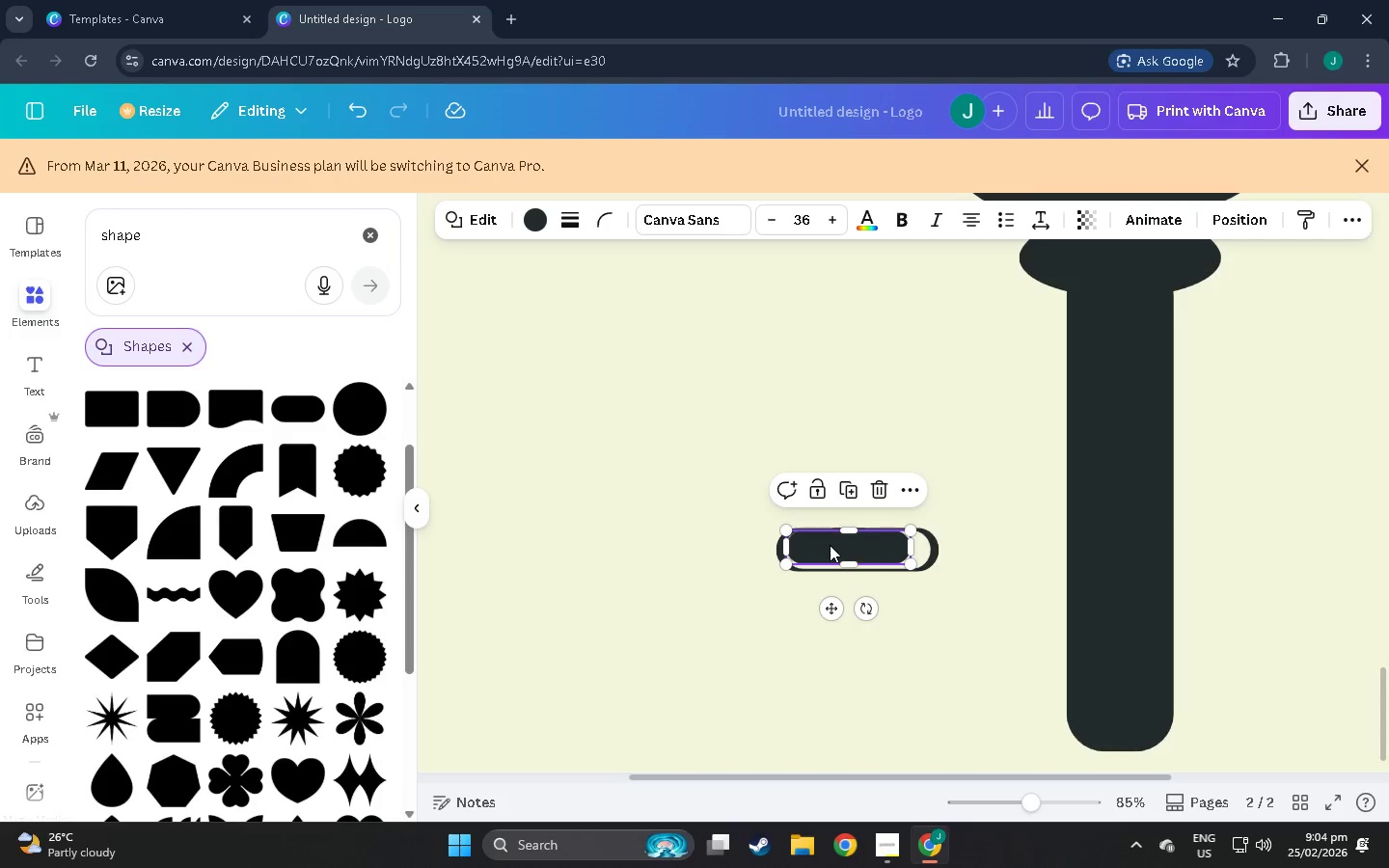 
left_click_drag(start_coordinate=[831, 545], to_coordinate=[839, 547])
 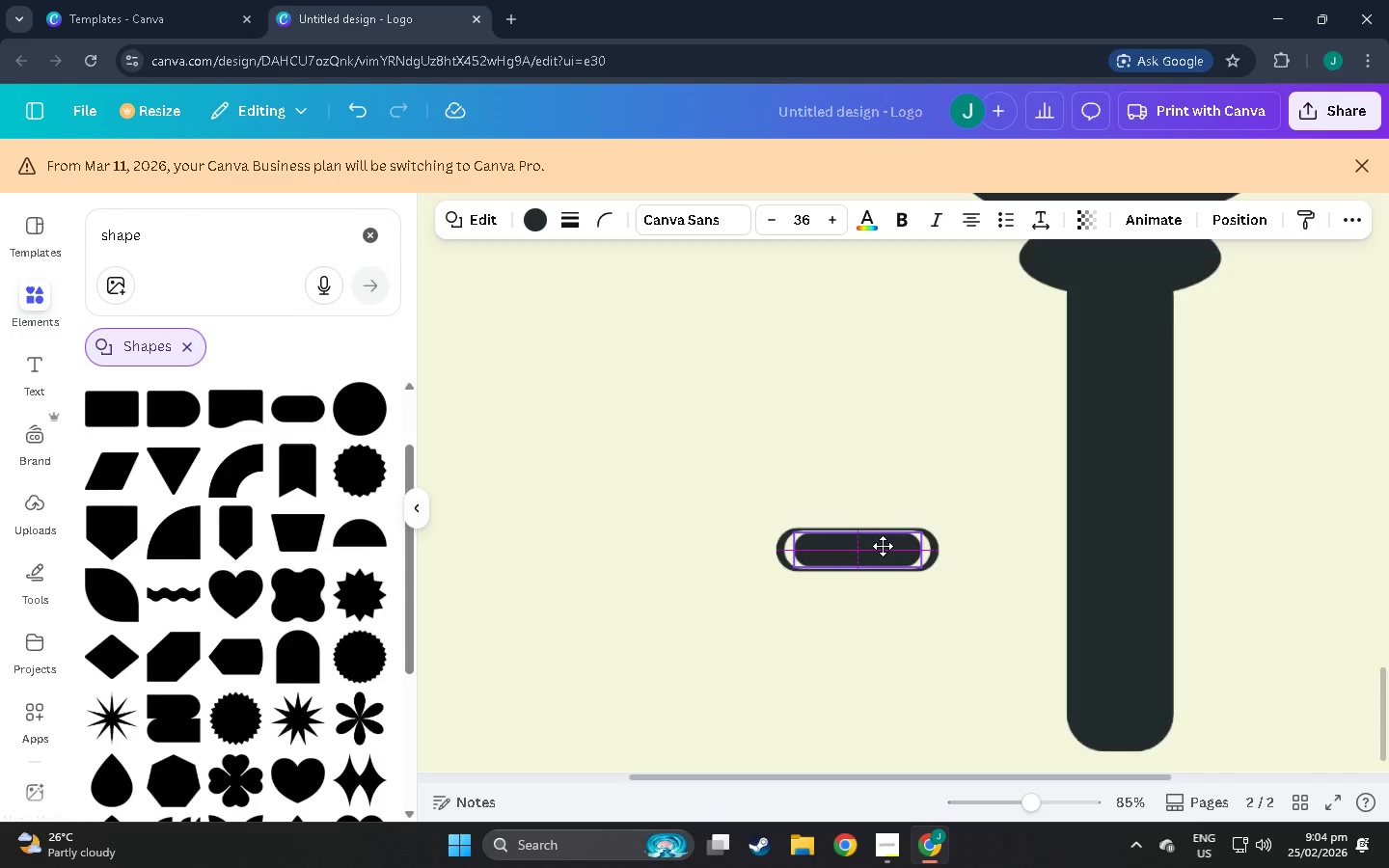 
wait(8.3)
 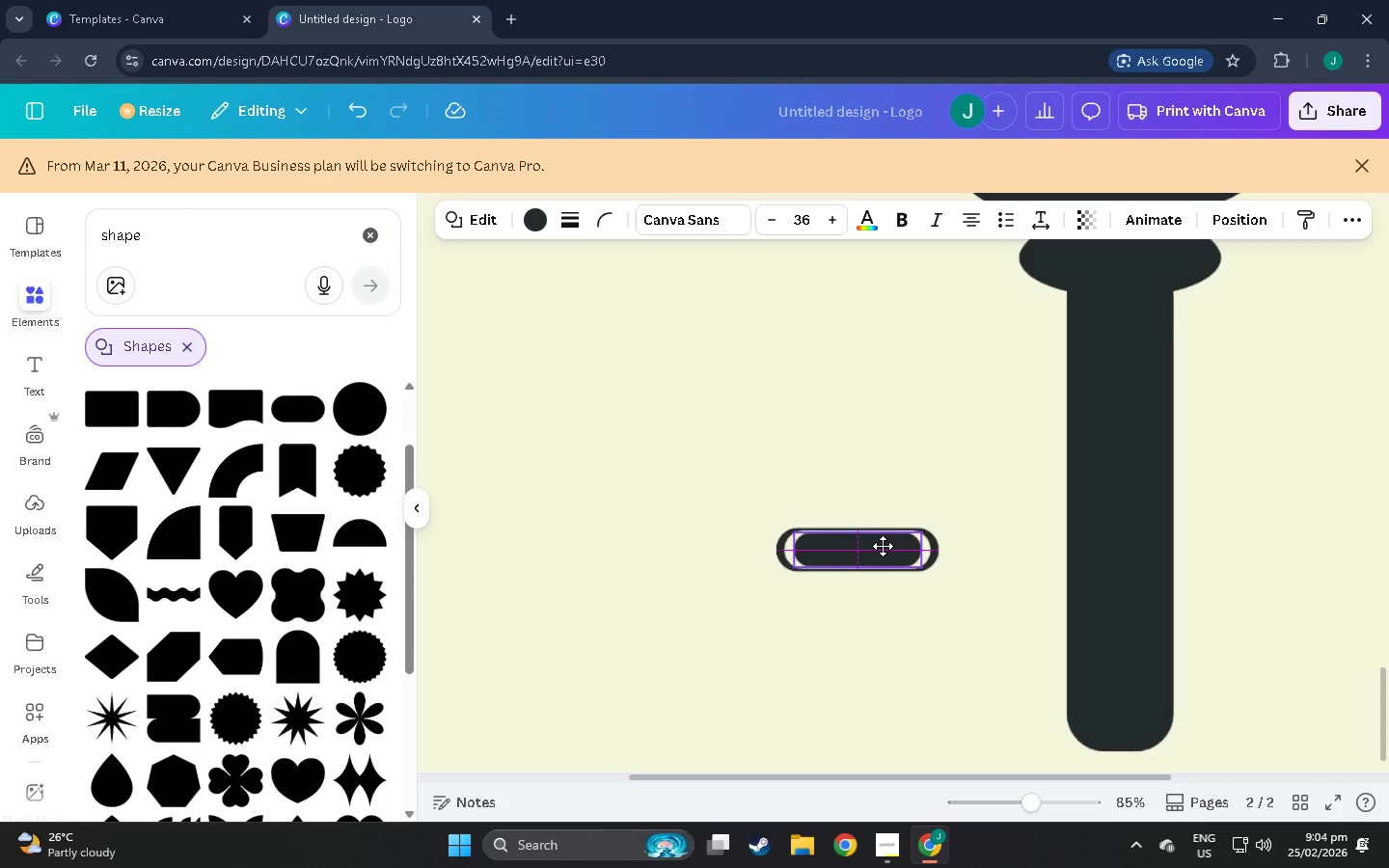 
left_click_drag(start_coordinate=[869, 549], to_coordinate=[679, 562])
 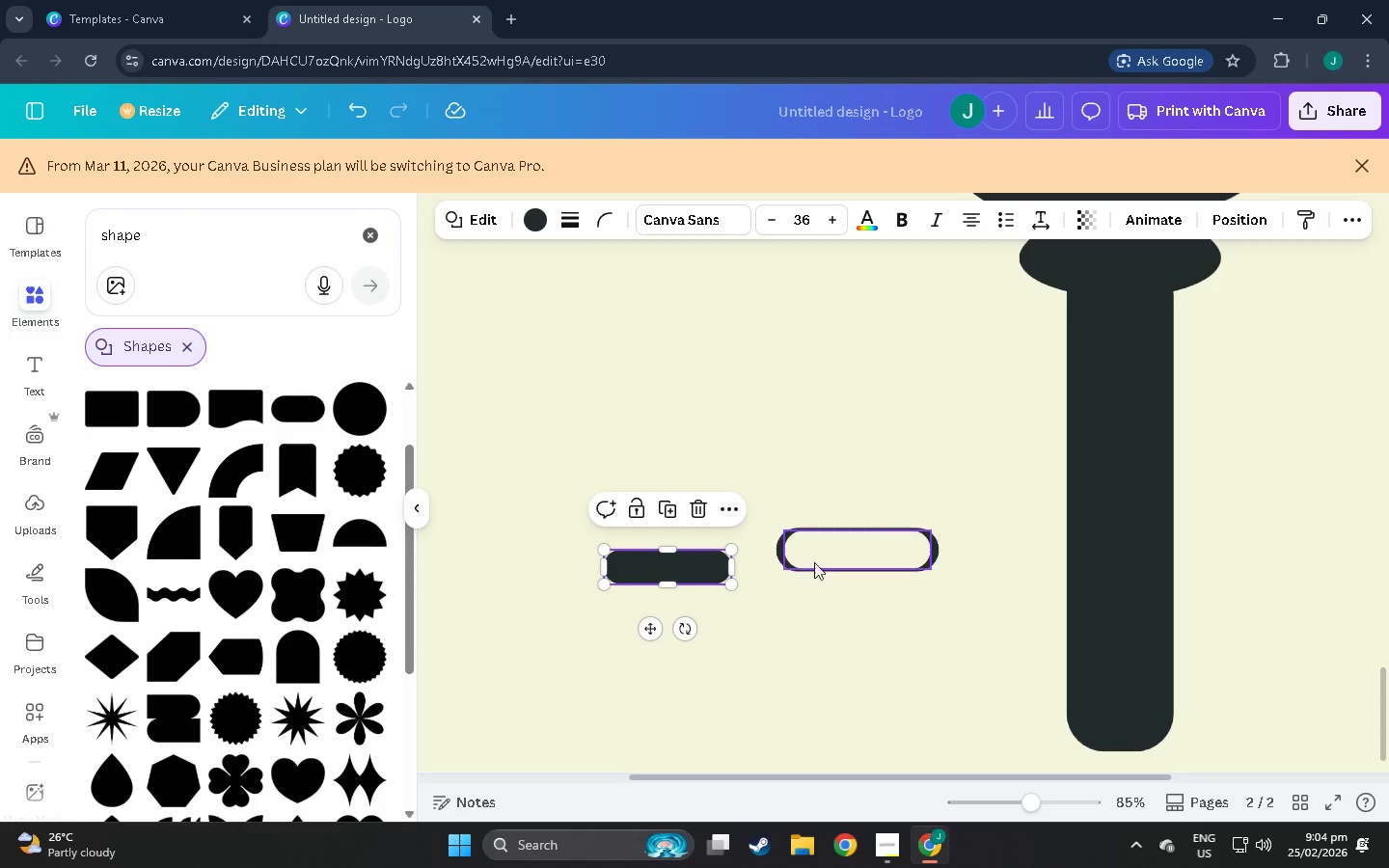 
left_click([813, 546])
 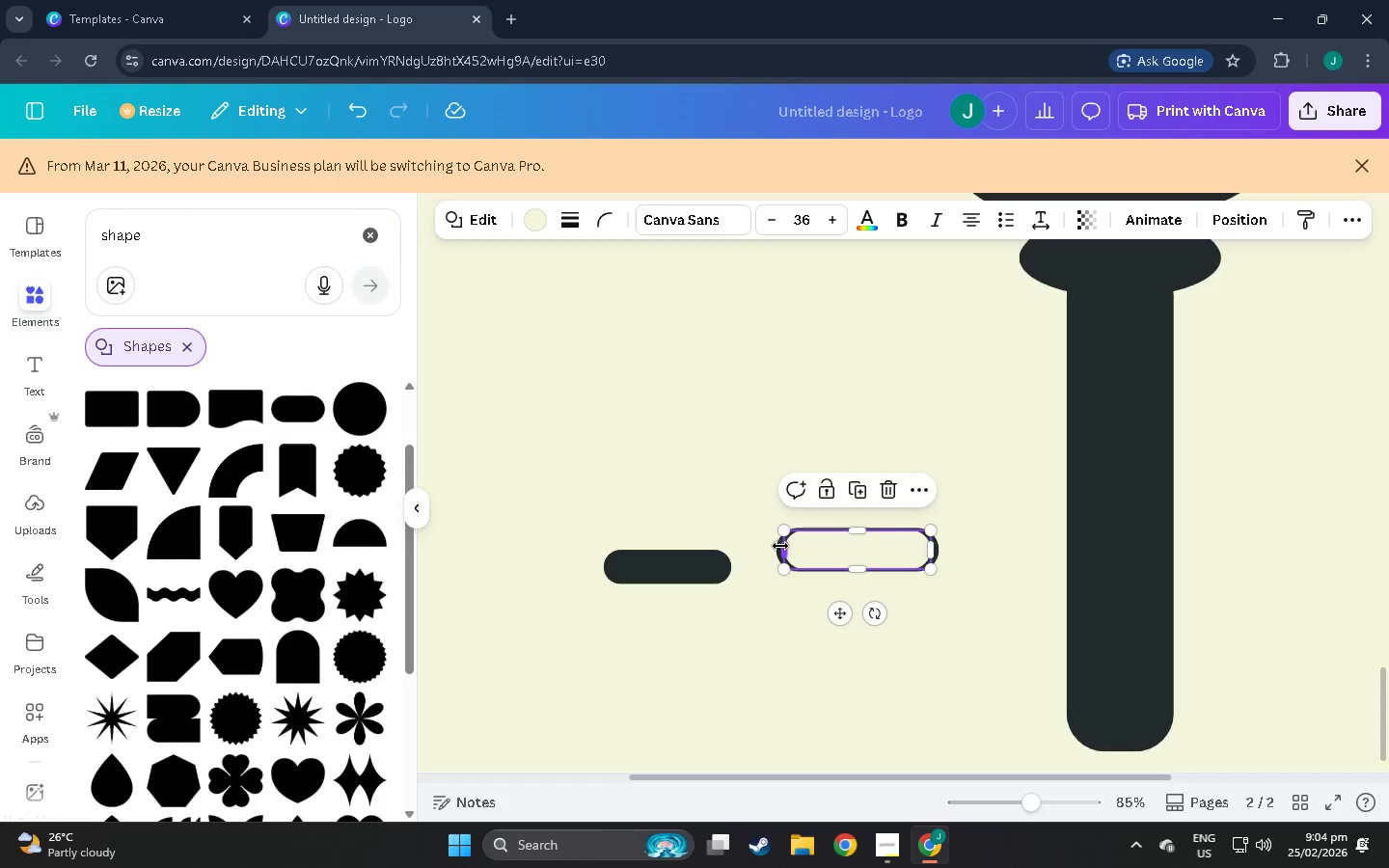 
left_click_drag(start_coordinate=[782, 547], to_coordinate=[777, 546])
 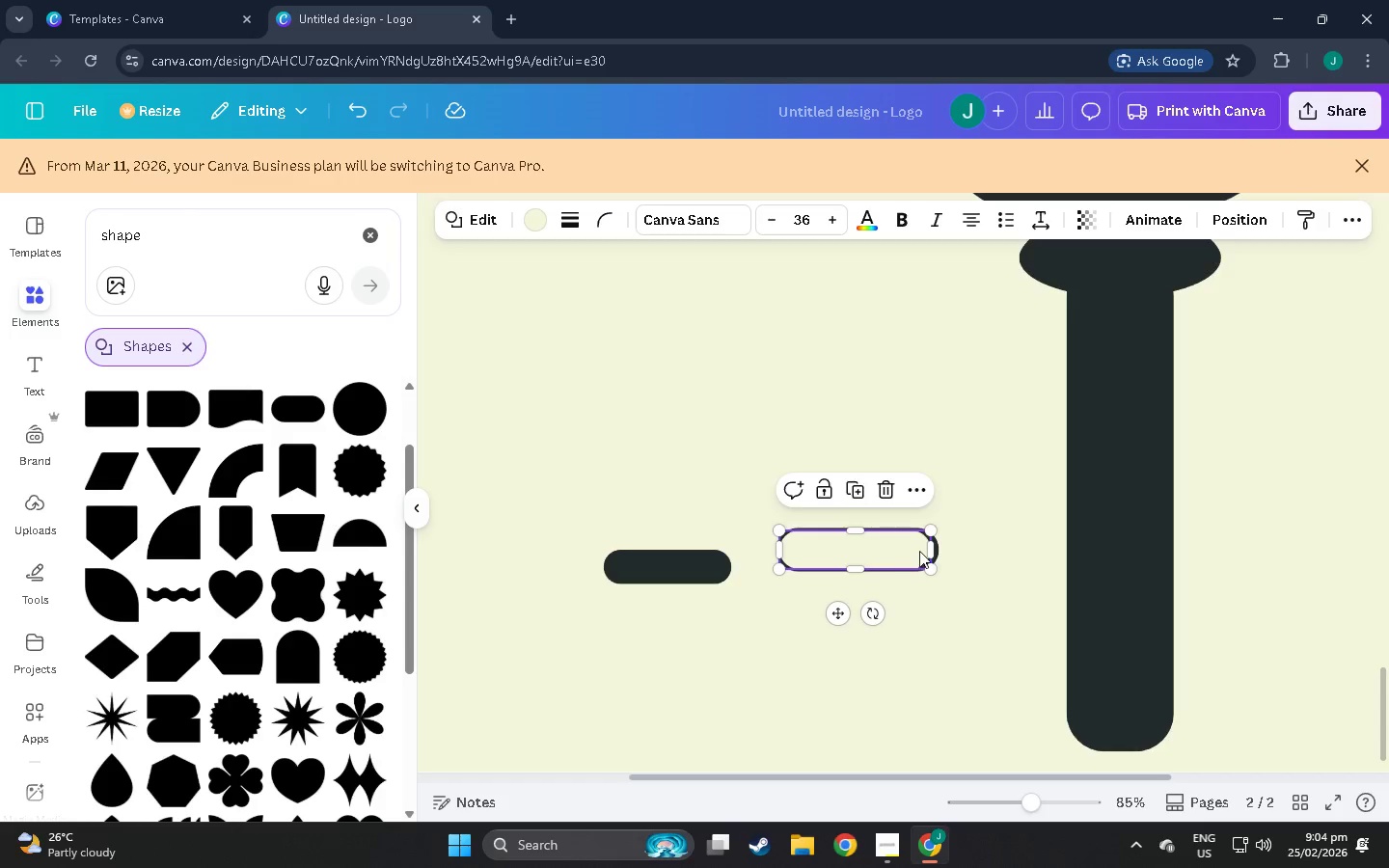 
hold_key(key=ControlLeft, duration=1.5)
 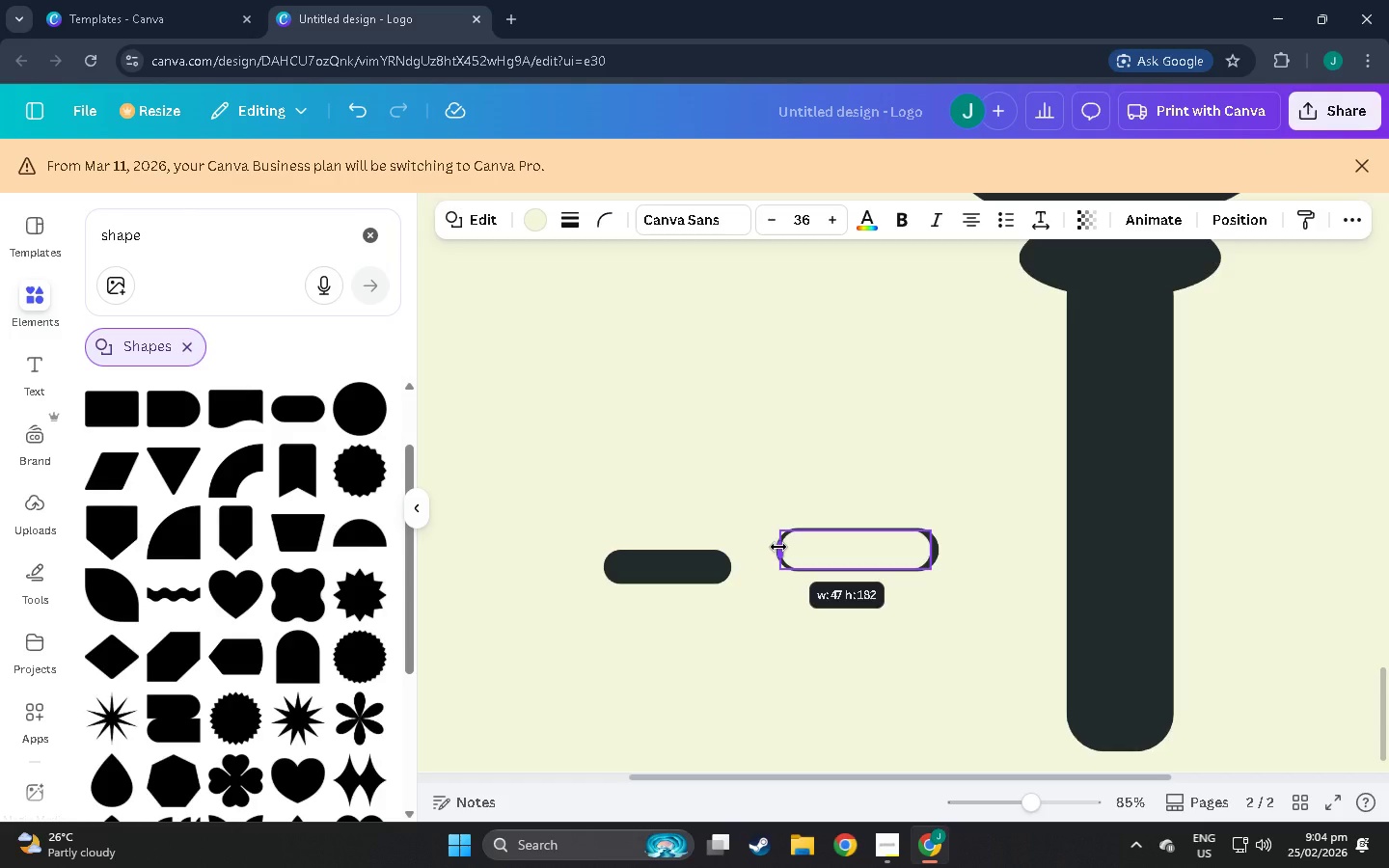 
hold_key(key=ControlLeft, duration=1.52)
 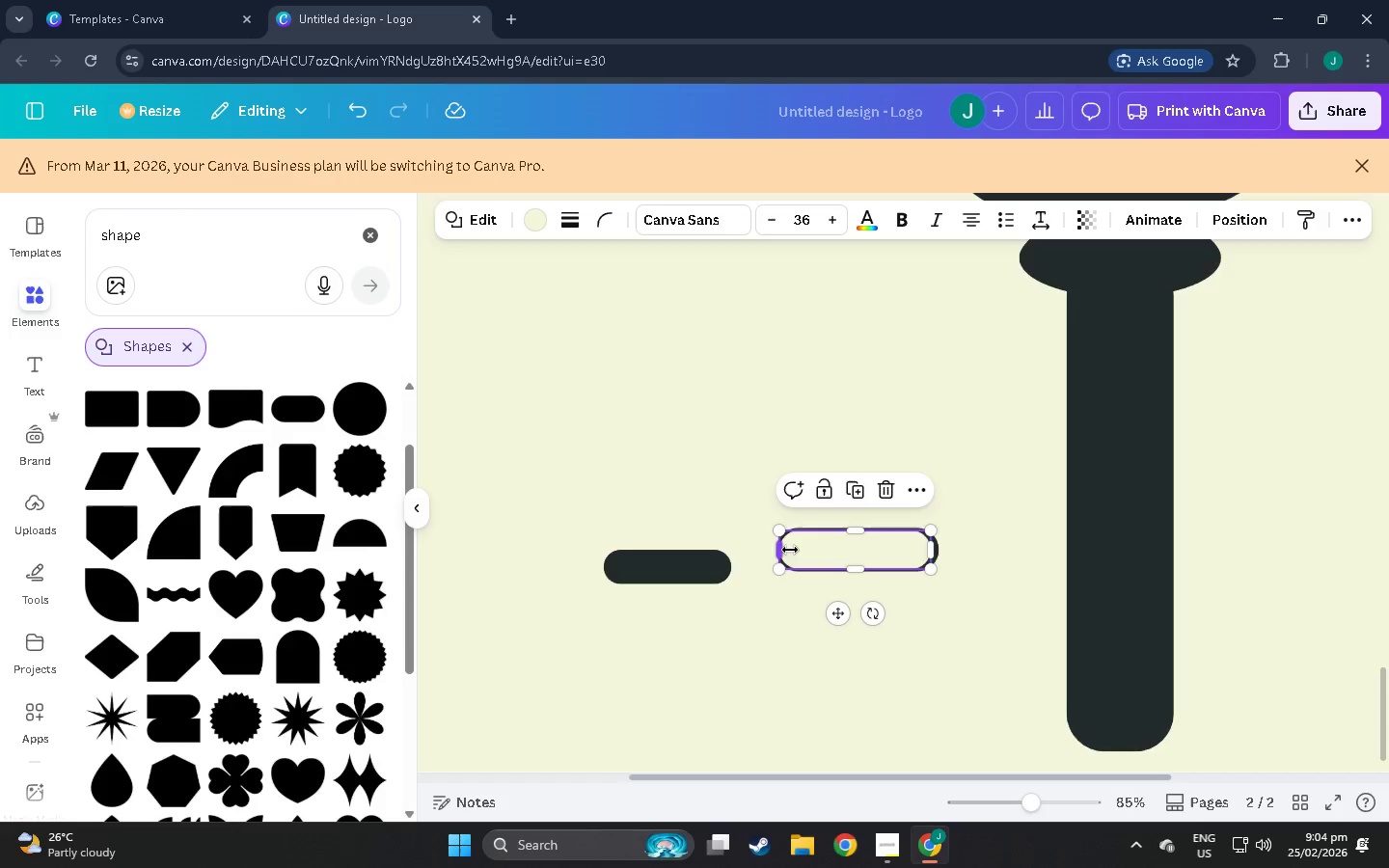 
hold_key(key=ControlLeft, duration=1.52)
 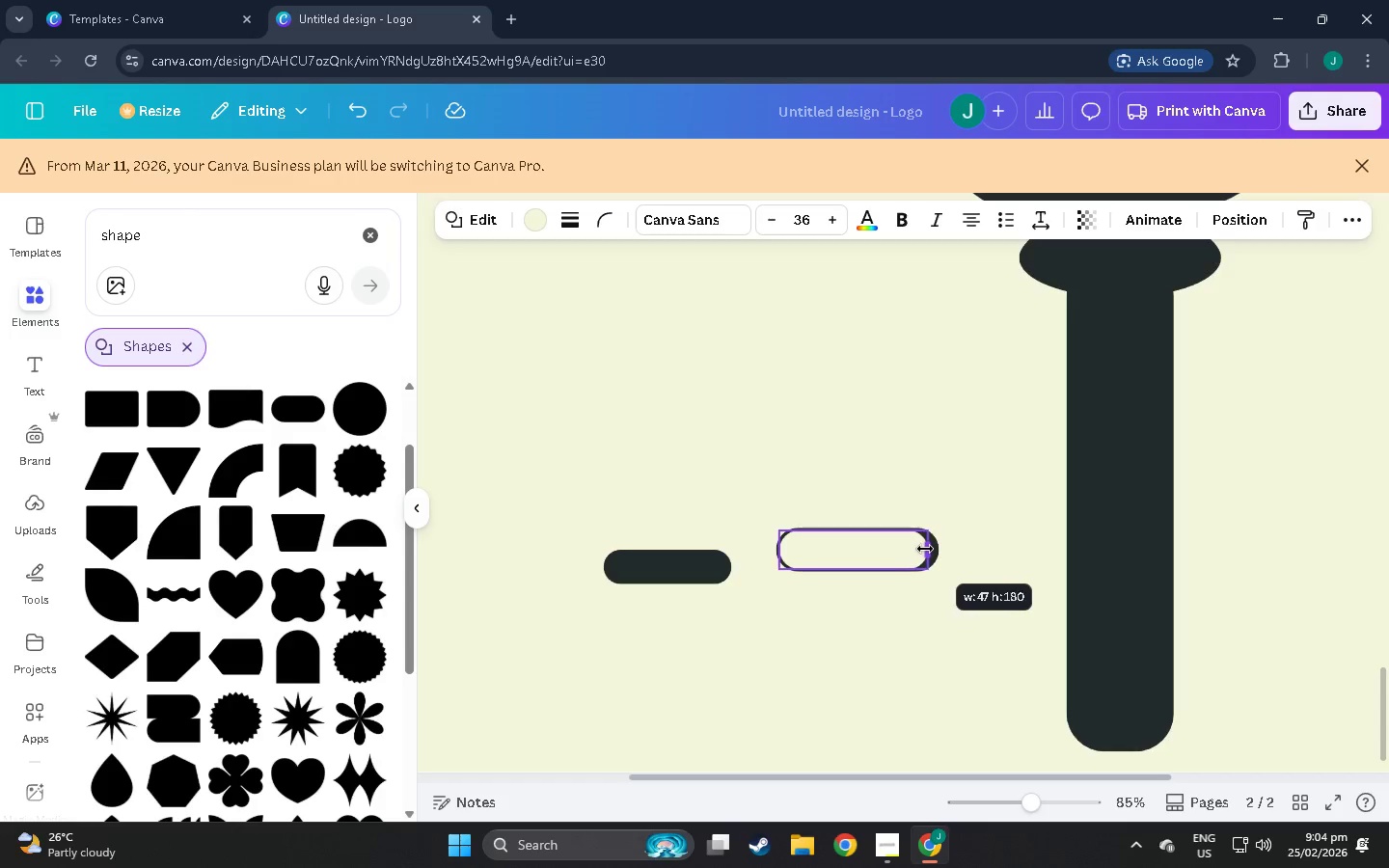 
hold_key(key=ControlLeft, duration=1.51)
 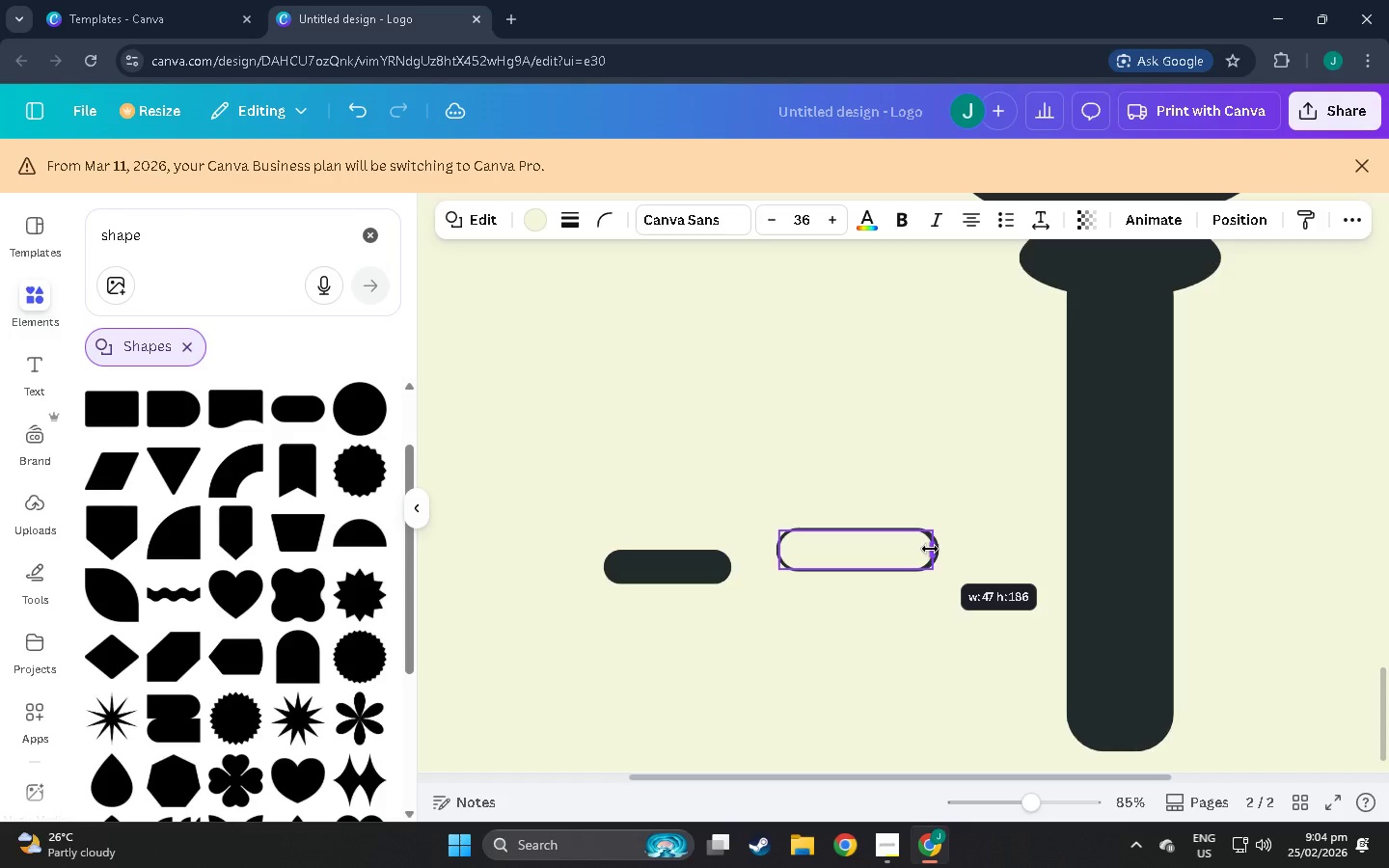 
hold_key(key=ControlLeft, duration=1.5)
 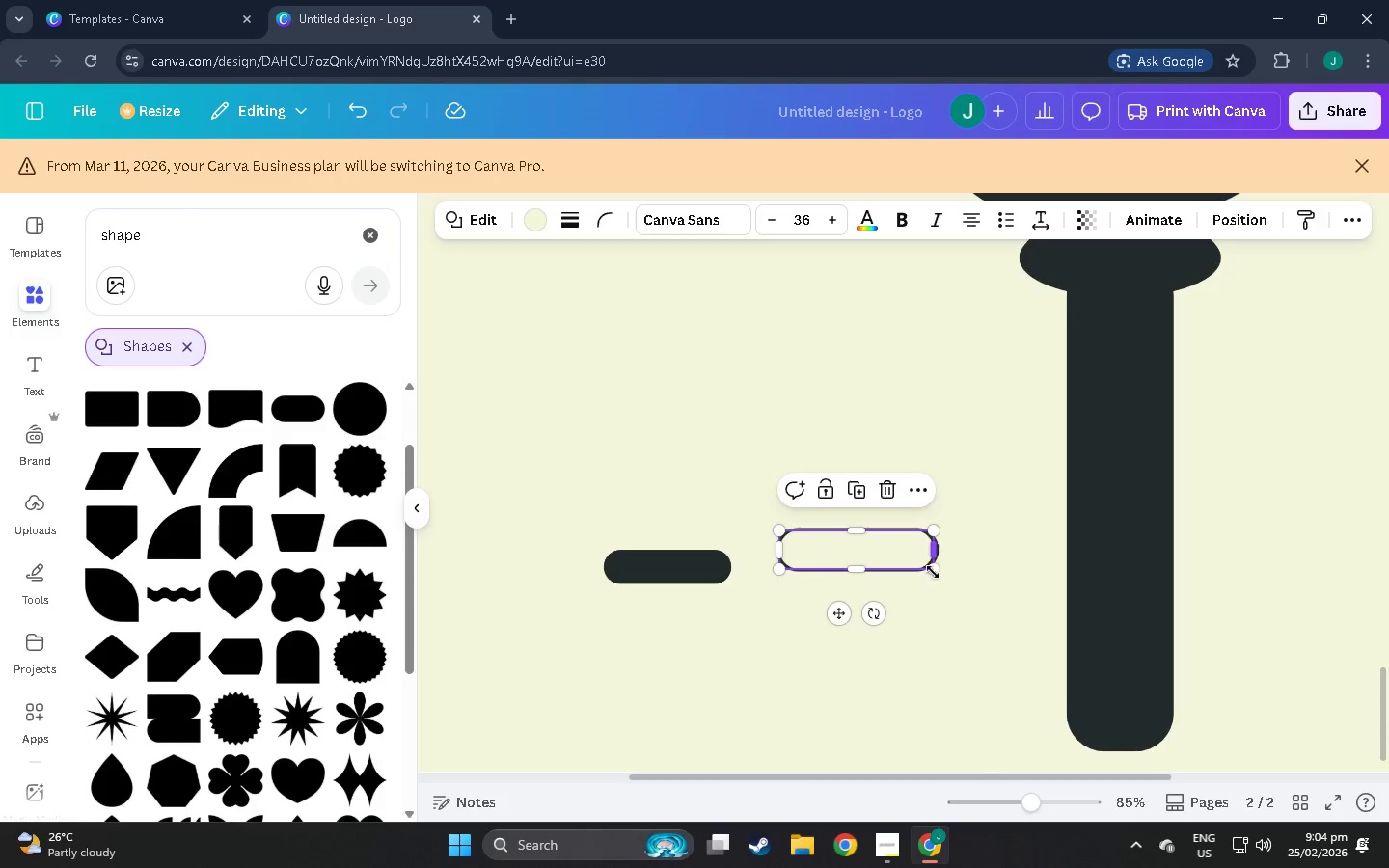 
key(Control+ControlLeft)
 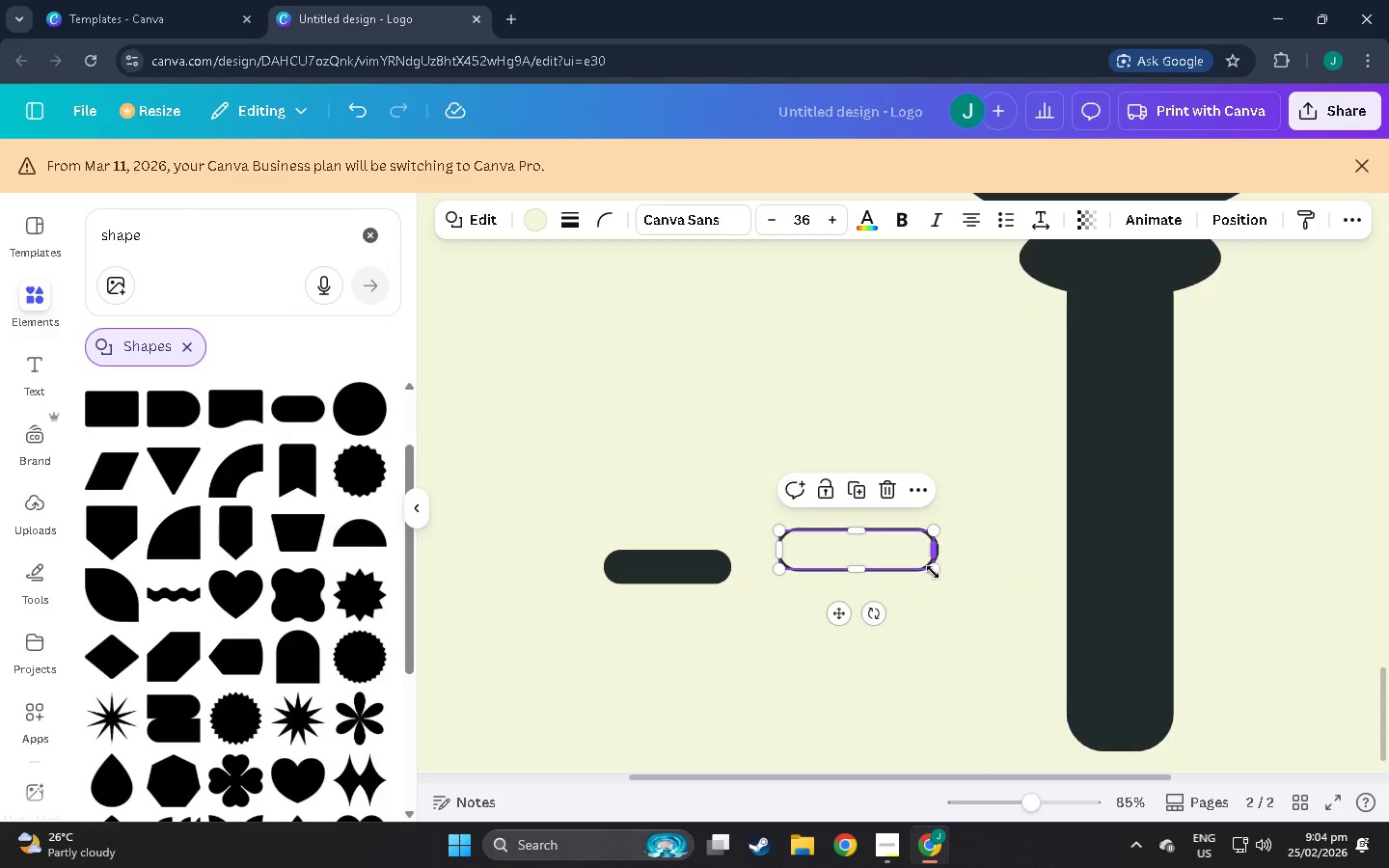 
key(Control+ControlLeft)
 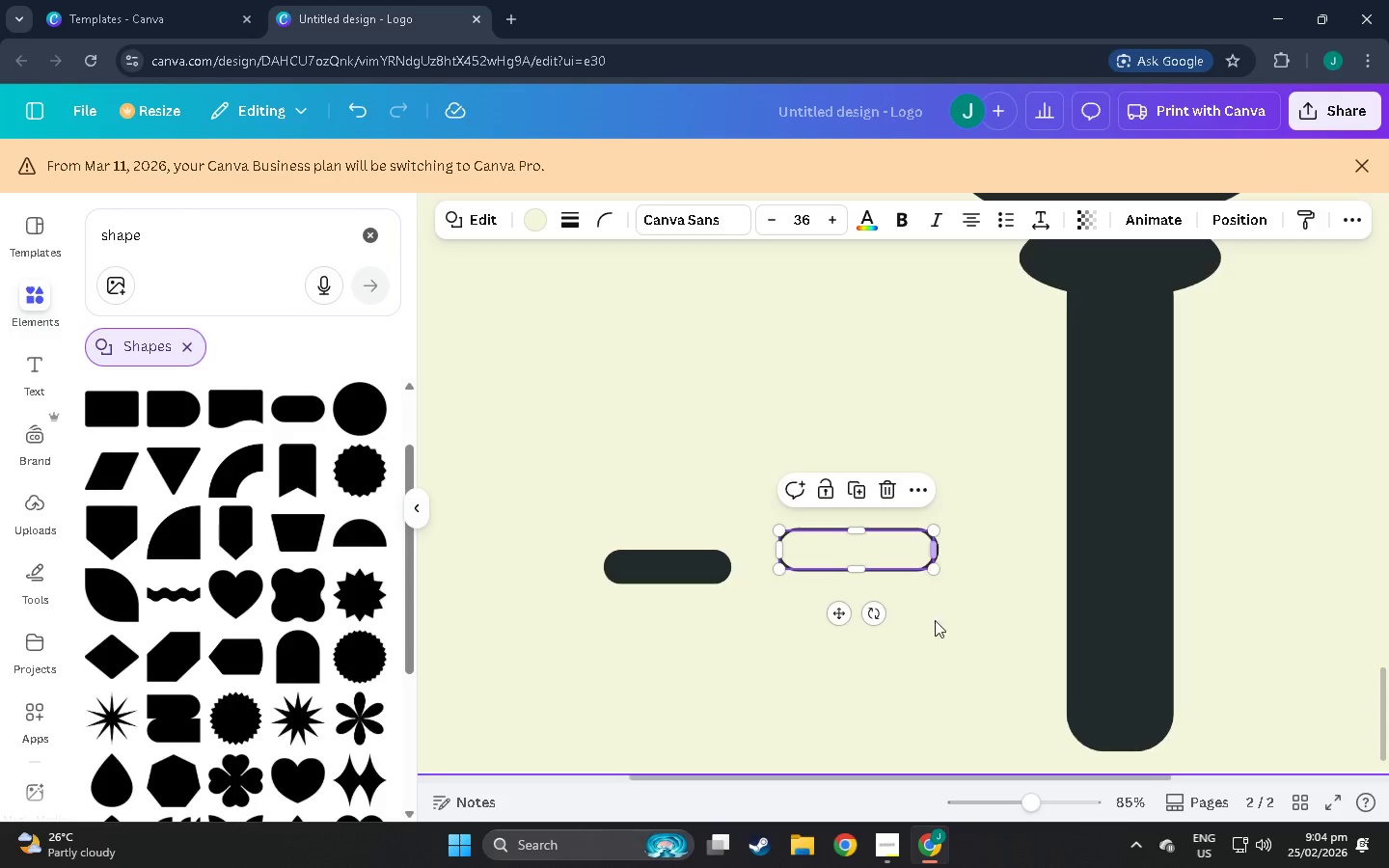 
key(Control+ControlLeft)
 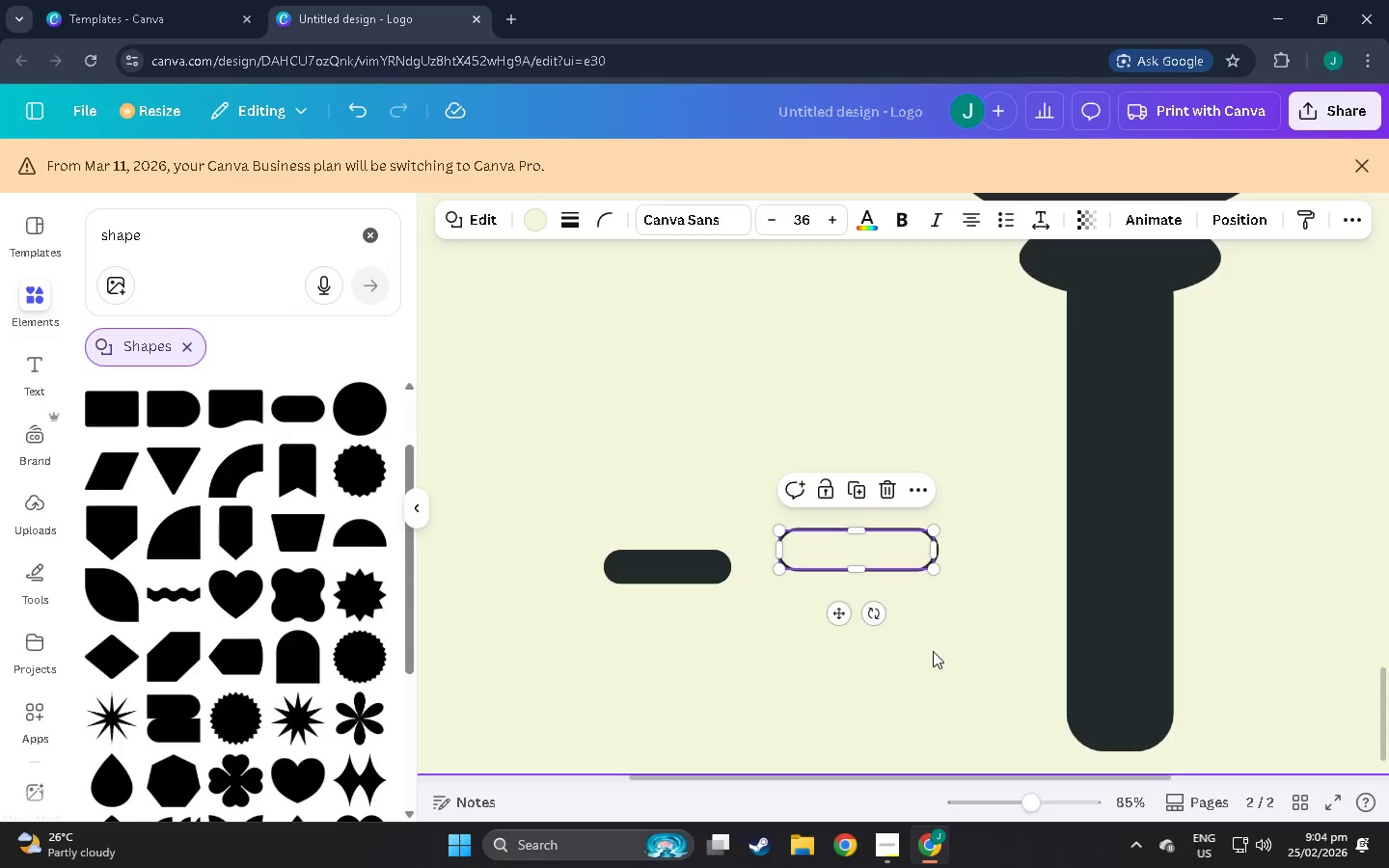 
left_click([933, 651])
 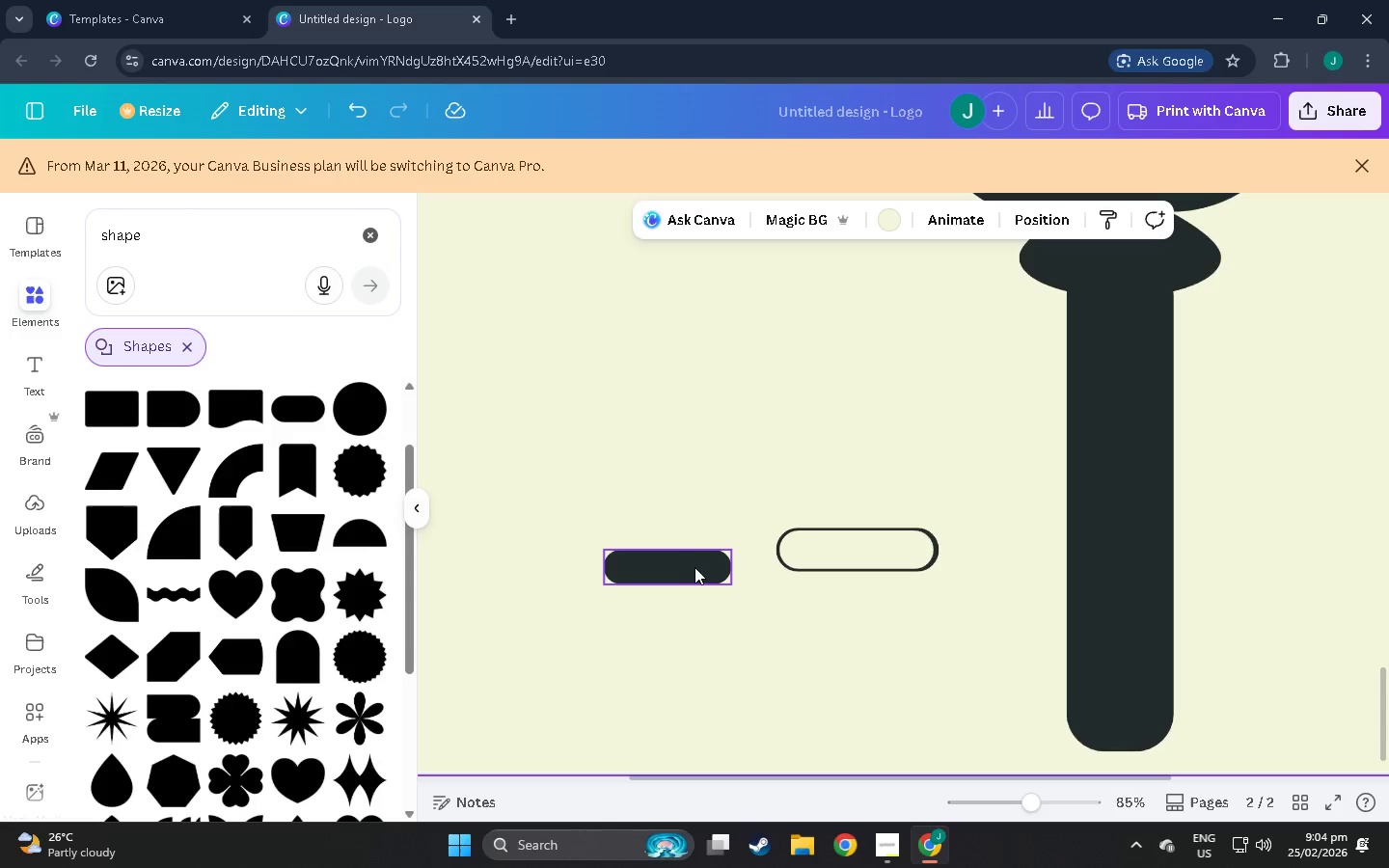 
left_click_drag(start_coordinate=[687, 563], to_coordinate=[865, 546])
 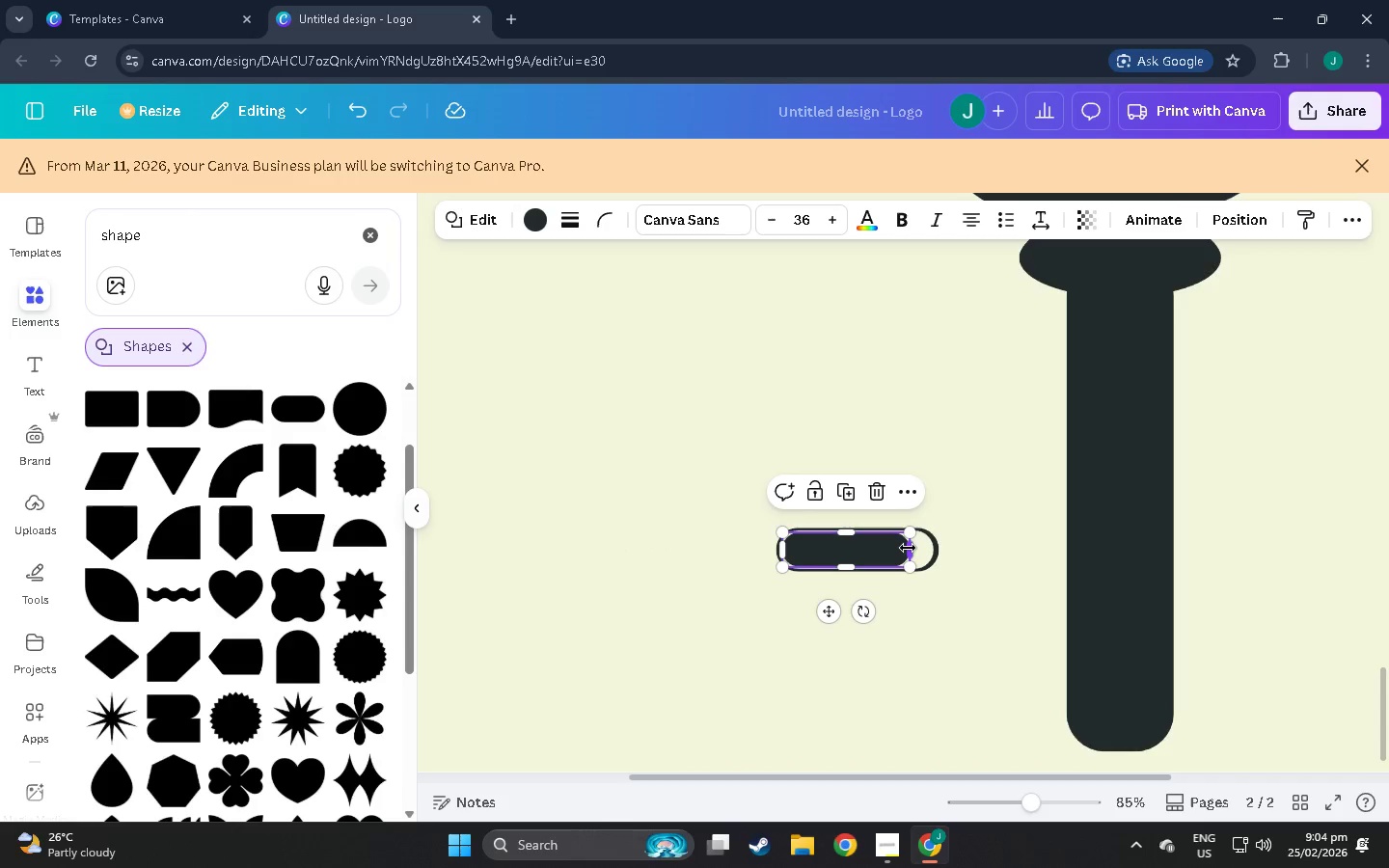 
hold_key(key=ControlLeft, duration=1.5)
 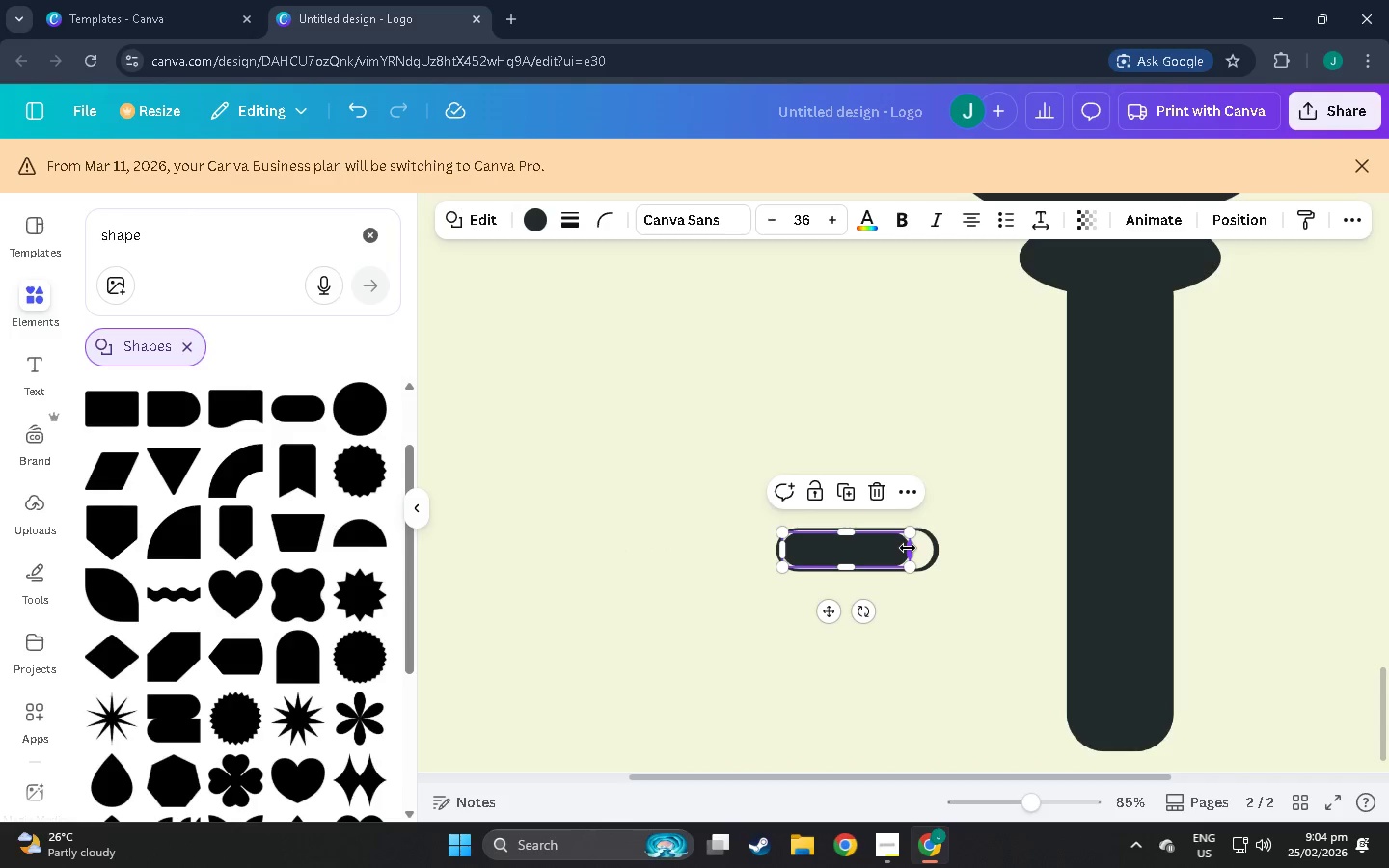 
hold_key(key=ControlLeft, duration=1.51)
left_click_drag(start_coordinate=[908, 548], to_coordinate=[924, 548])
 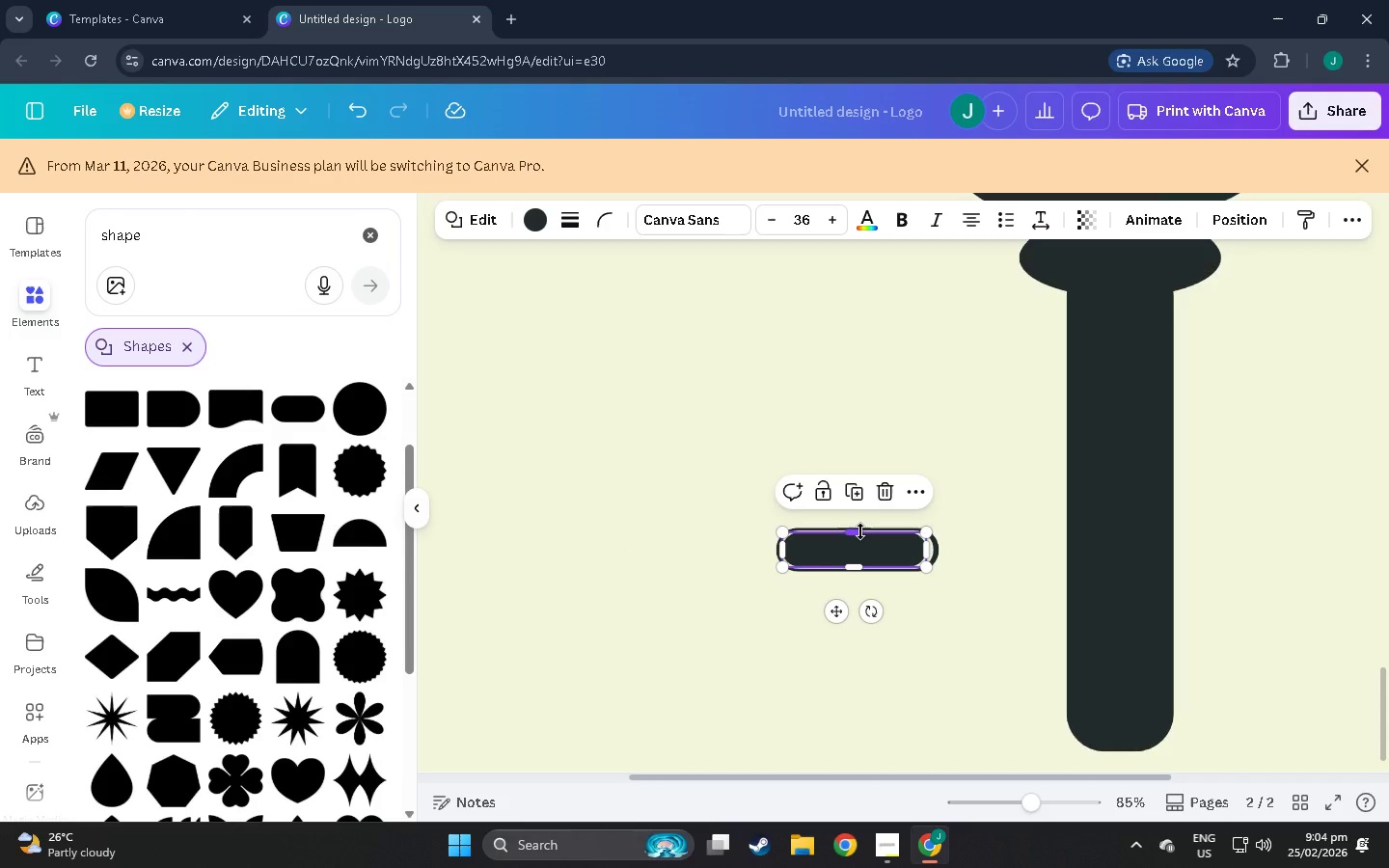 
hold_key(key=ControlLeft, duration=1.52)
 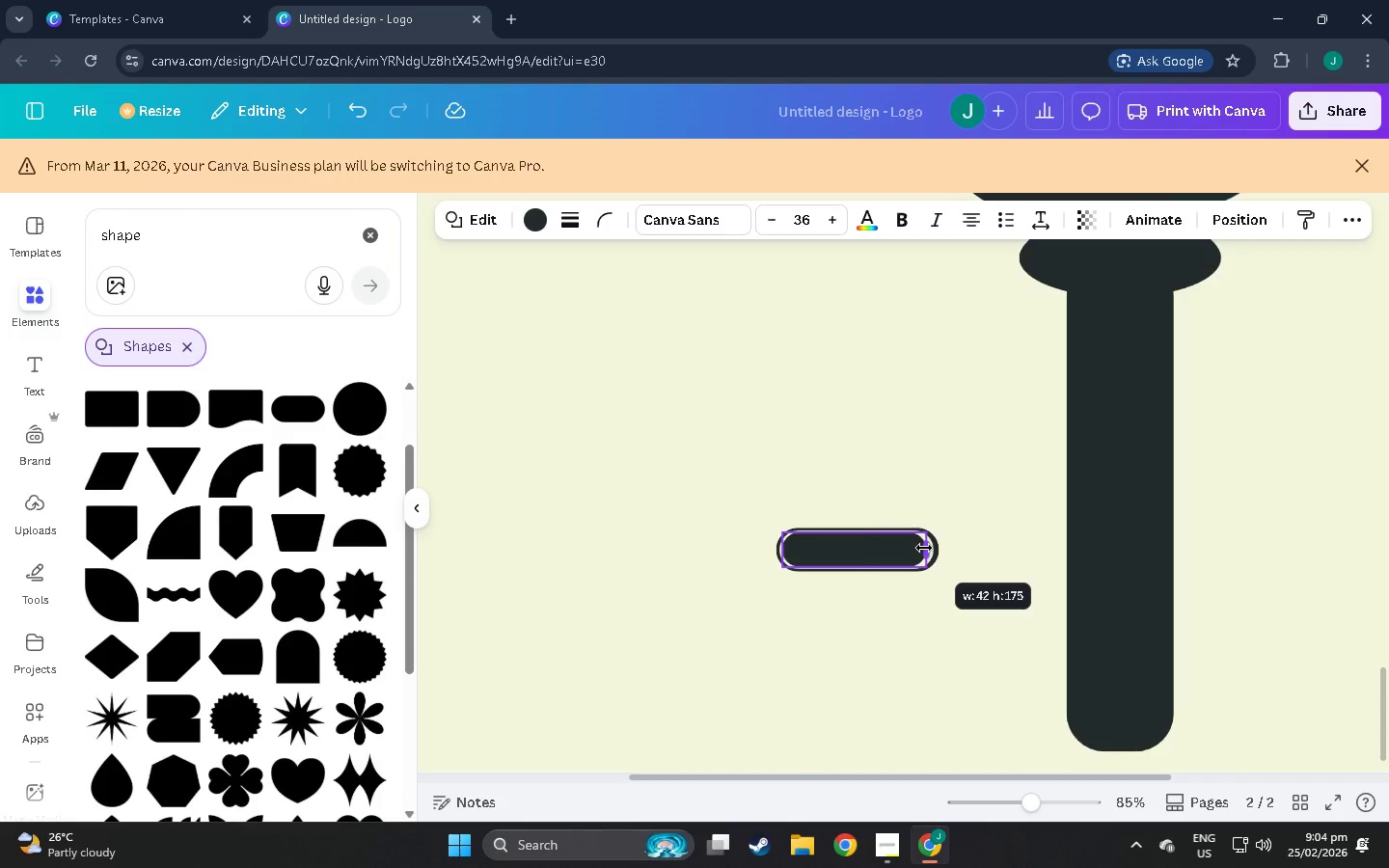 
hold_key(key=ControlLeft, duration=0.92)
 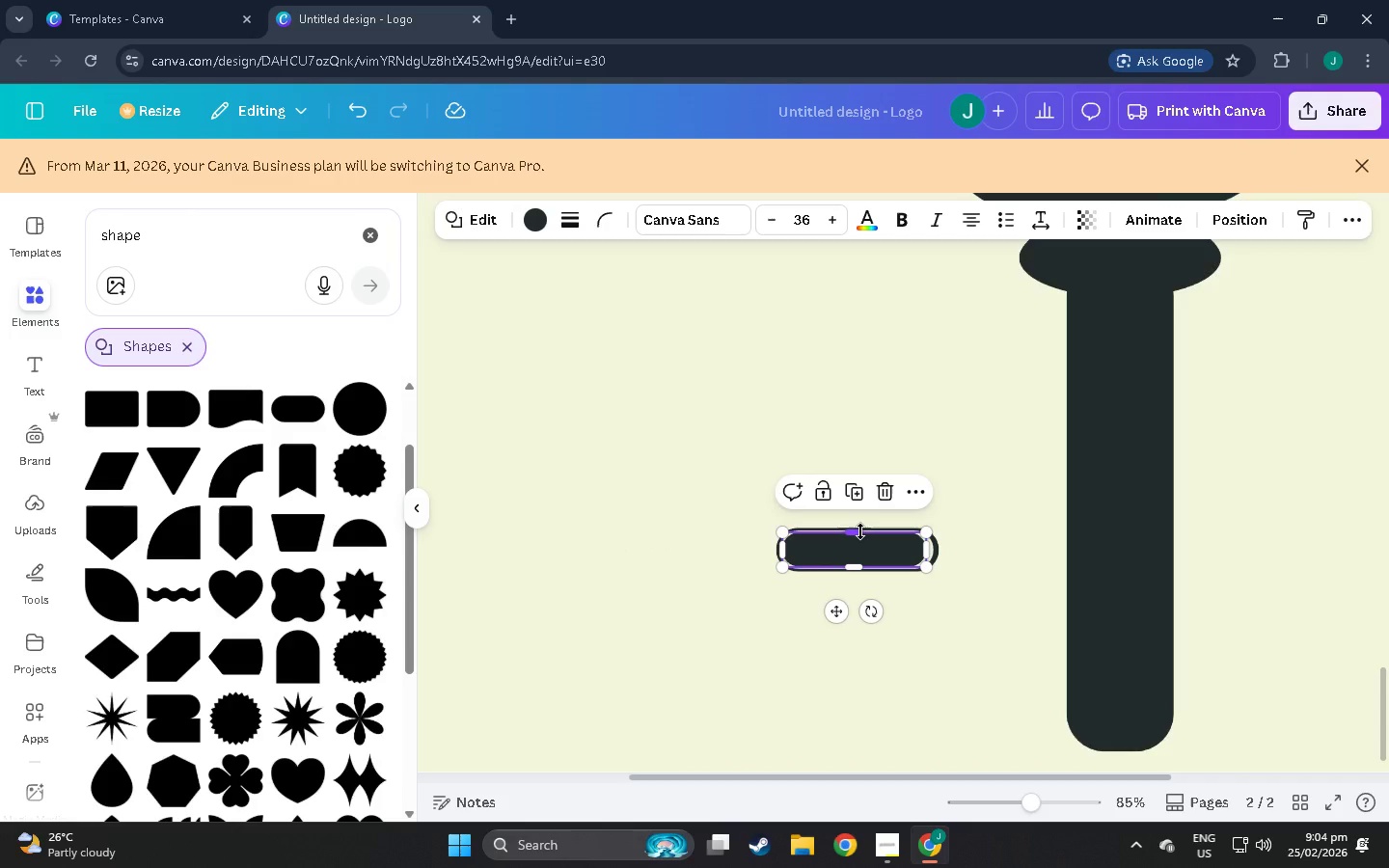 
hold_key(key=ControlLeft, duration=1.66)
 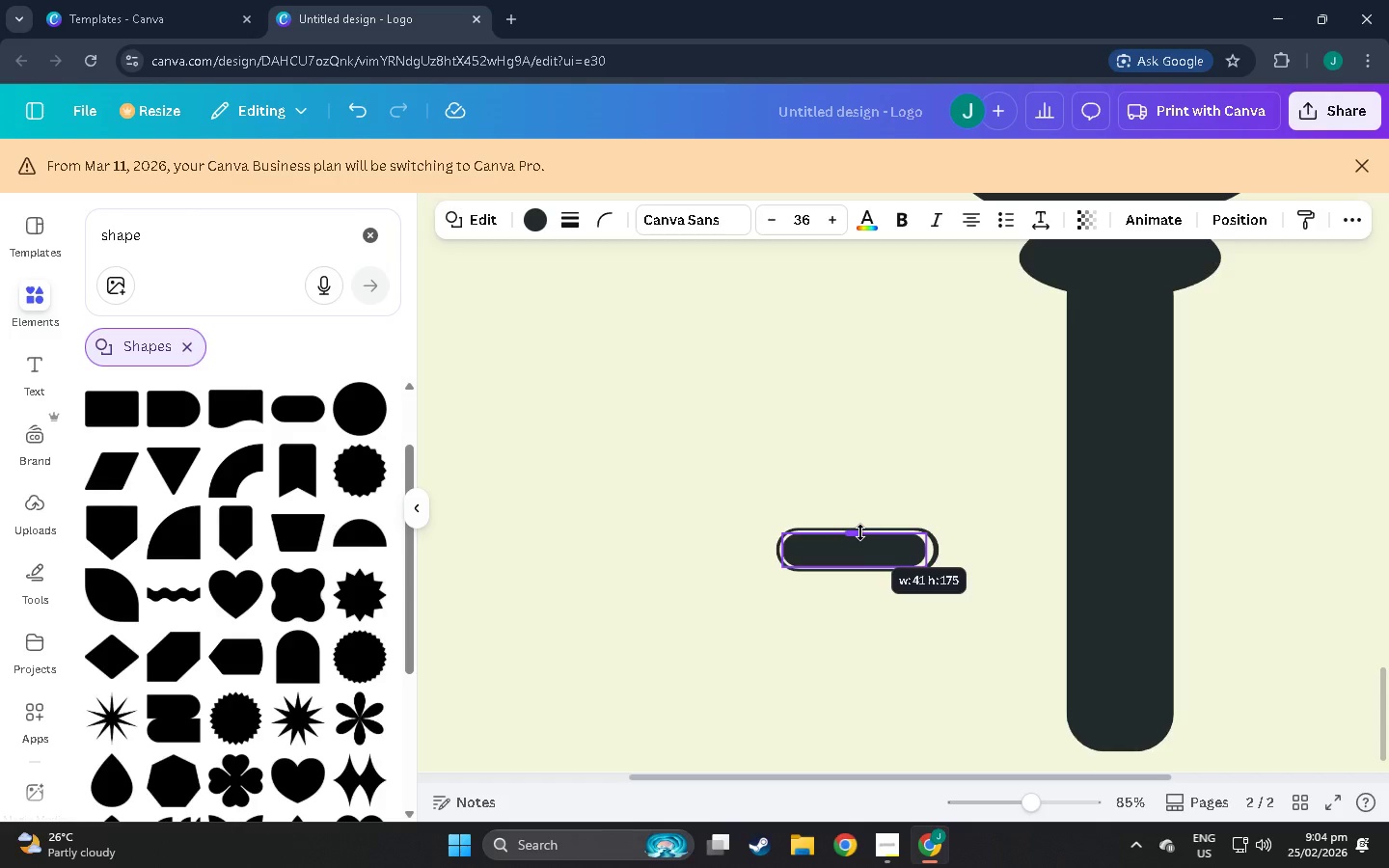 
hold_key(key=ControlLeft, duration=1.52)
left_click_drag(start_coordinate=[858, 563], to_coordinate=[858, 558])
 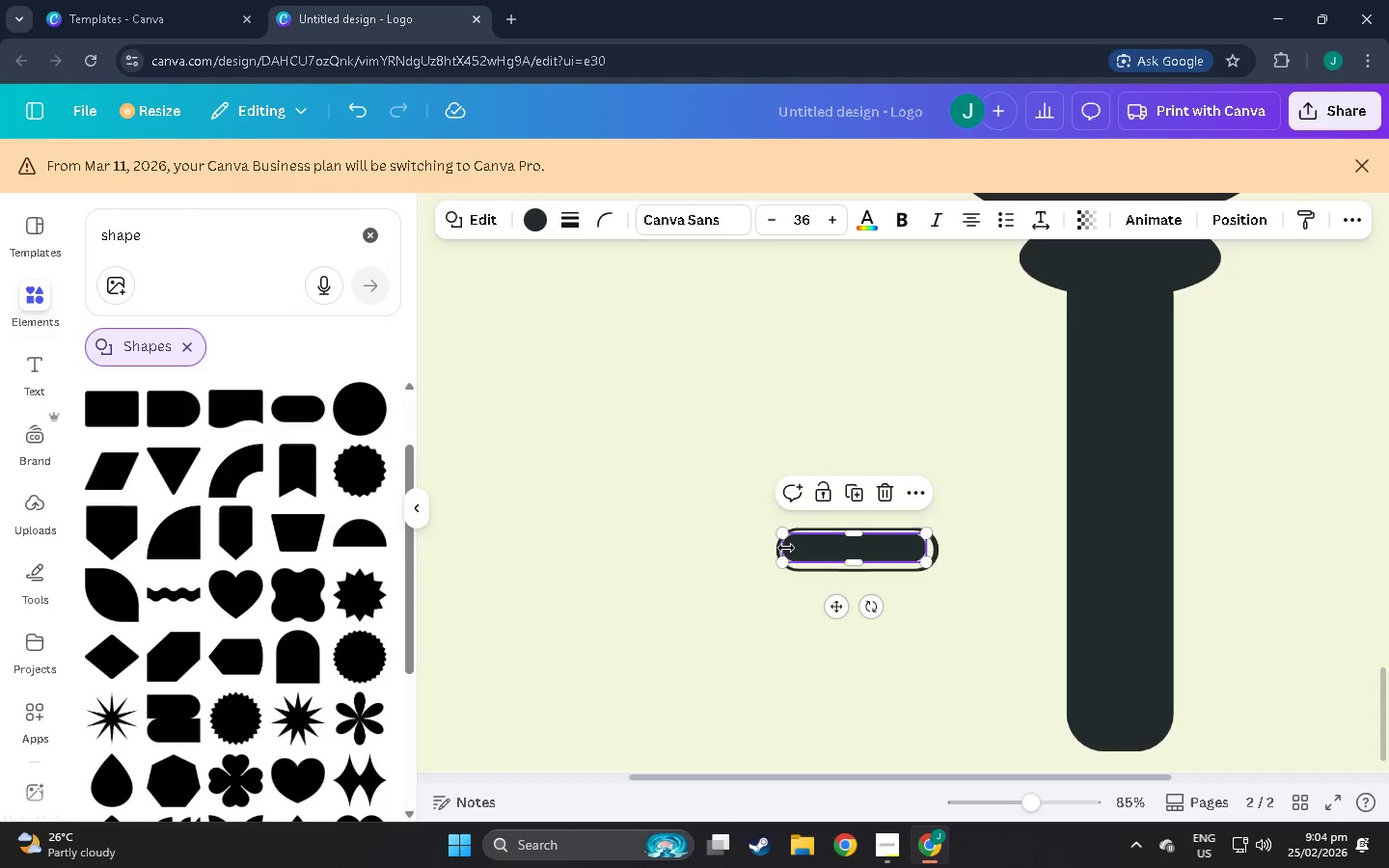 
hold_key(key=ControlLeft, duration=1.5)
 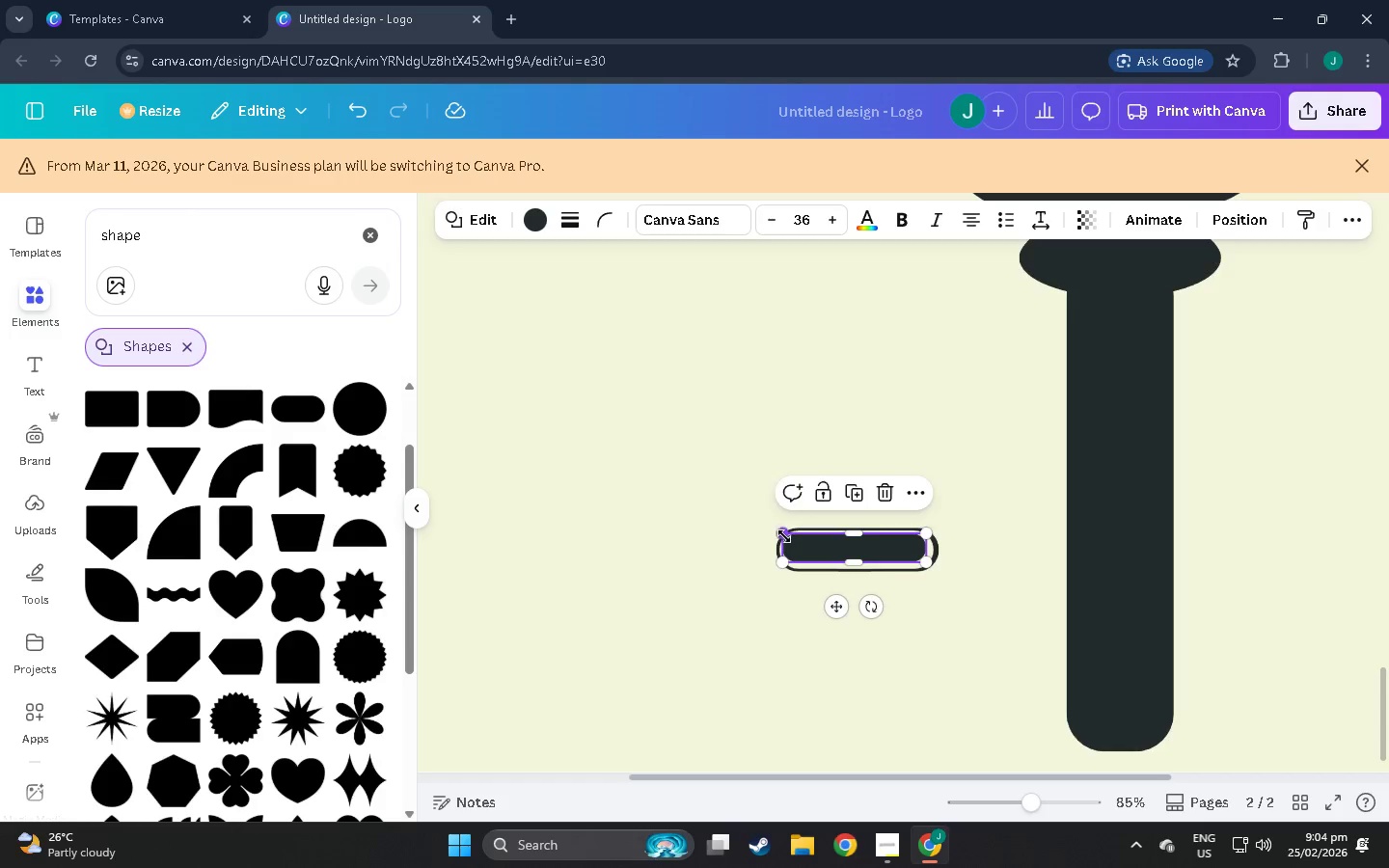 
hold_key(key=ControlLeft, duration=1.51)
left_click_drag(start_coordinate=[782, 536], to_coordinate=[788, 536])
 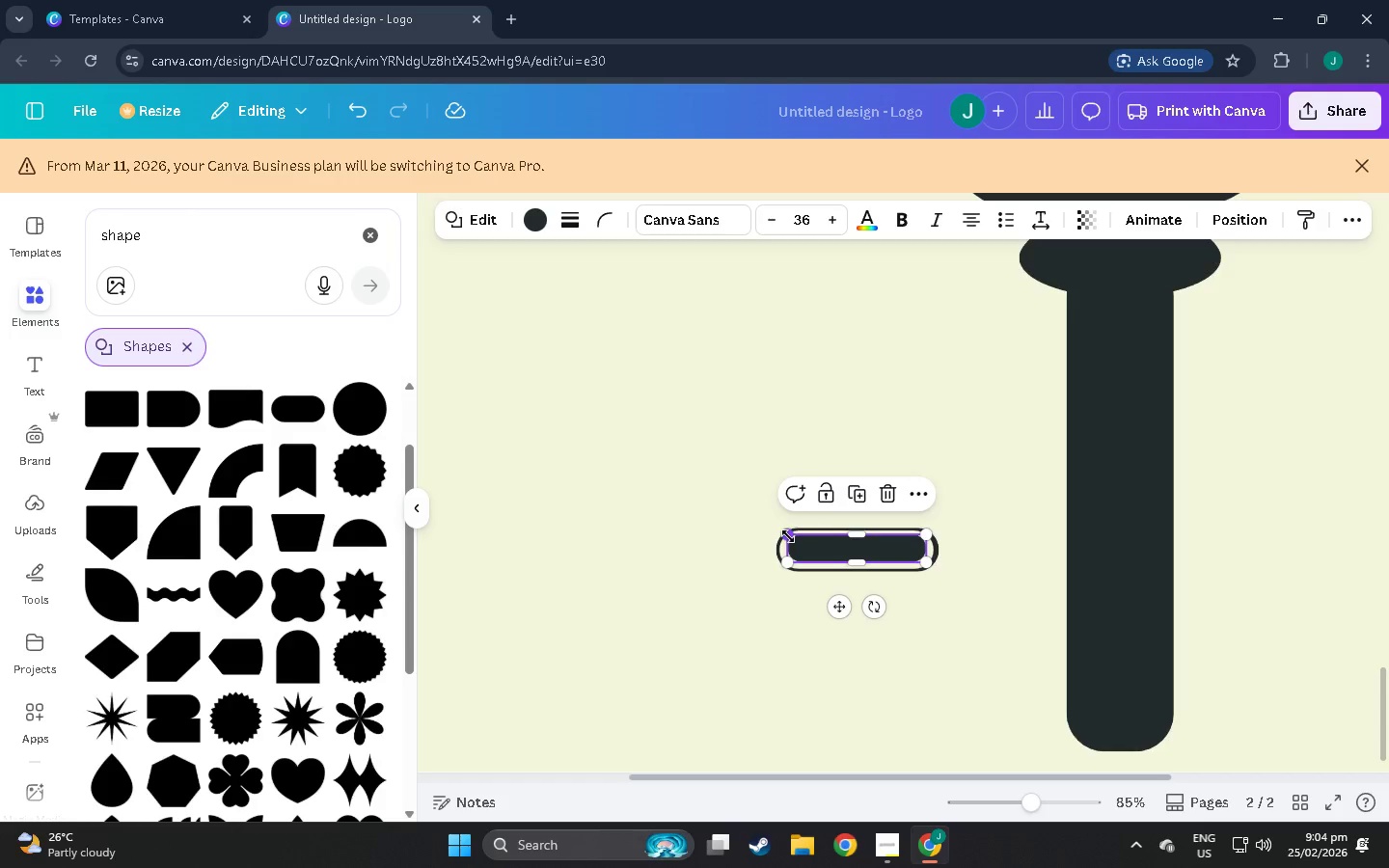 
key(Control+ControlLeft)
 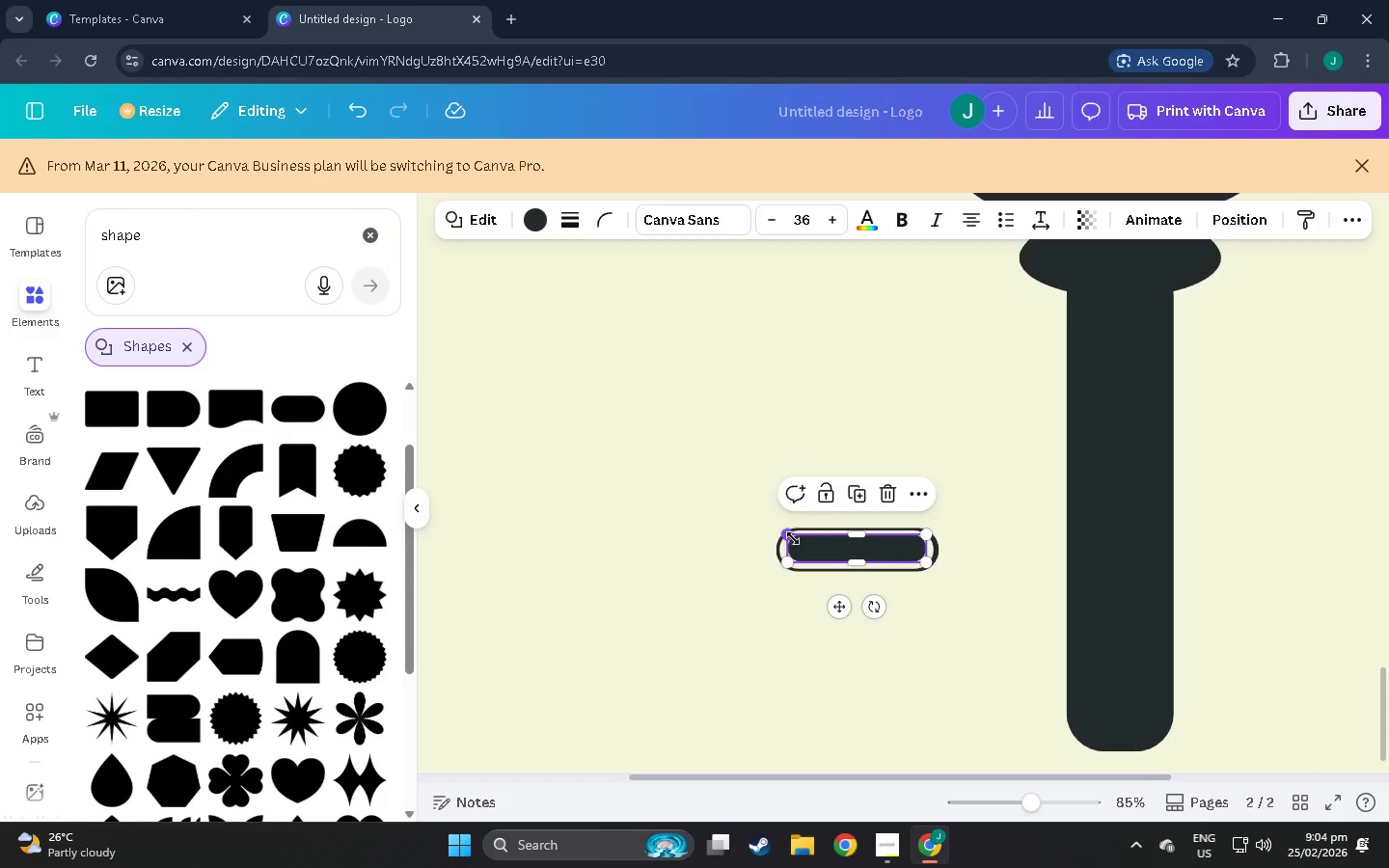 
key(Control+ControlLeft)
 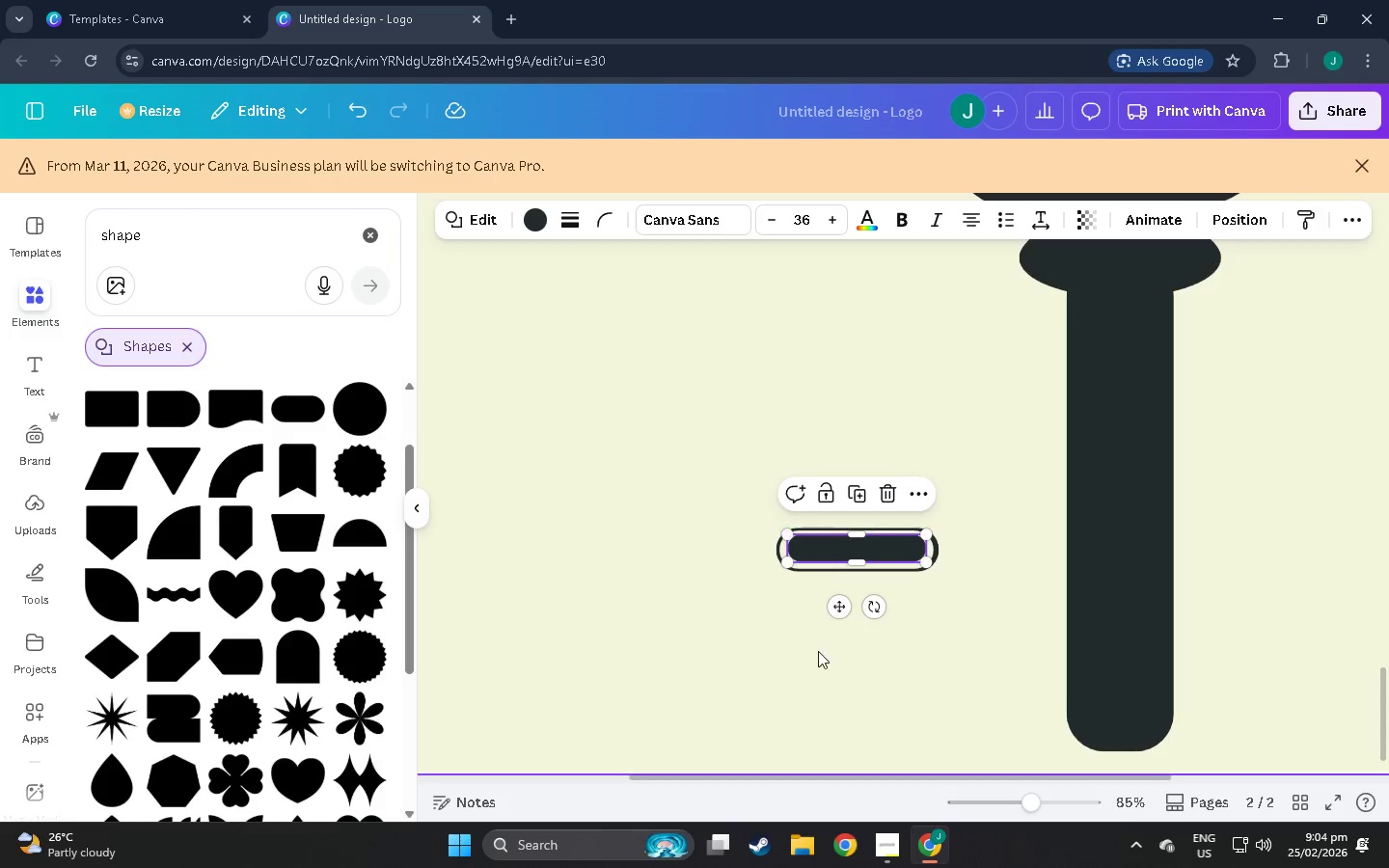 
left_click([812, 652])
 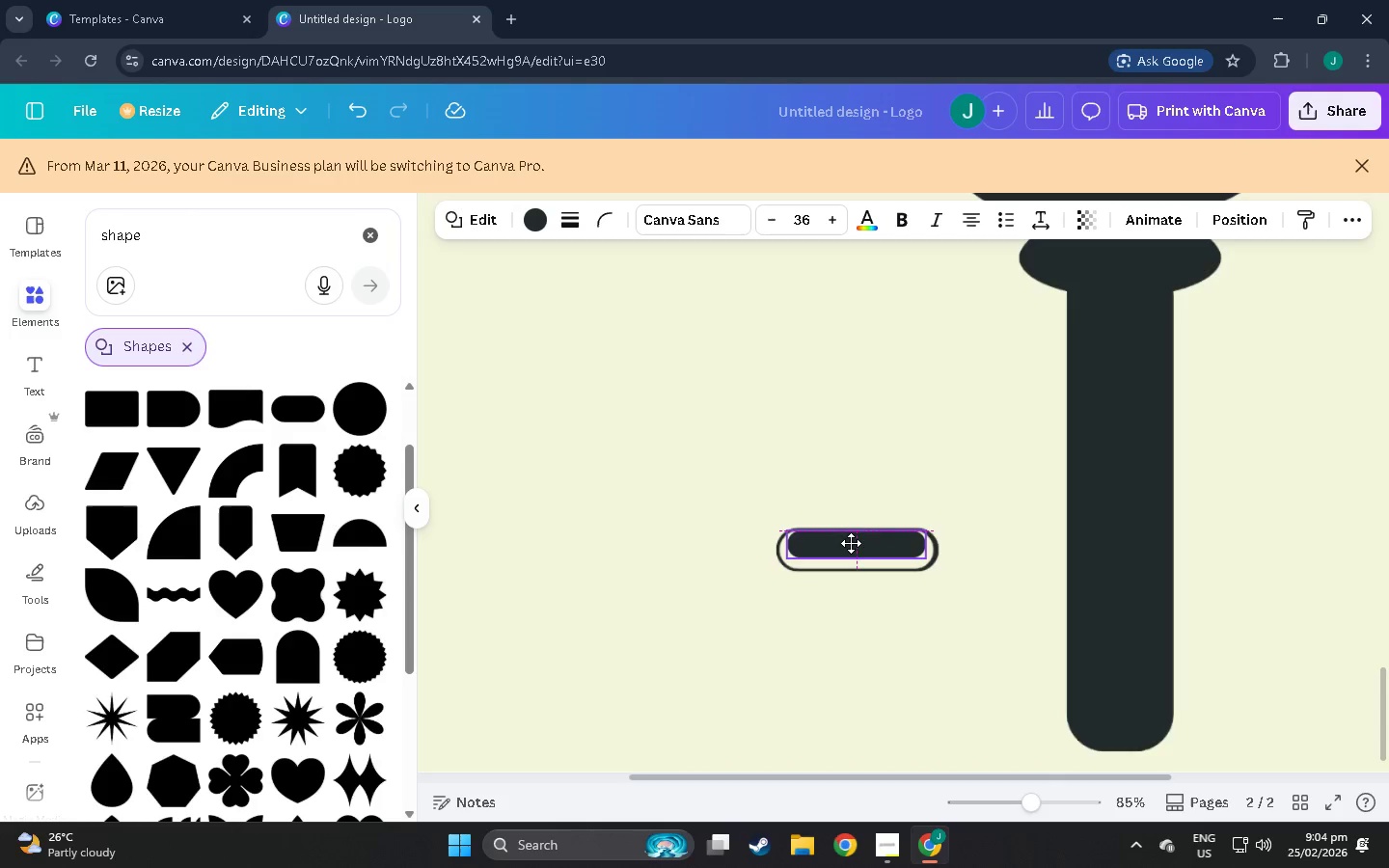 
hold_key(key=ControlLeft, duration=0.41)
 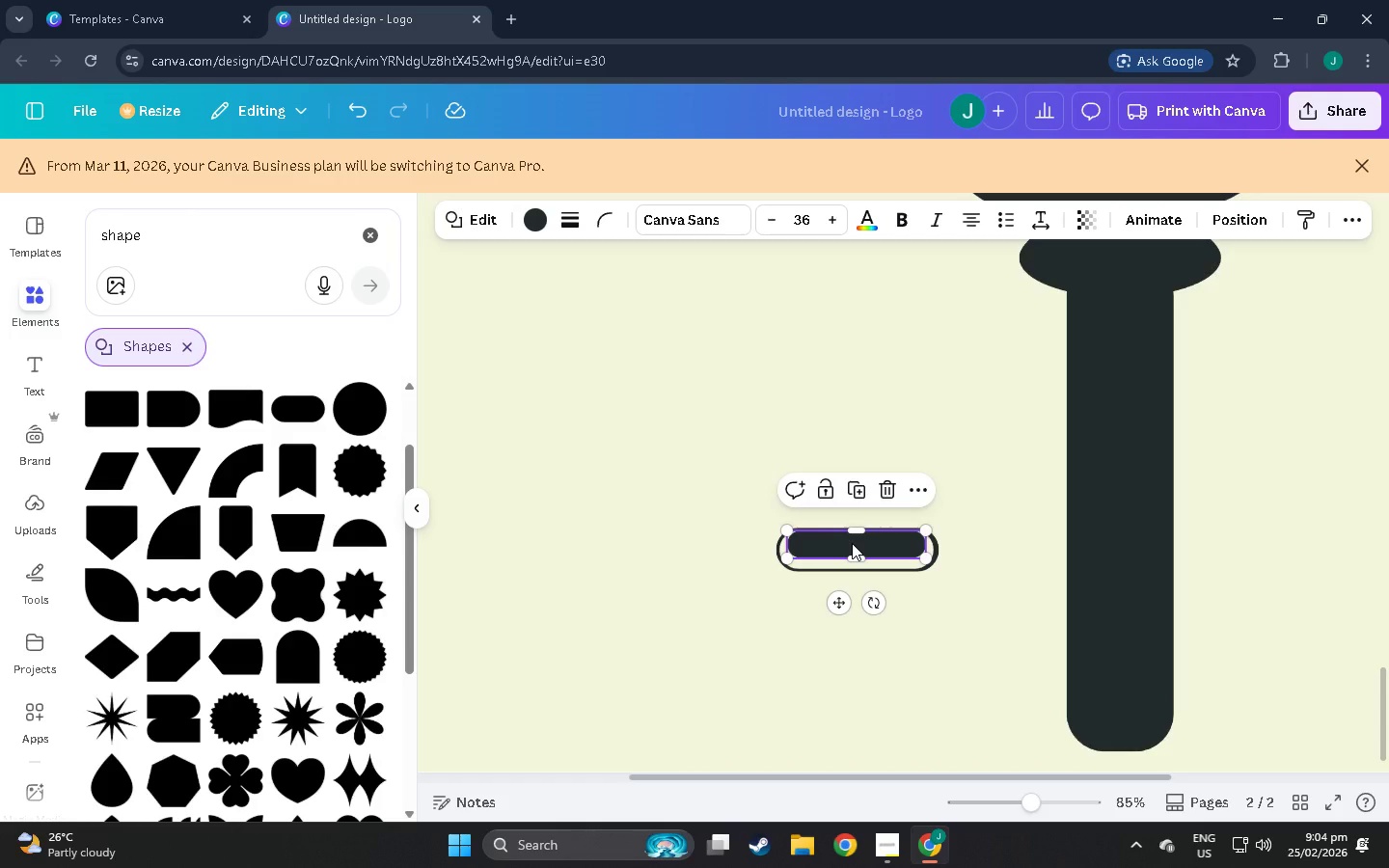 
hold_key(key=ControlLeft, duration=1.5)
 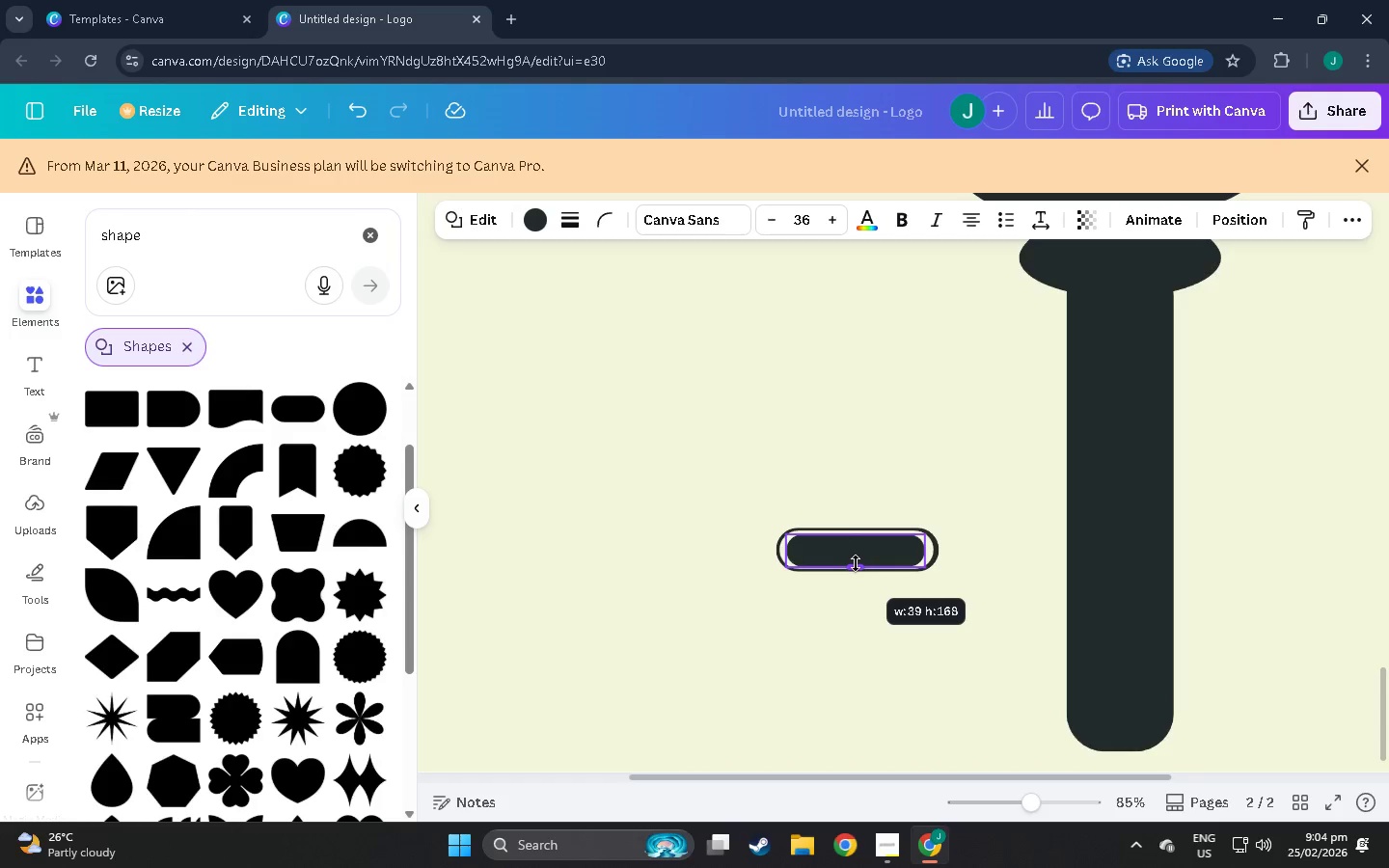 
hold_key(key=ControlLeft, duration=1.52)
 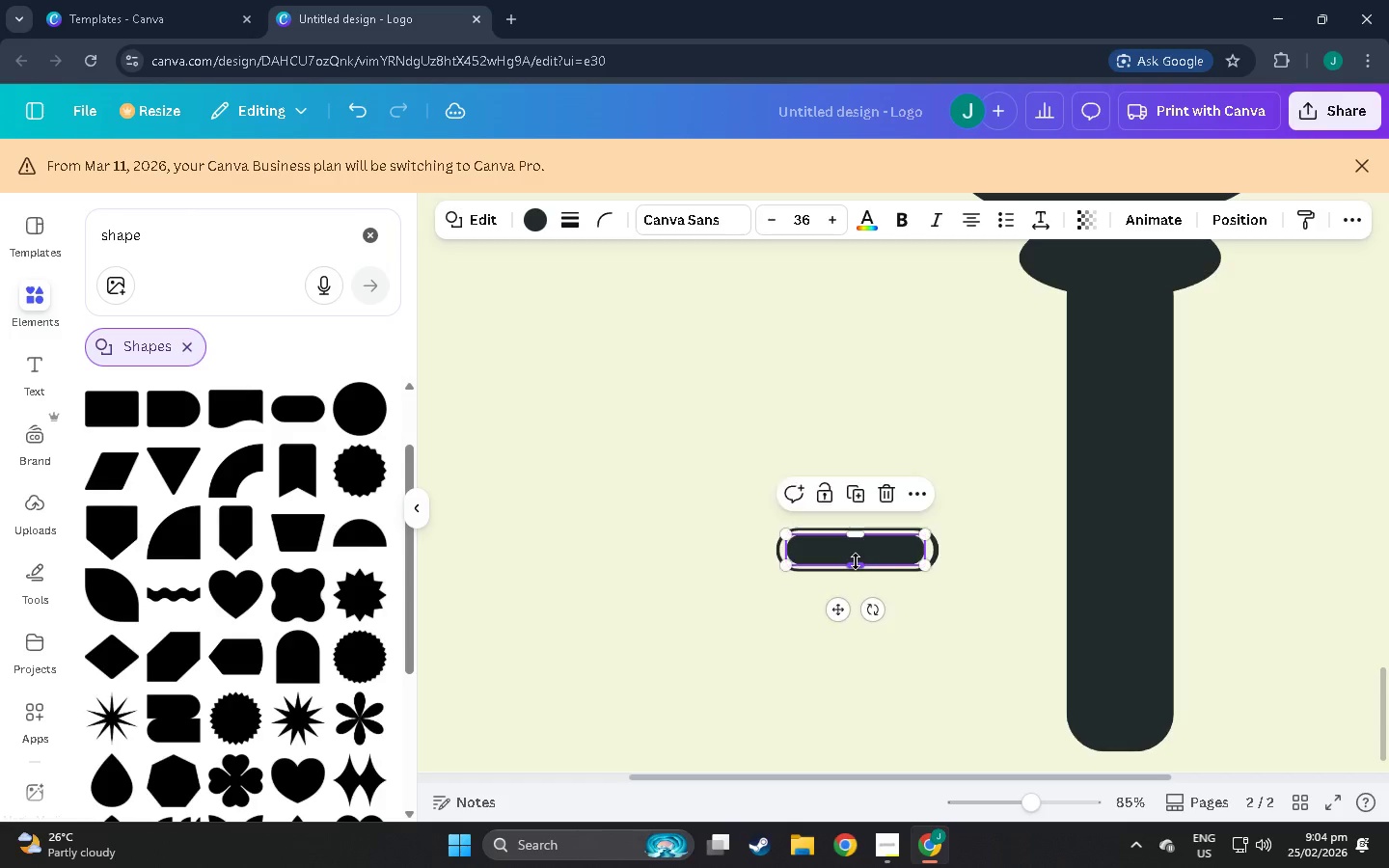 
key(Control+ControlLeft)
 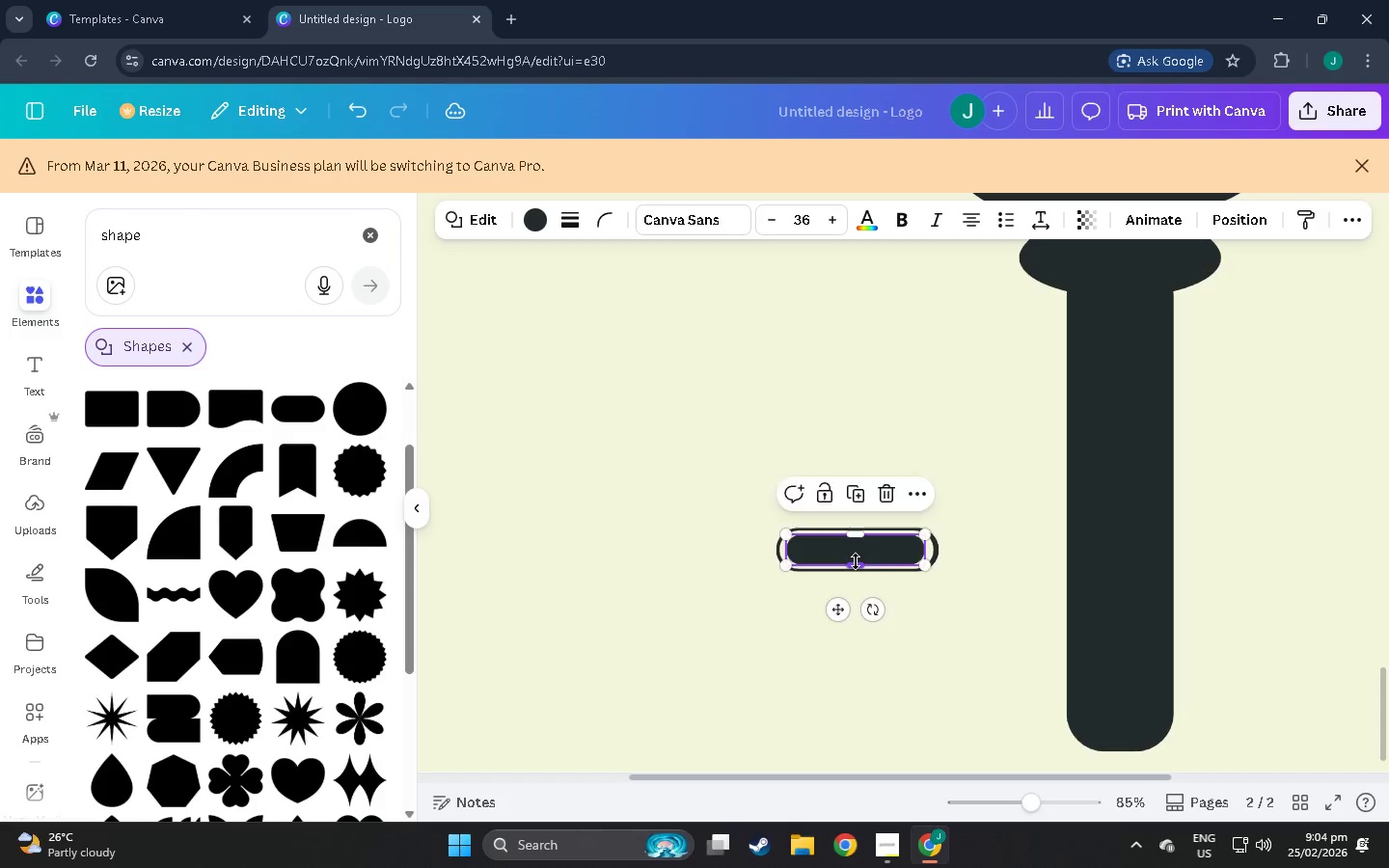 
key(Control+ControlLeft)
 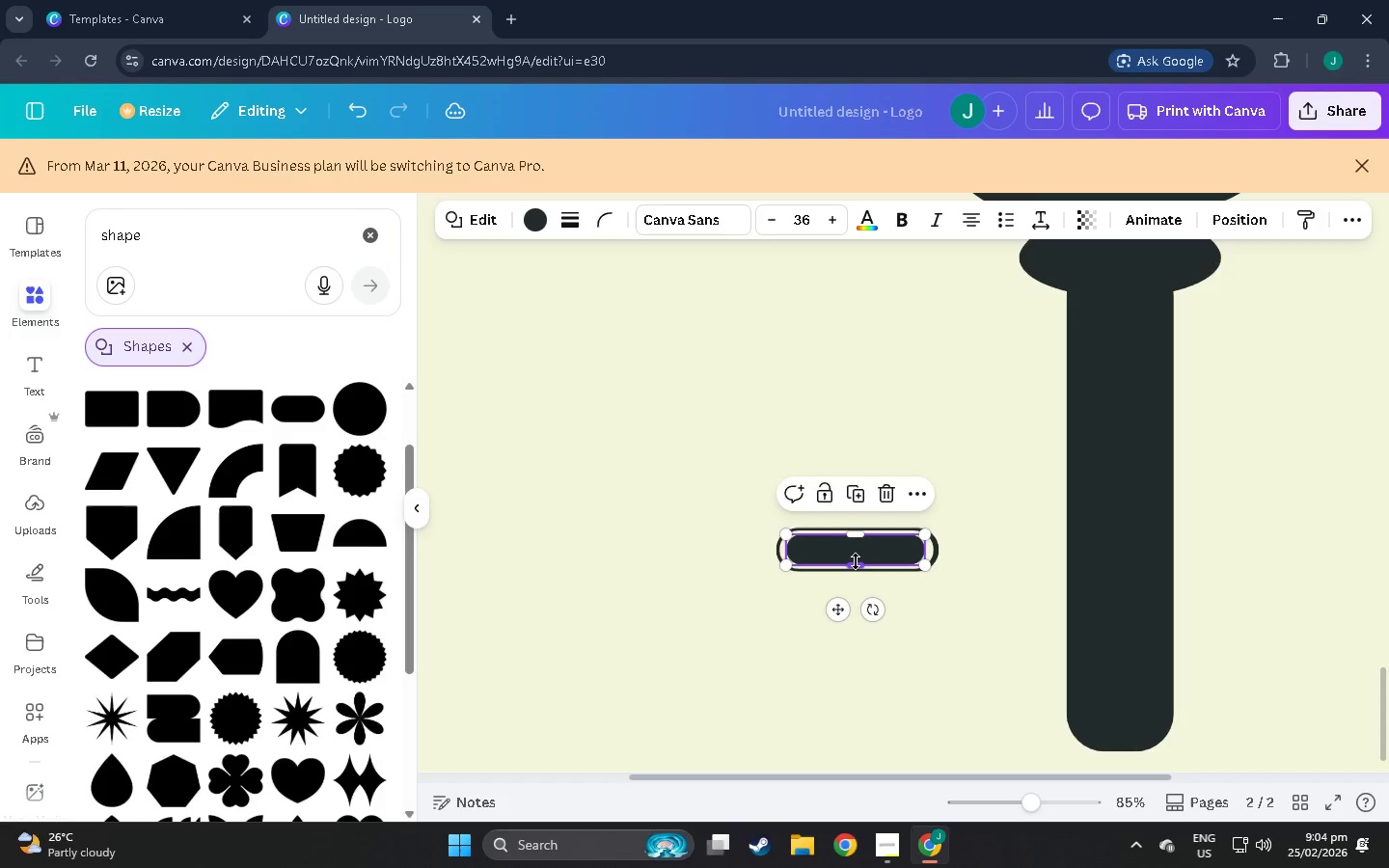 
key(Control+ControlLeft)
 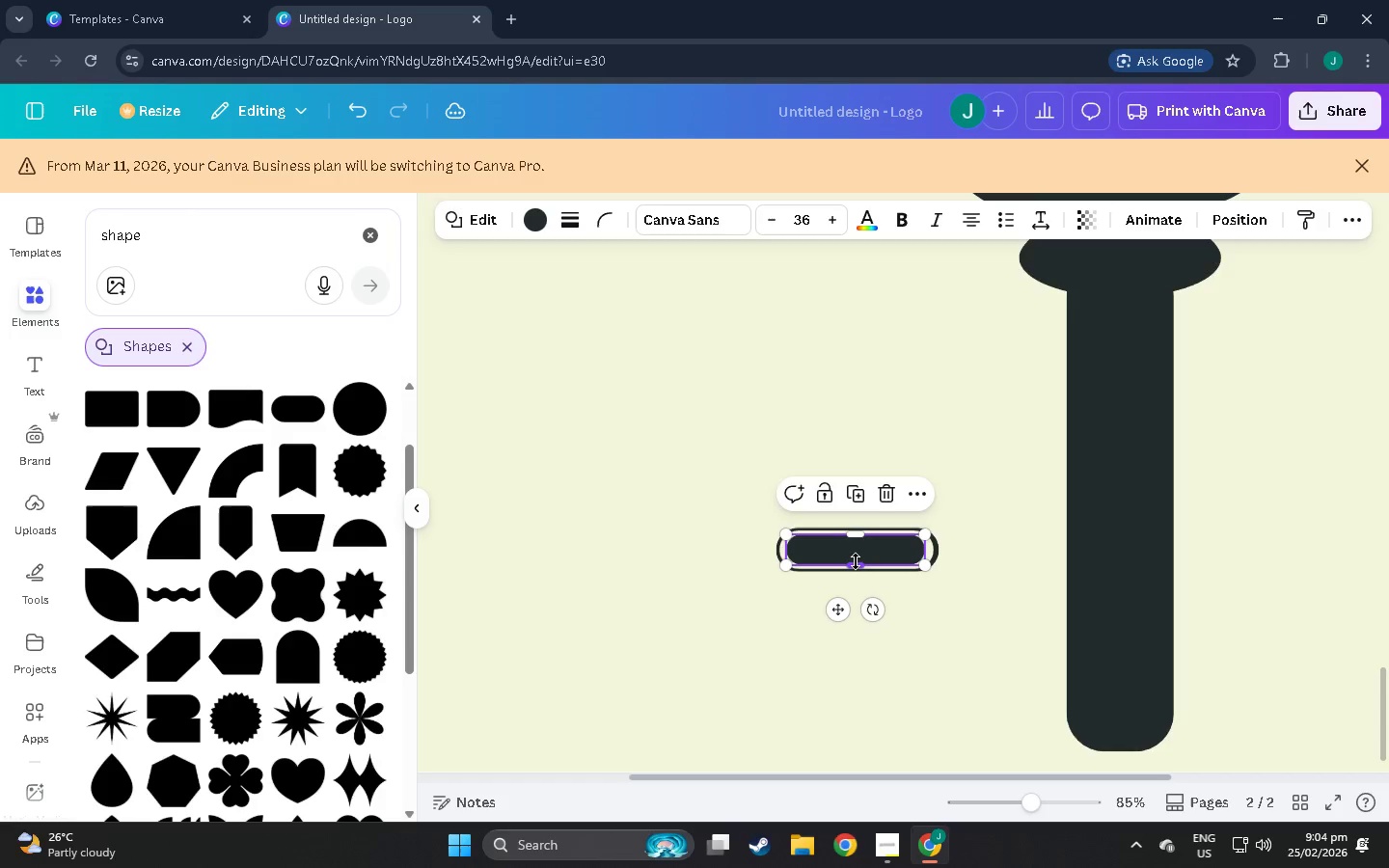 
key(Control+ControlLeft)
 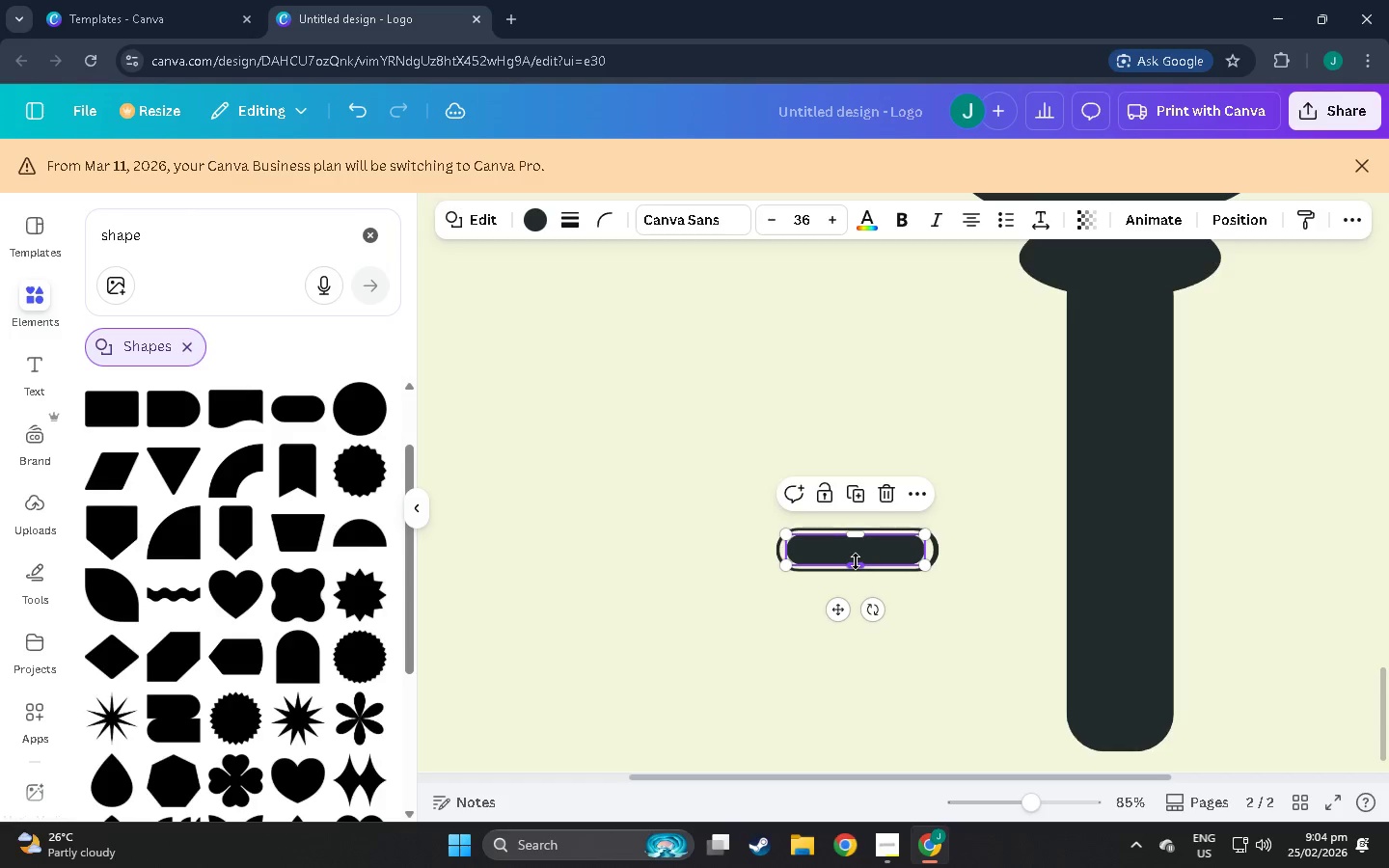 
key(Control+ControlLeft)
 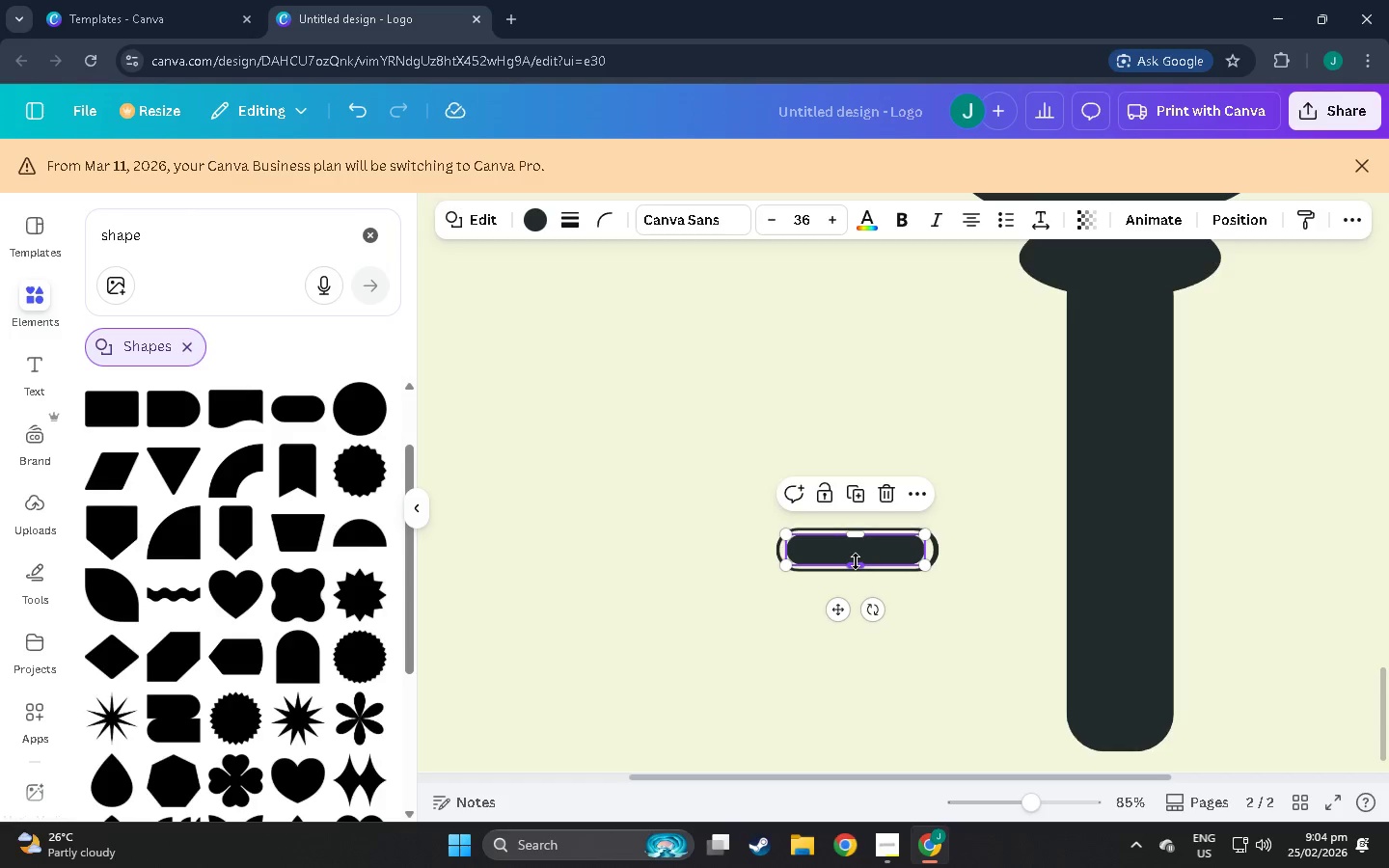 
hold_key(key=ControlLeft, duration=1.81)
left_click([731, 676])
 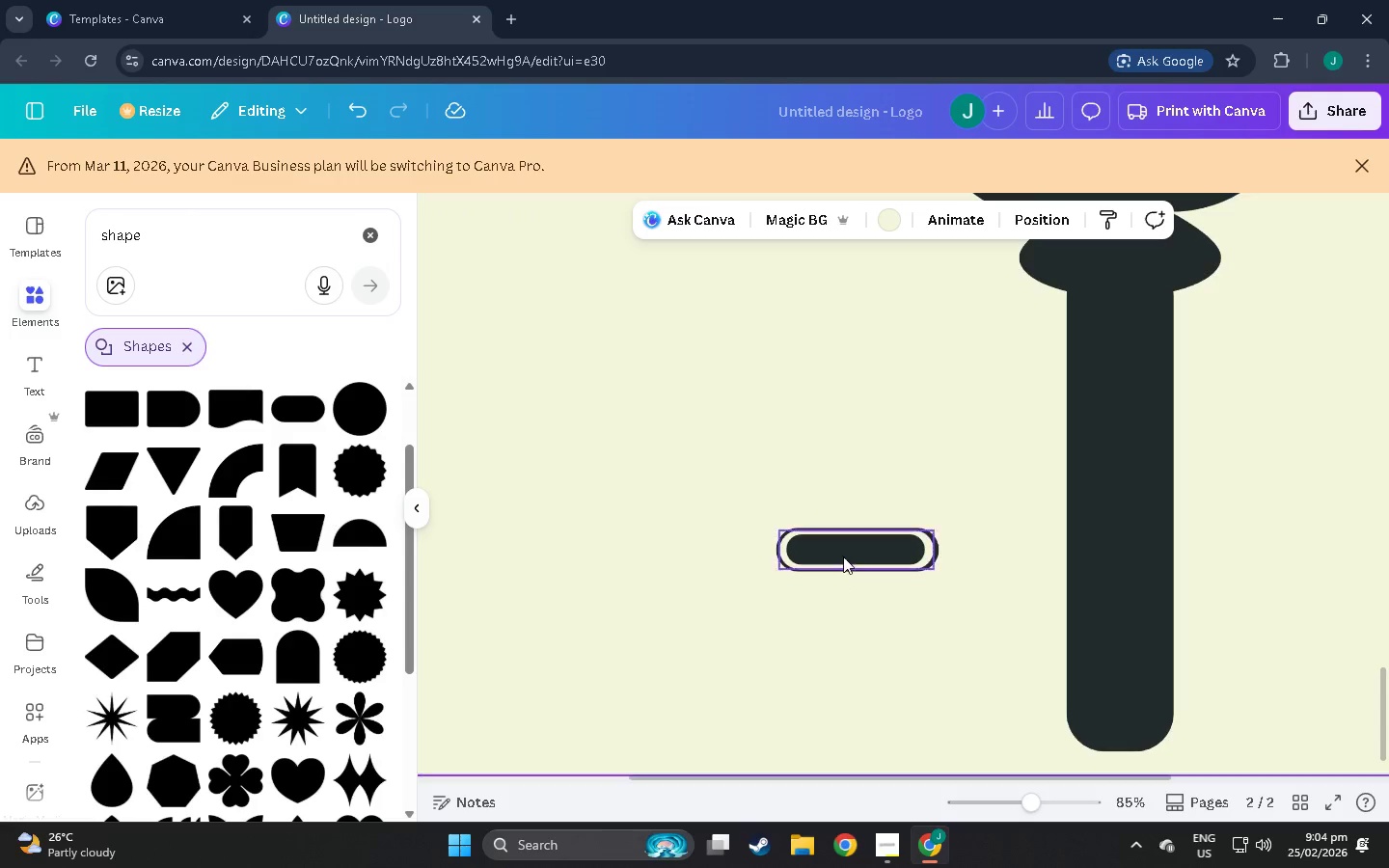 
left_click([855, 542])
 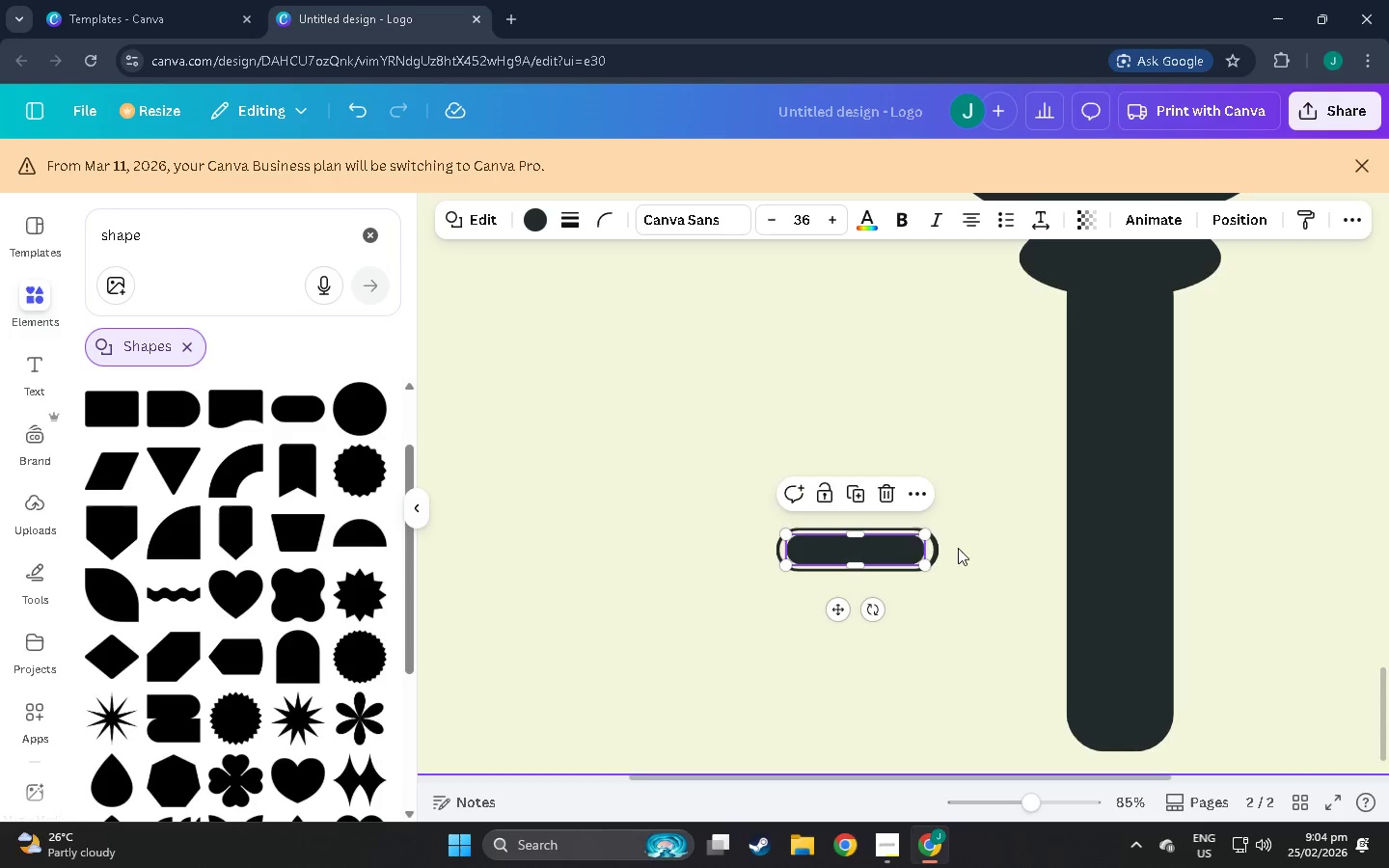 
hold_key(key=ControlLeft, duration=1.5)
 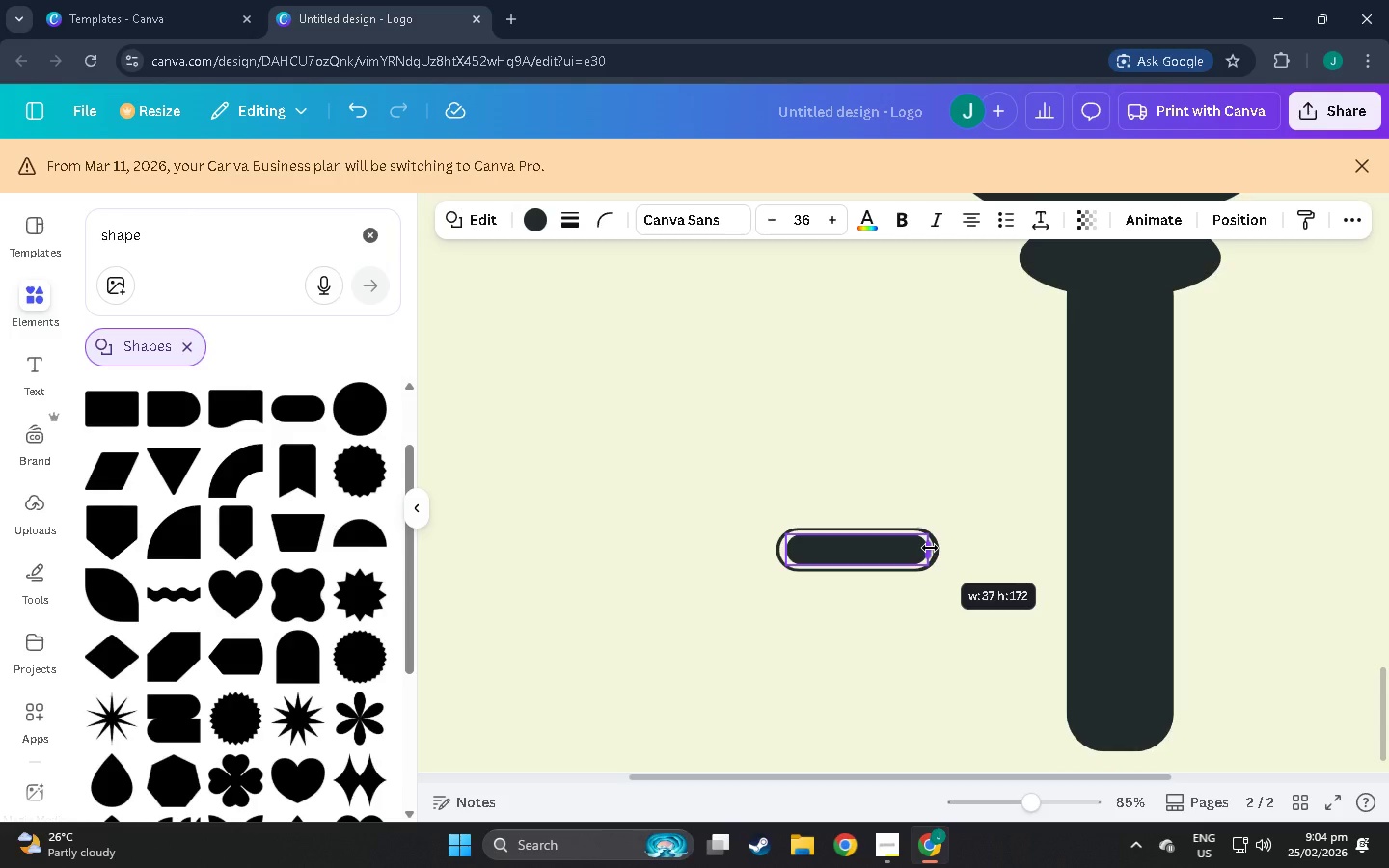 
hold_key(key=ControlLeft, duration=1.25)
 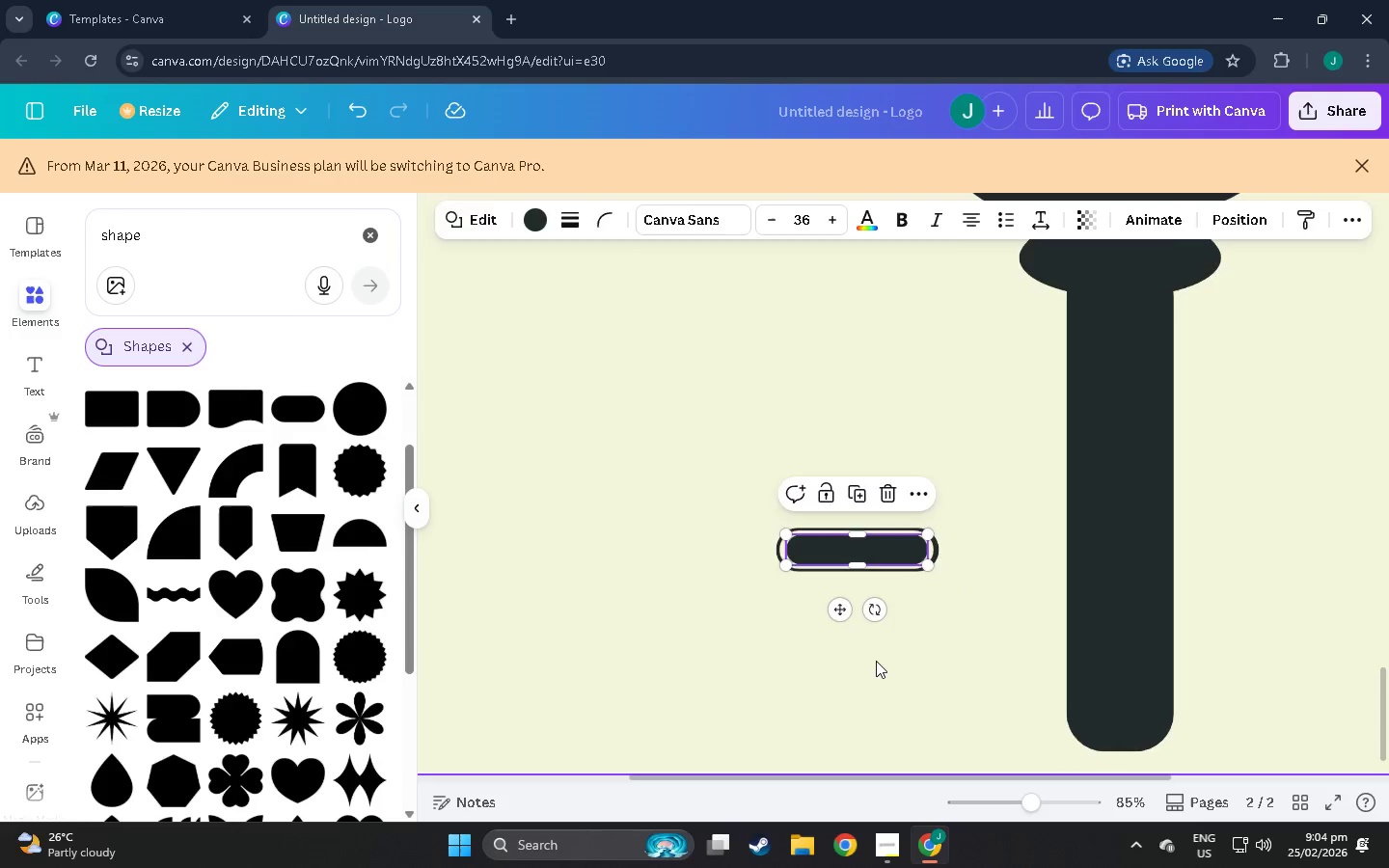 
left_click([876, 661])
 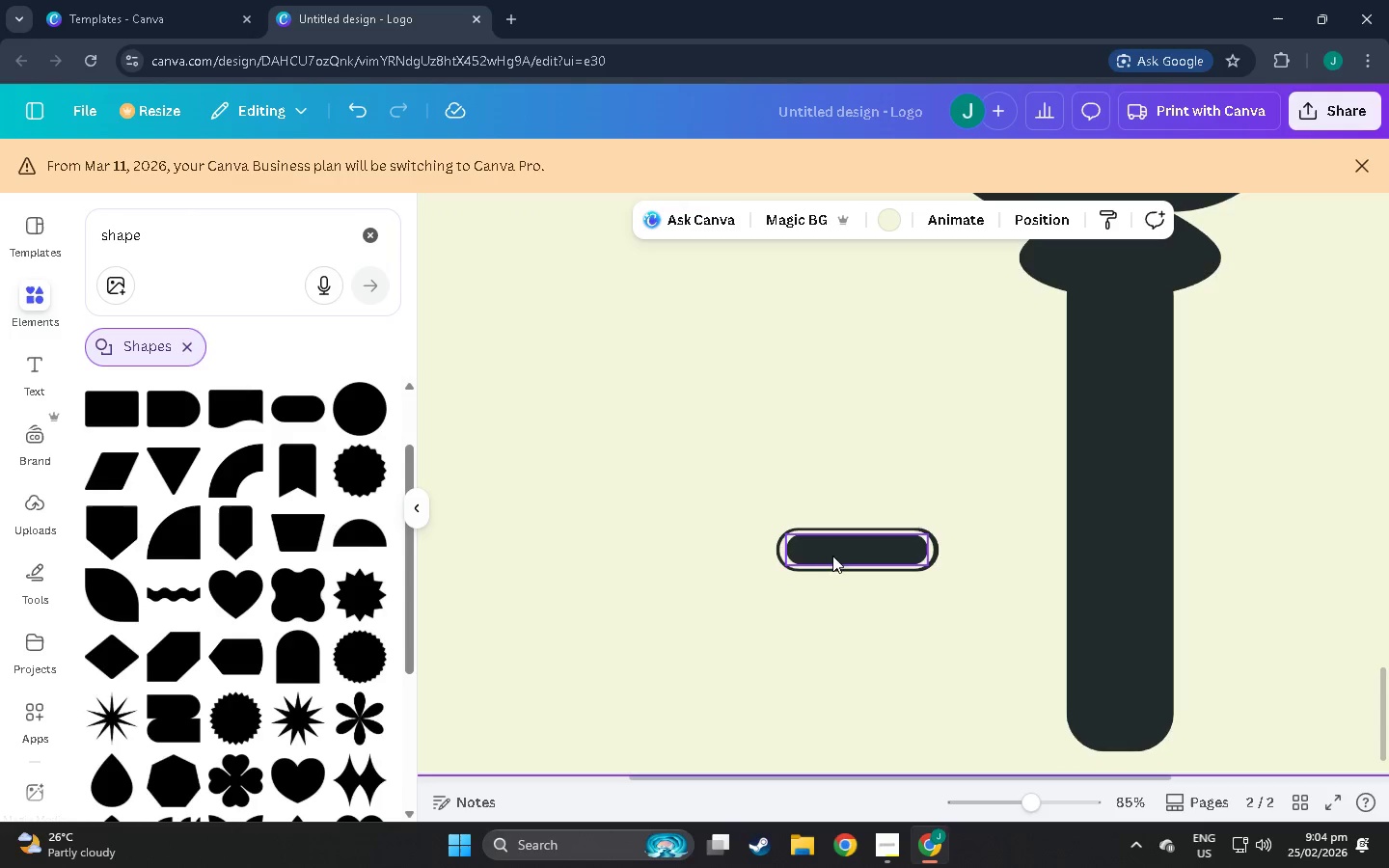 
left_click([831, 544])
 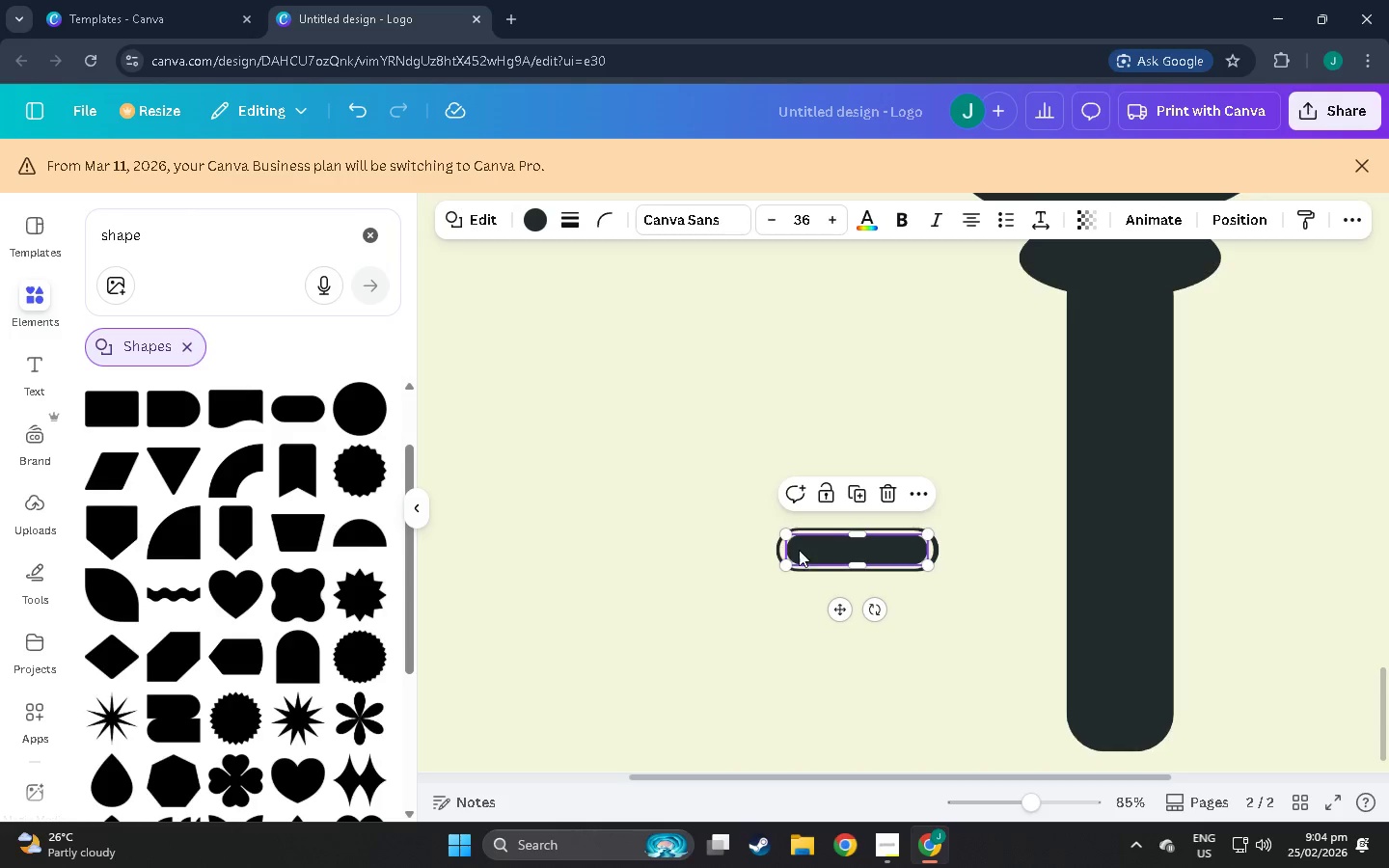 
hold_key(key=ControlLeft, duration=1.5)
 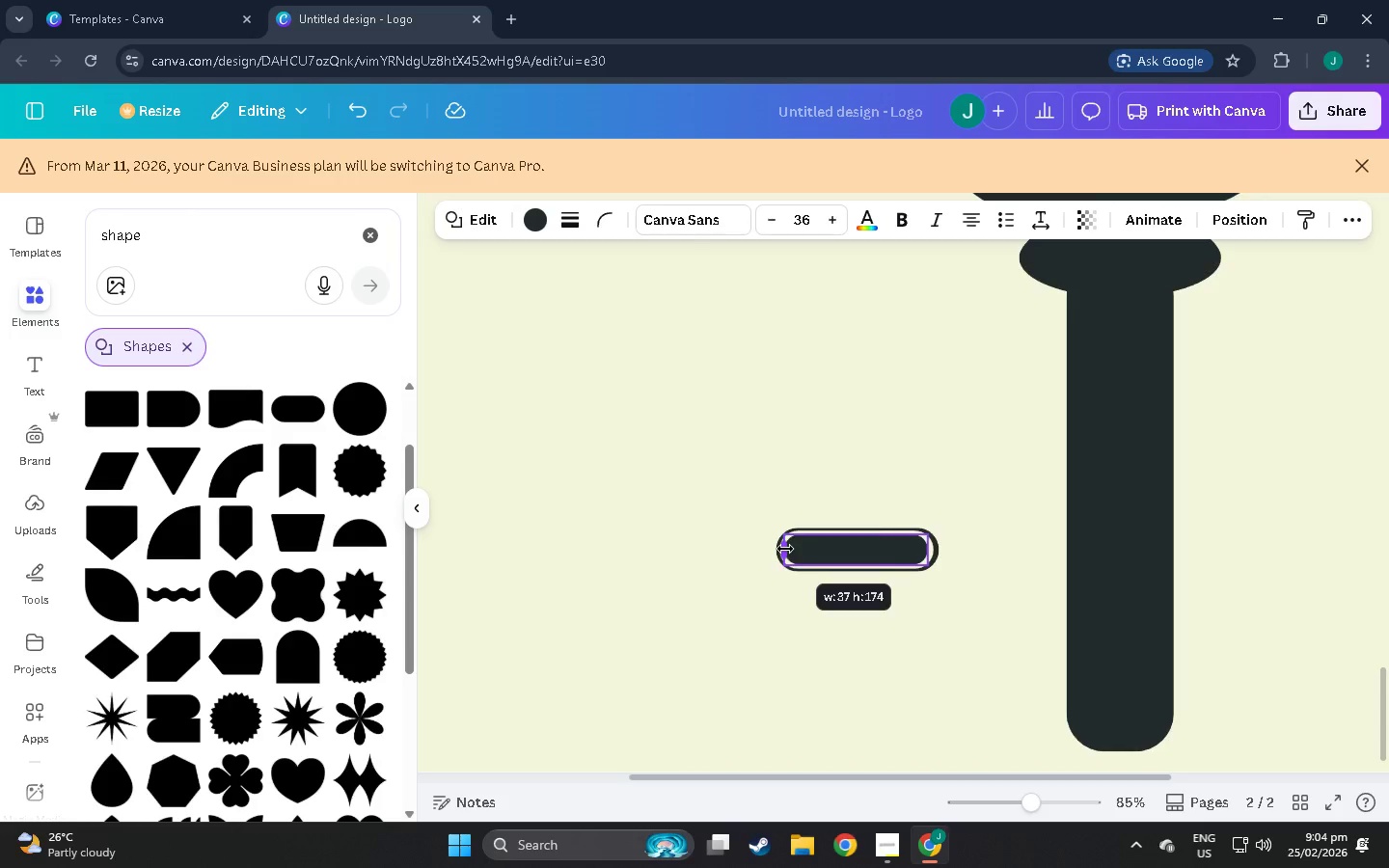 
hold_key(key=ControlLeft, duration=0.72)
 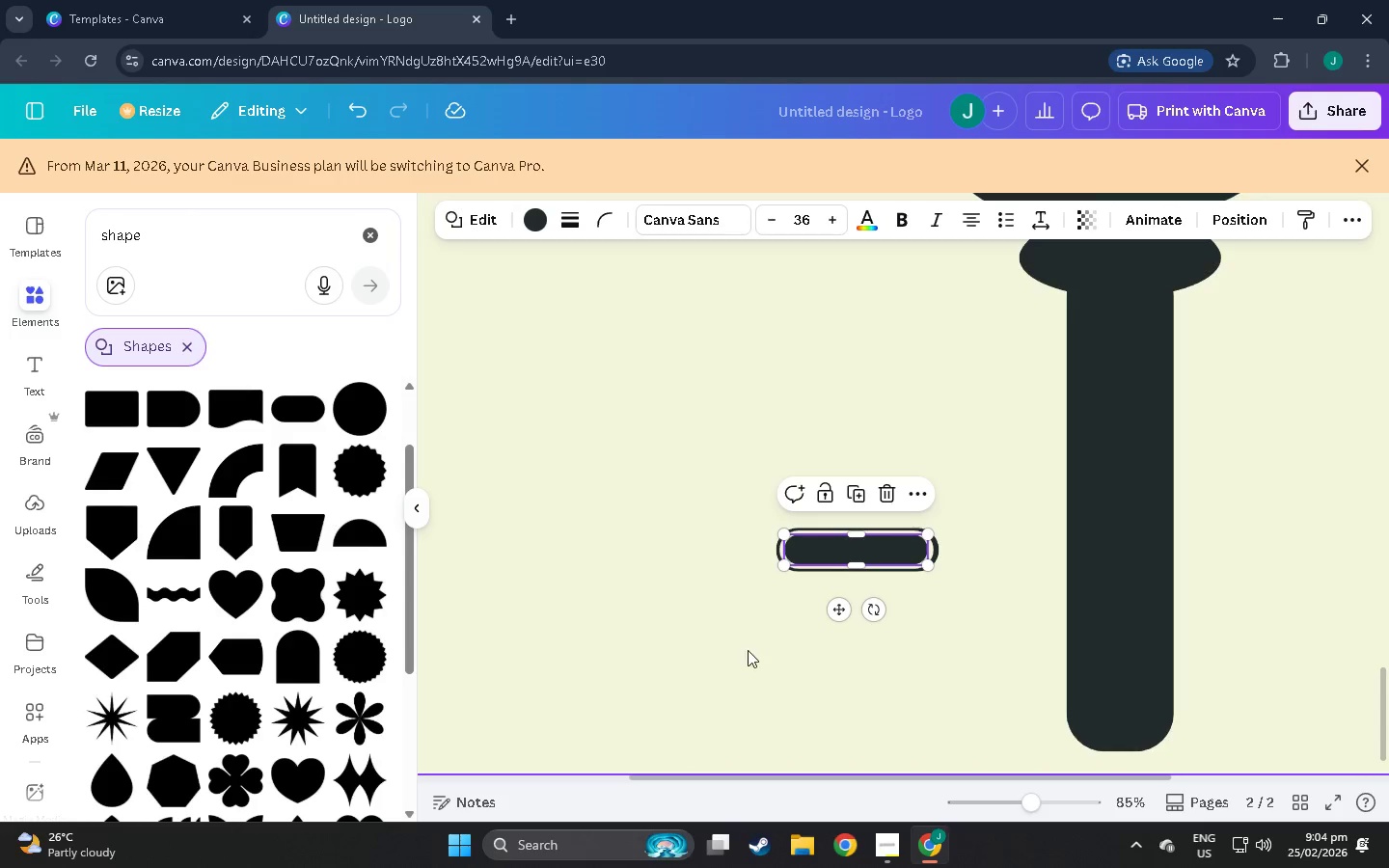 
left_click([748, 650])
 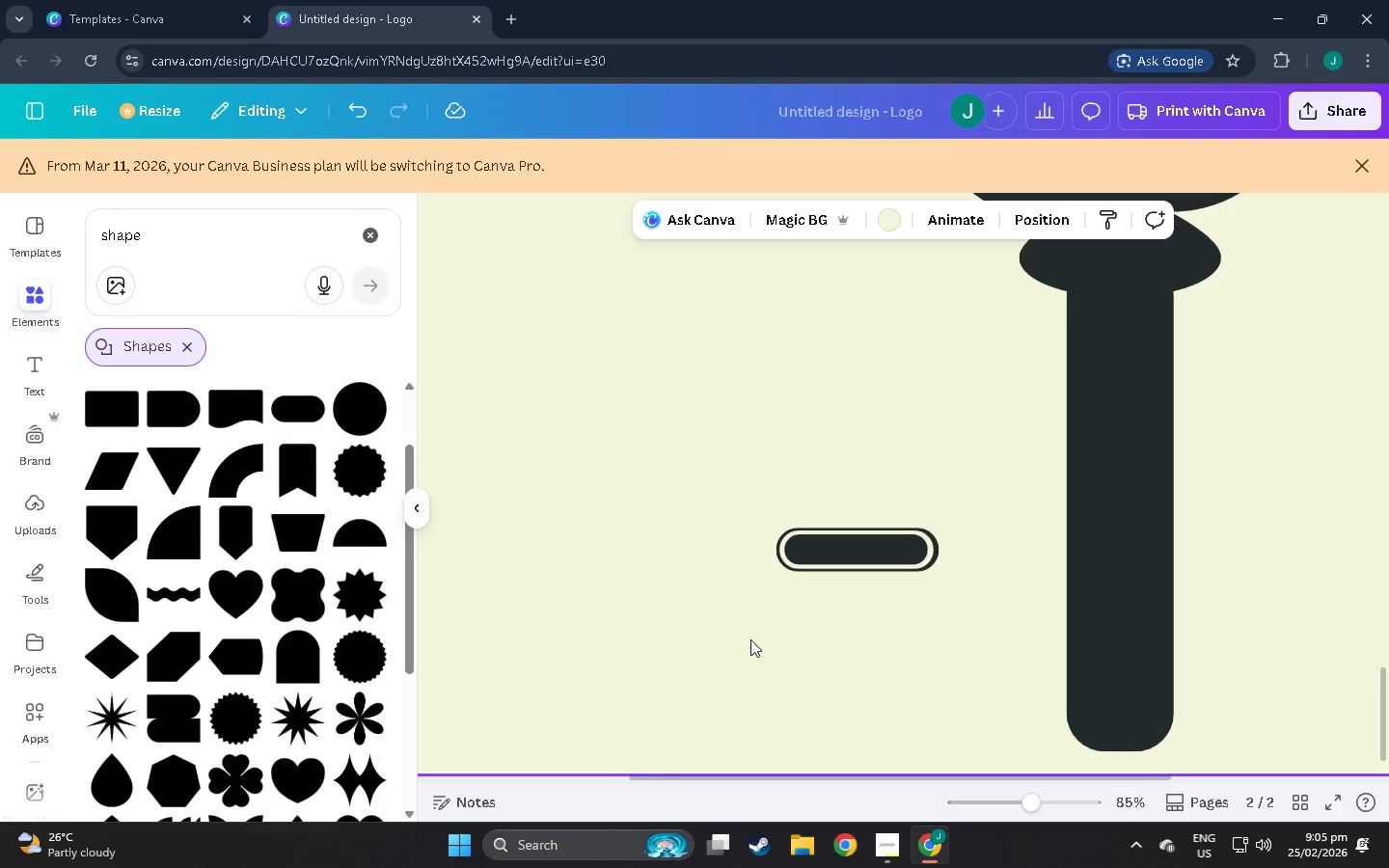 
wait(8.5)
 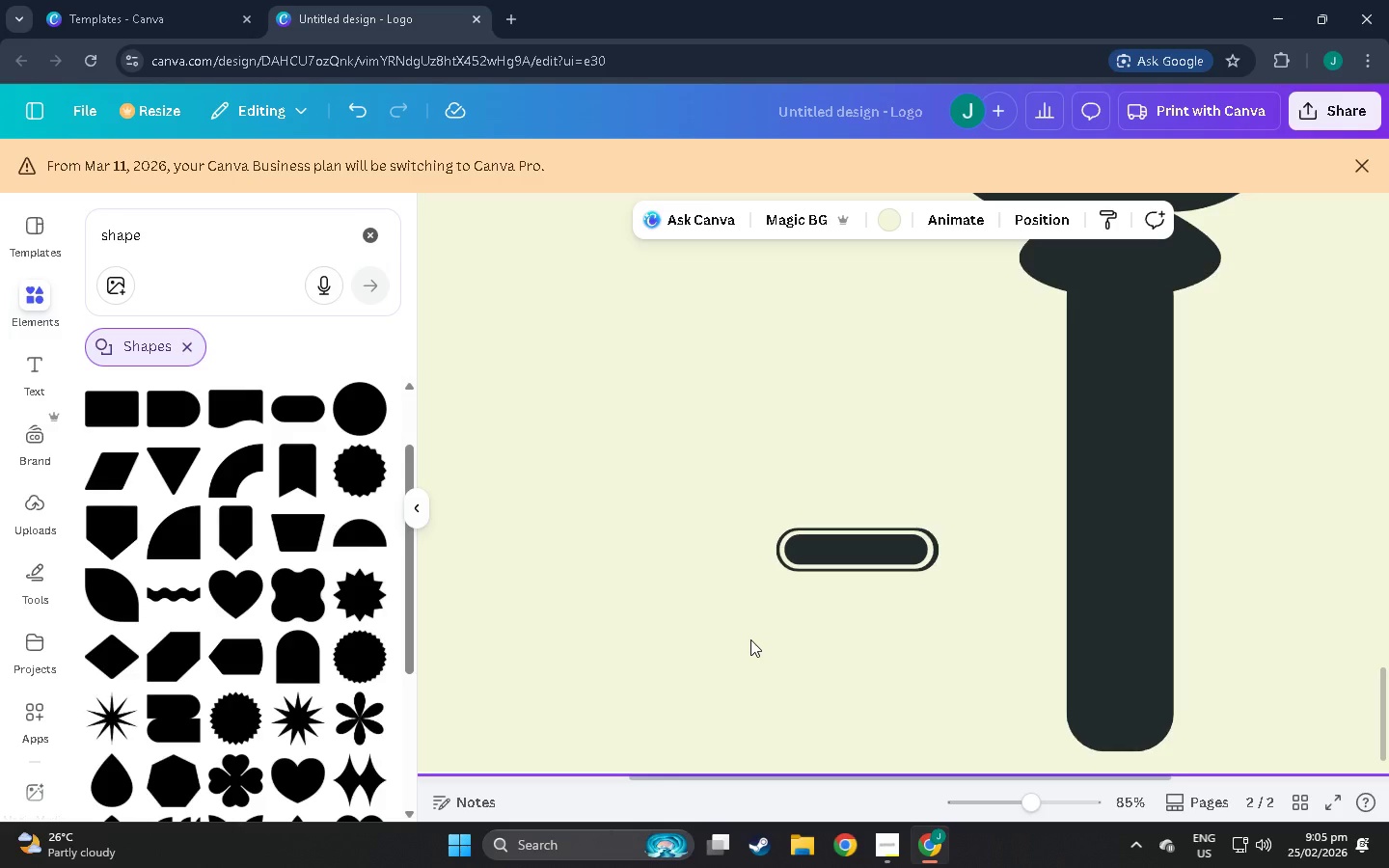 
left_click_drag(start_coordinate=[678, 669], to_coordinate=[894, 438])
 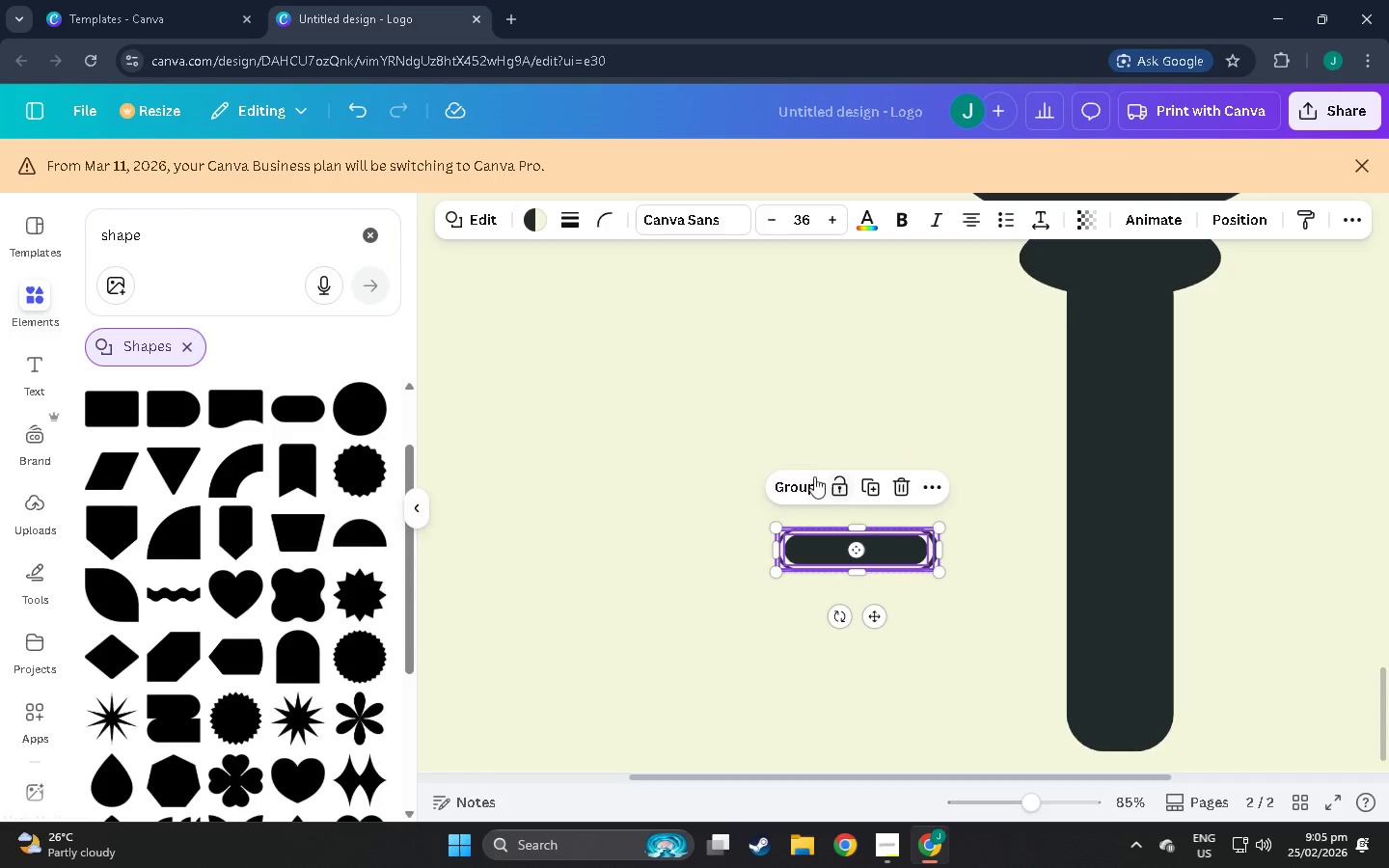 
left_click([794, 476])
 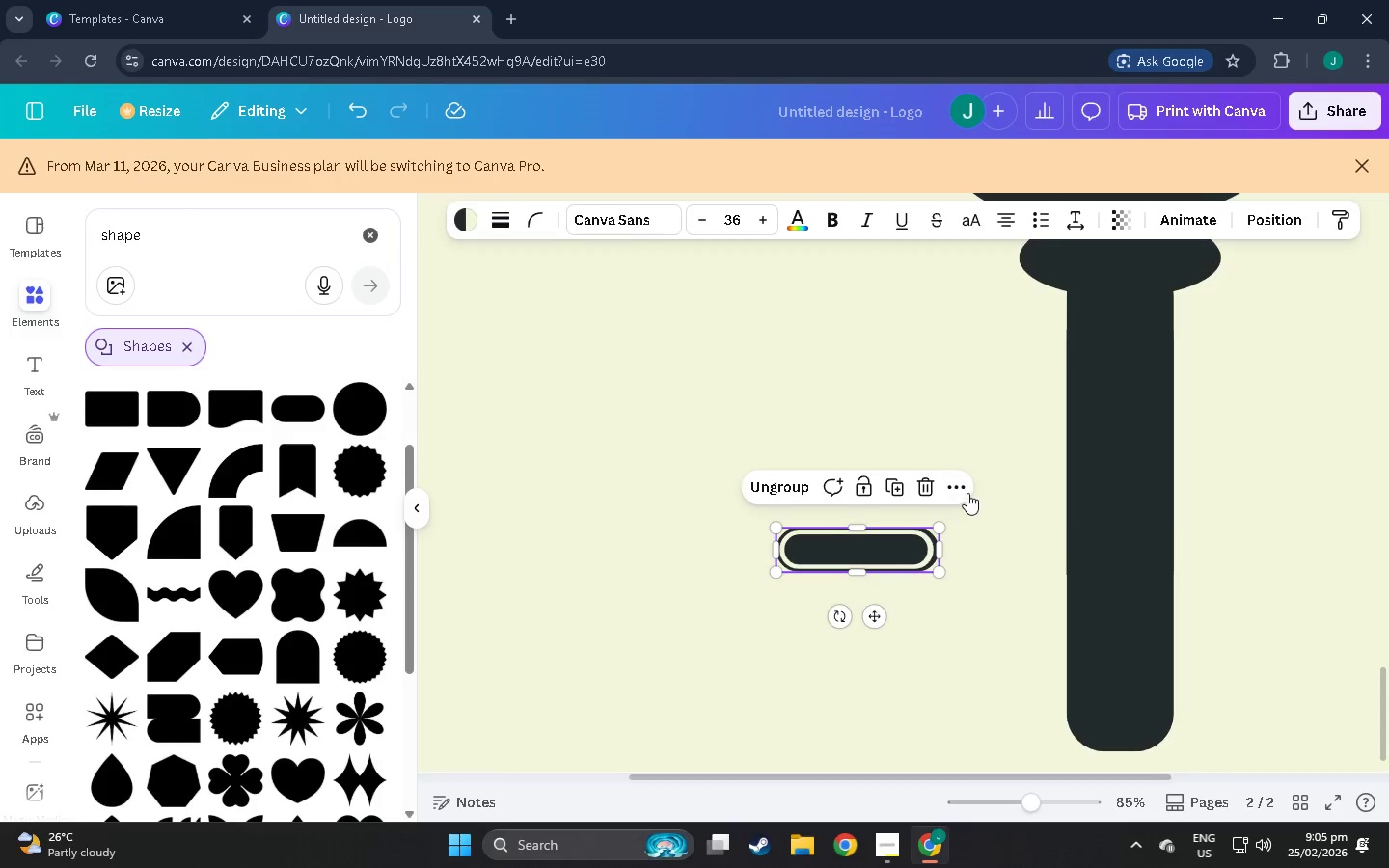 
left_click_drag(start_coordinate=[941, 526], to_coordinate=[912, 532])
 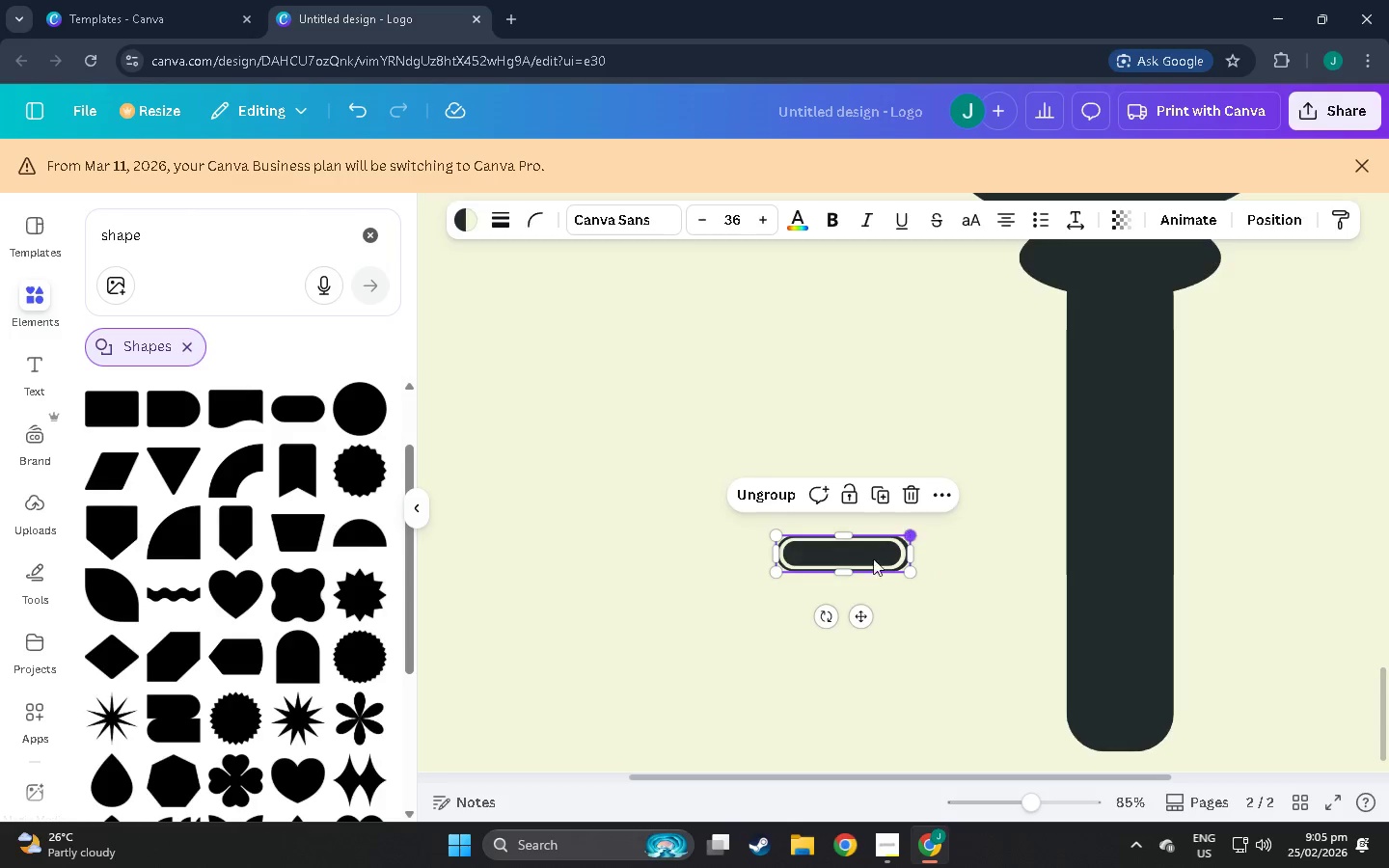 
key(Control+C)
 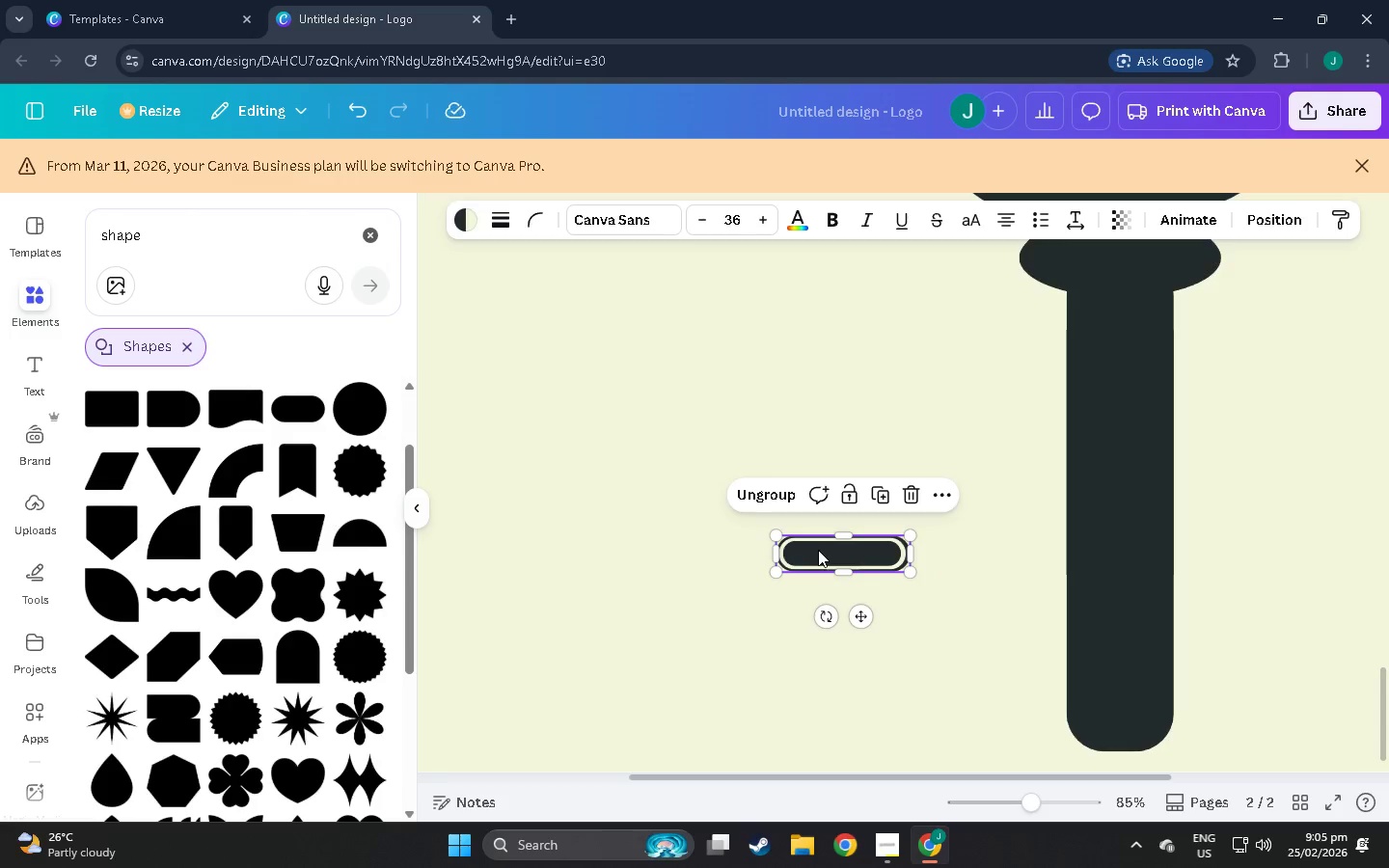 
key(Control+V)
 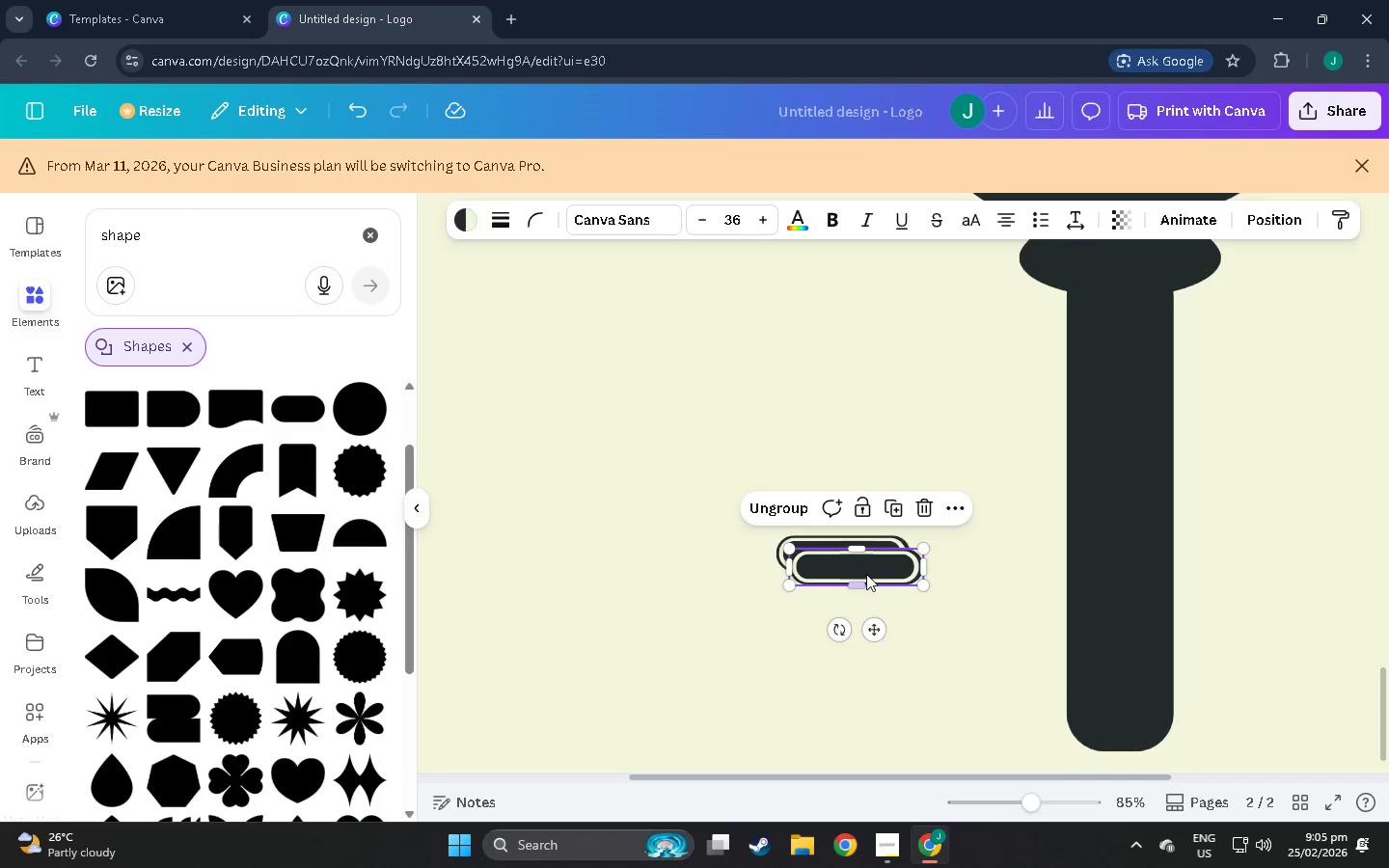 
left_click_drag(start_coordinate=[863, 565], to_coordinate=[1130, 478])
 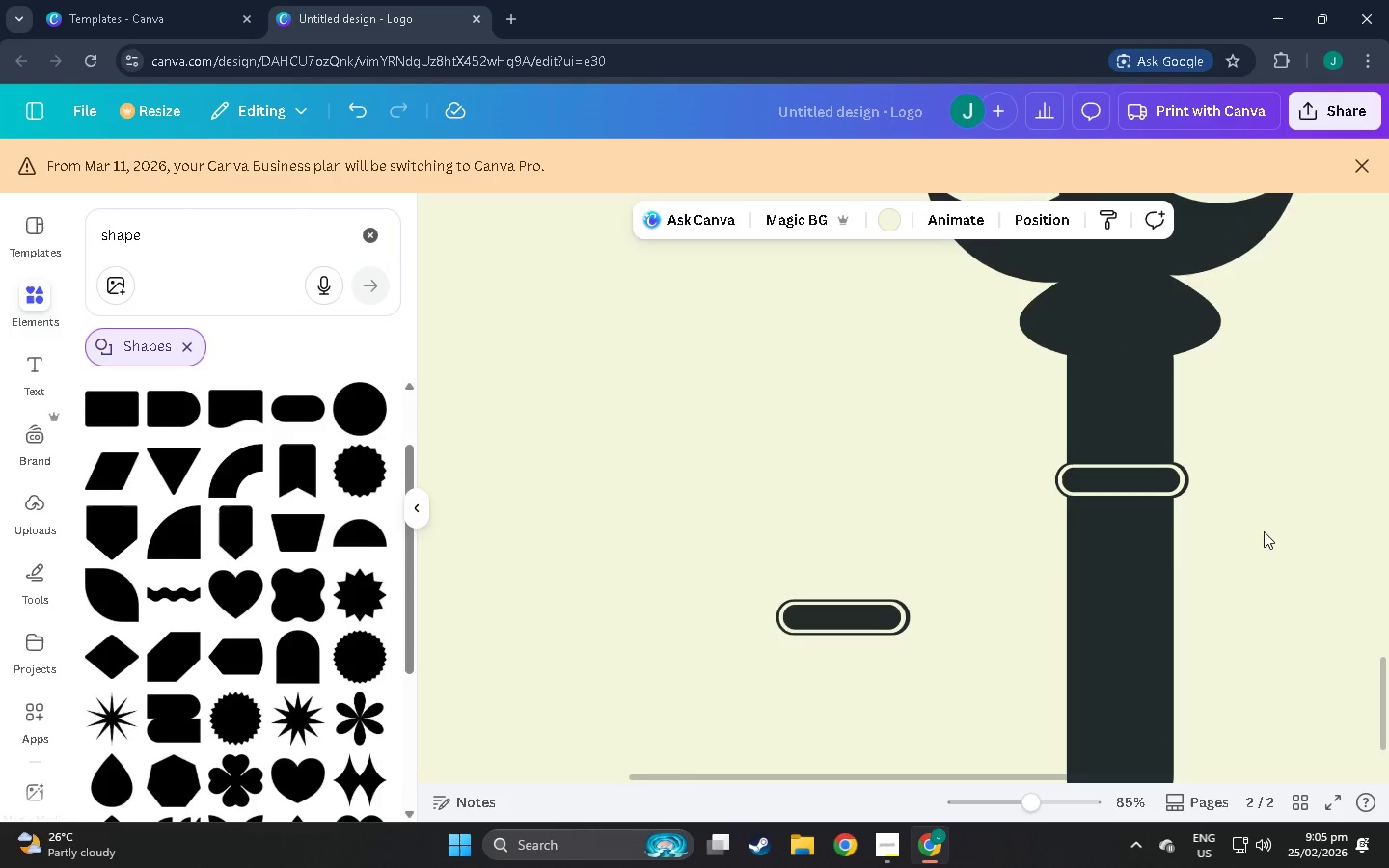 
scroll: coordinate [1100, 459], scroll_direction: up, amount: 2.0
 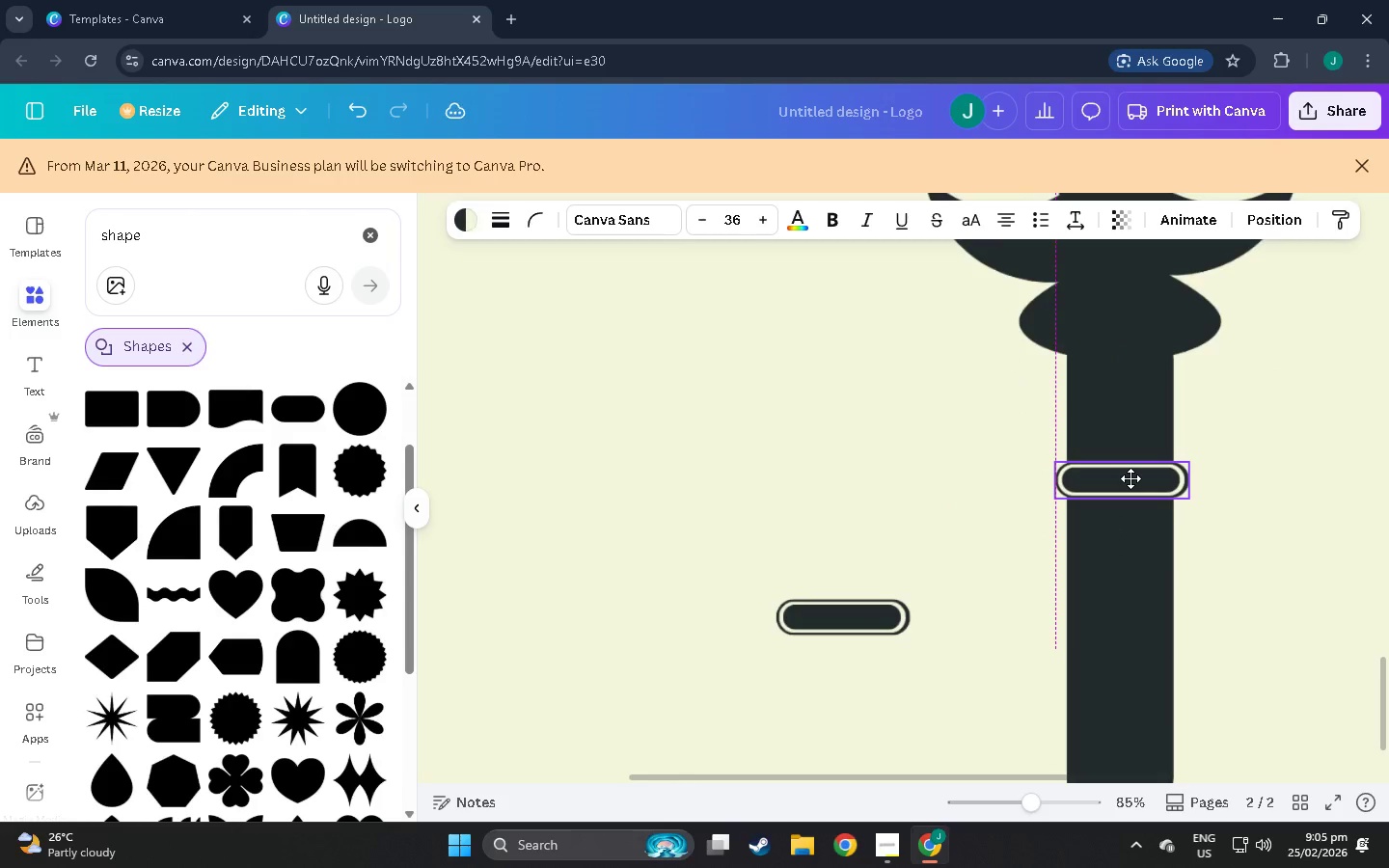 
left_click([1264, 531])
 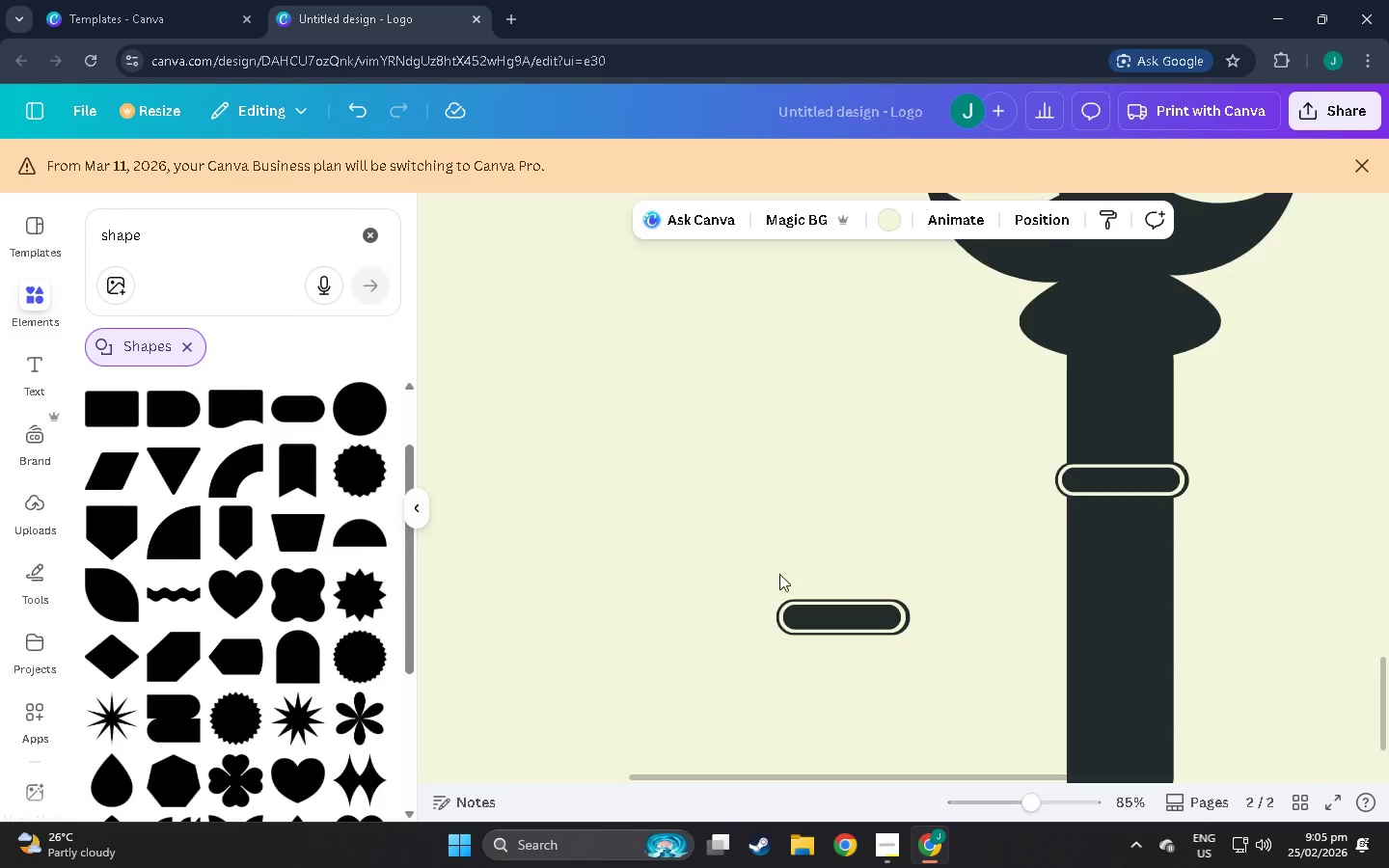 
left_click_drag(start_coordinate=[846, 607], to_coordinate=[1129, 700])
 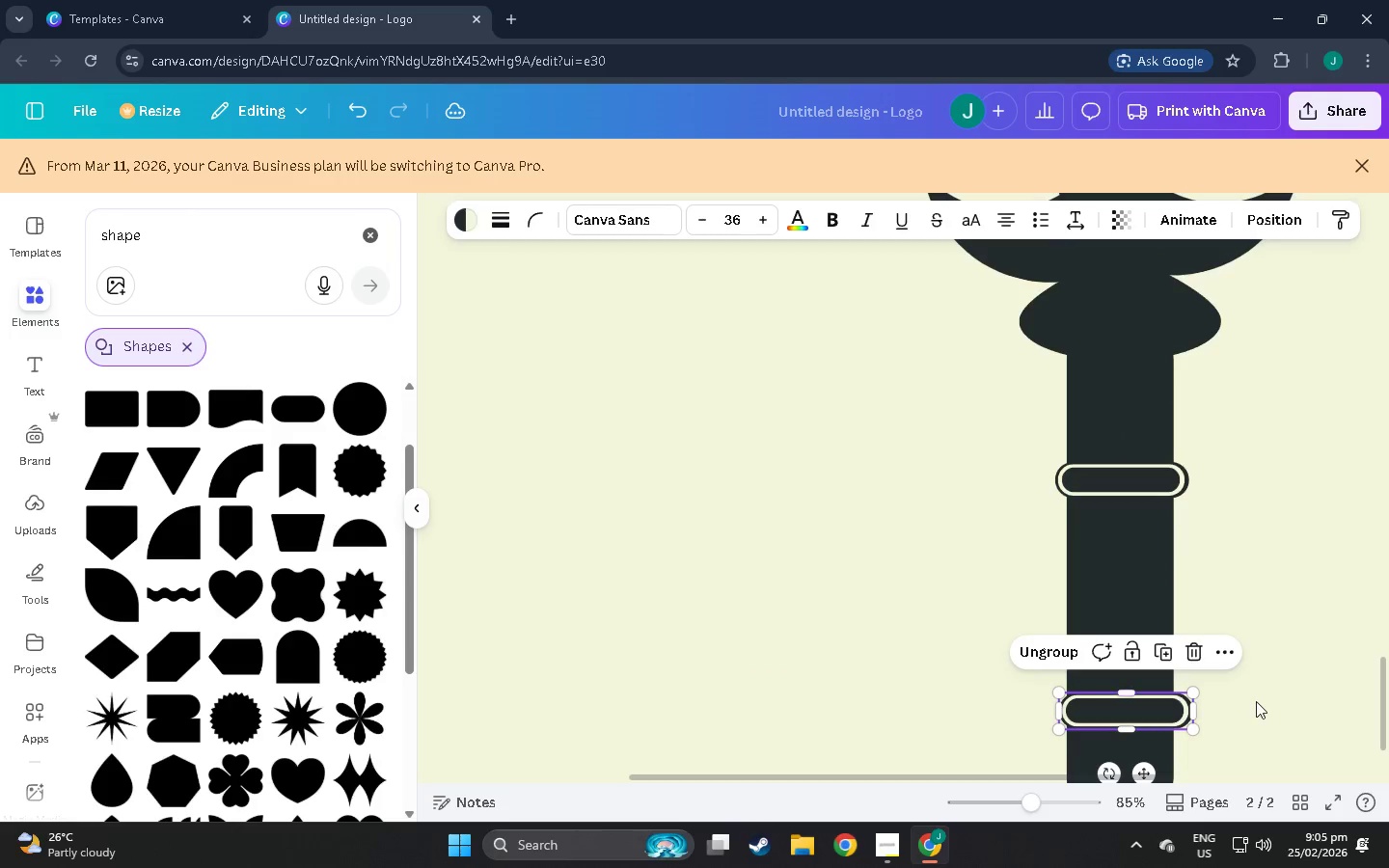 
left_click([1256, 701])
 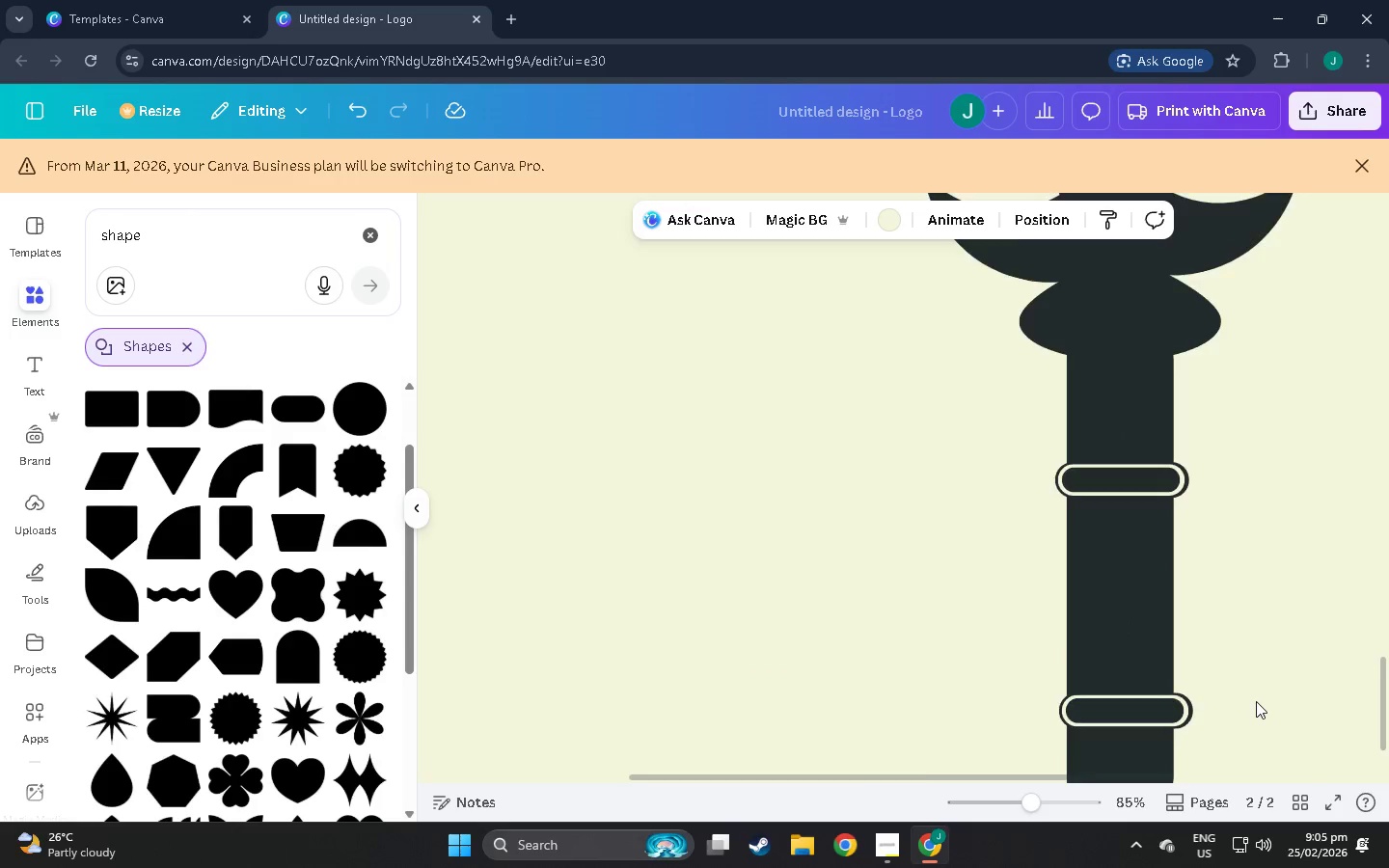 
scroll: coordinate [1256, 701], scroll_direction: down, amount: 3.0
 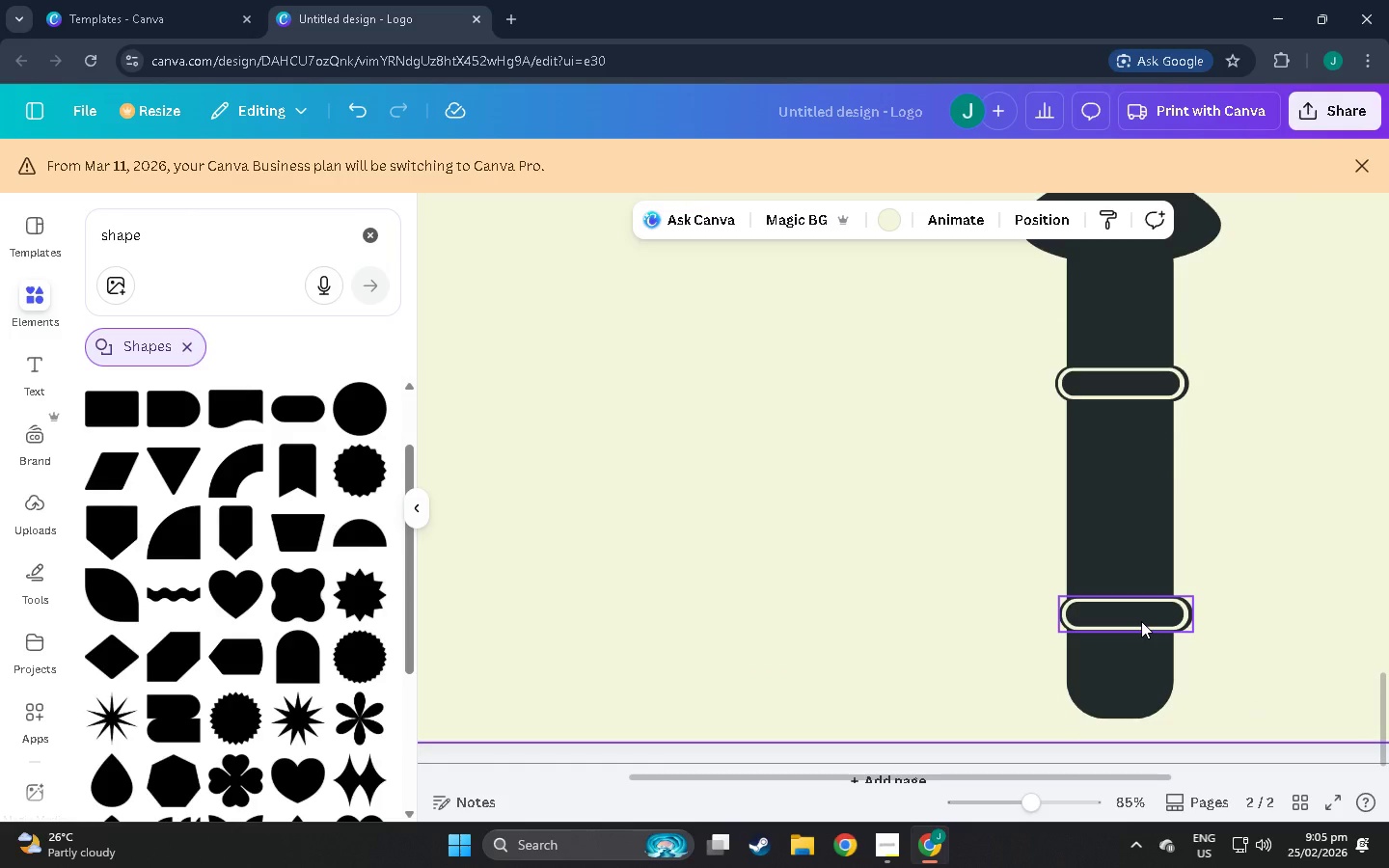 
left_click_drag(start_coordinate=[1141, 621], to_coordinate=[1136, 608])
 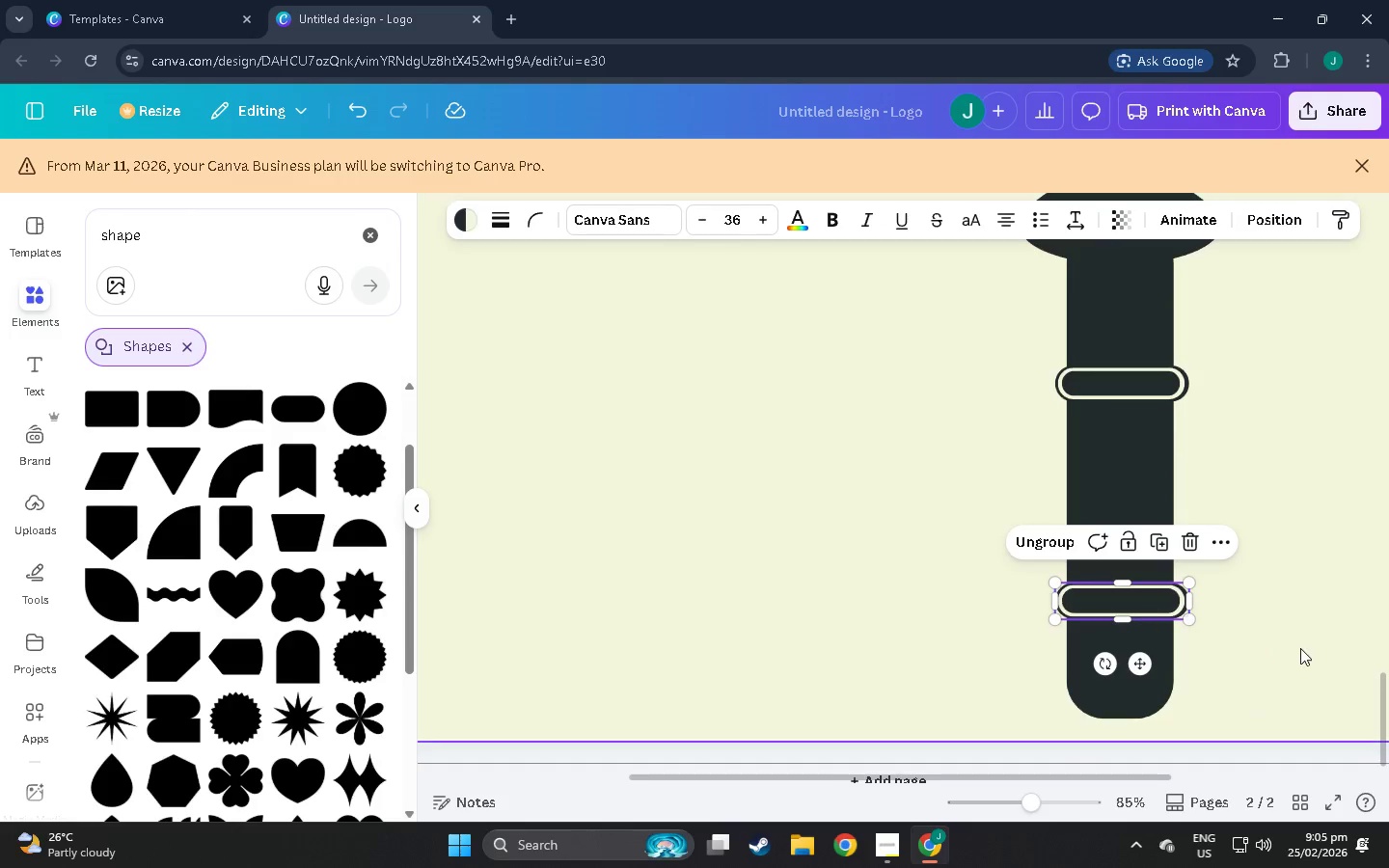 
left_click([1300, 648])
 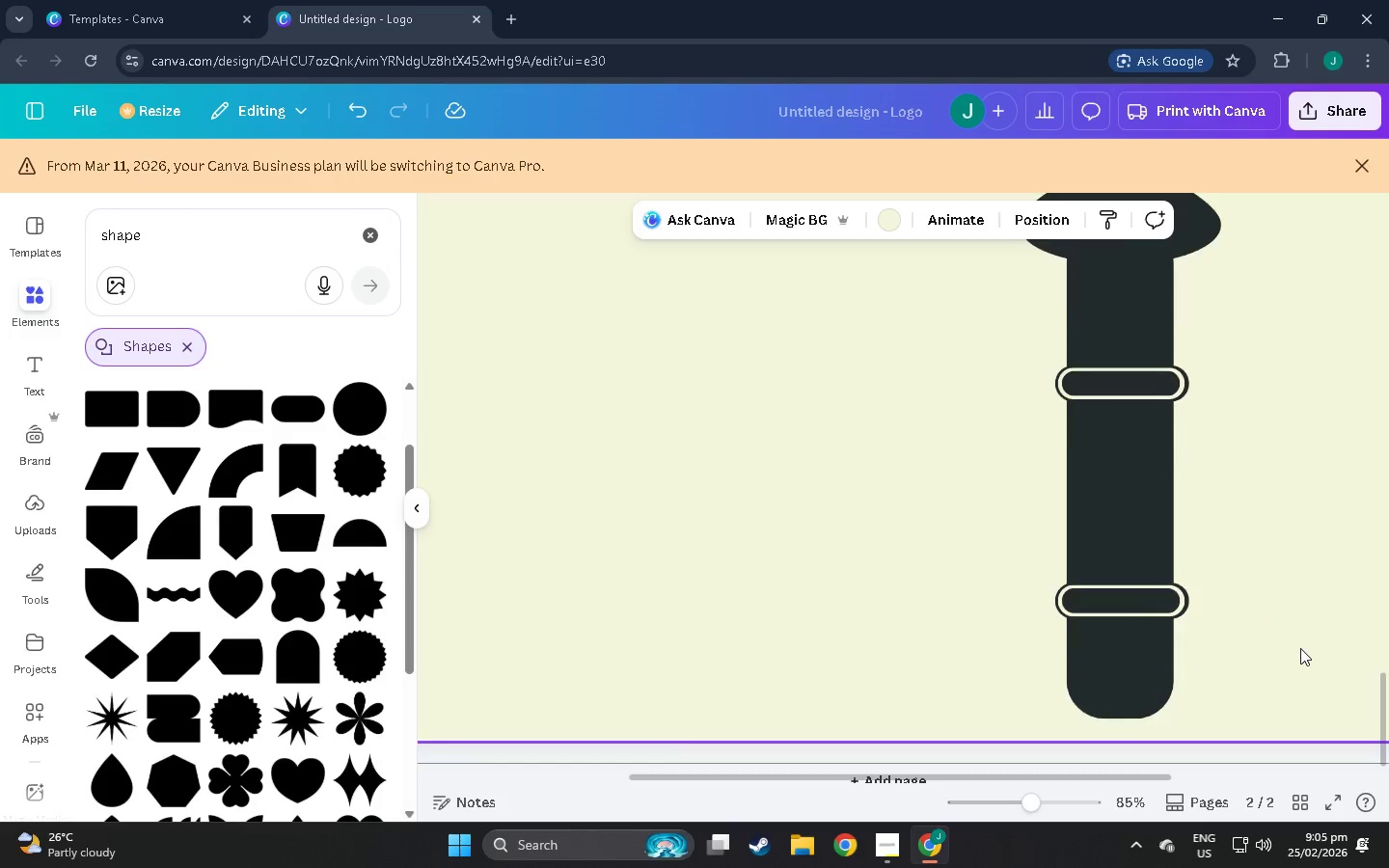 
scroll: coordinate [1297, 654], scroll_direction: up, amount: 14.0
 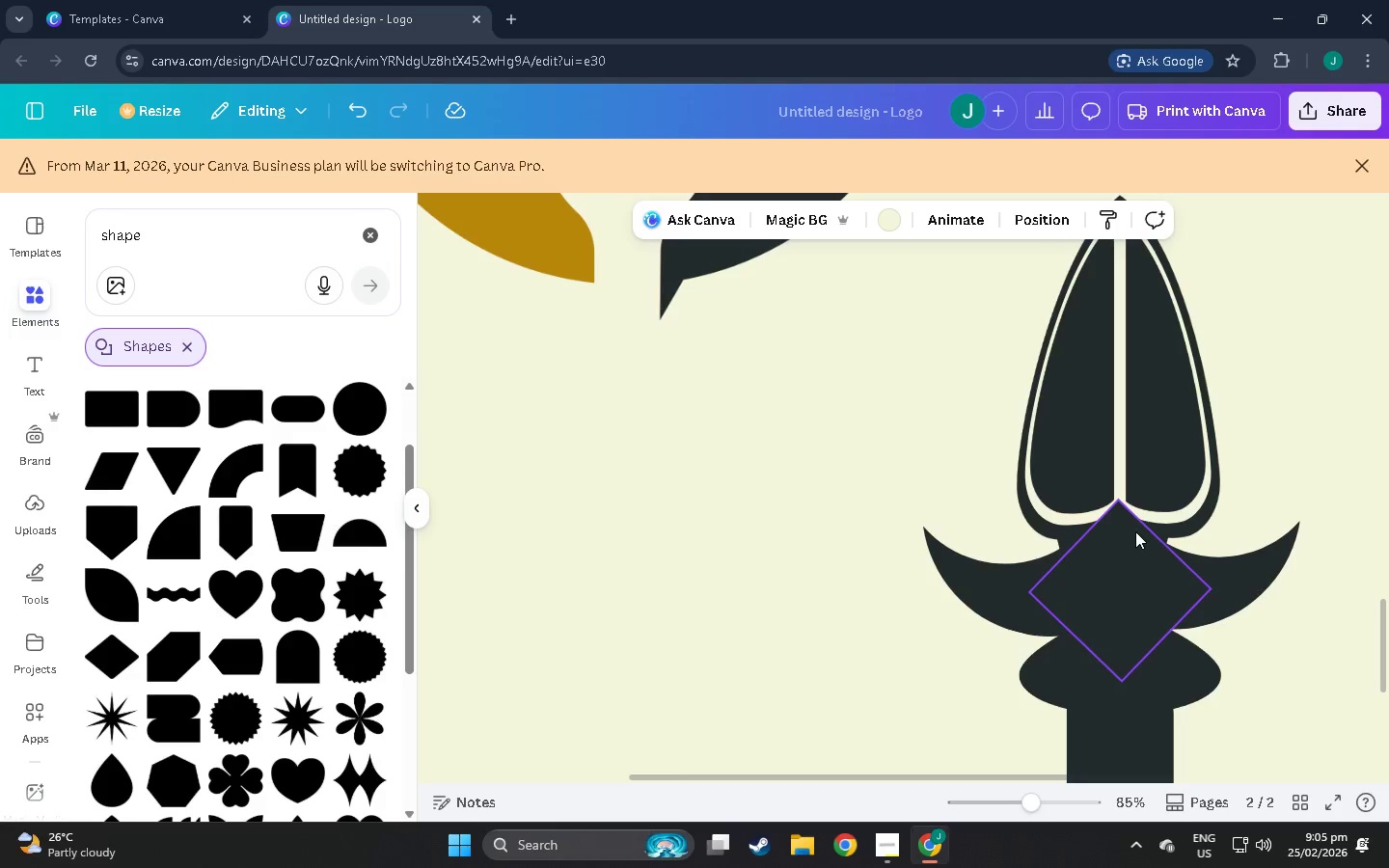 
scroll: coordinate [1132, 545], scroll_direction: down, amount: 4.0
 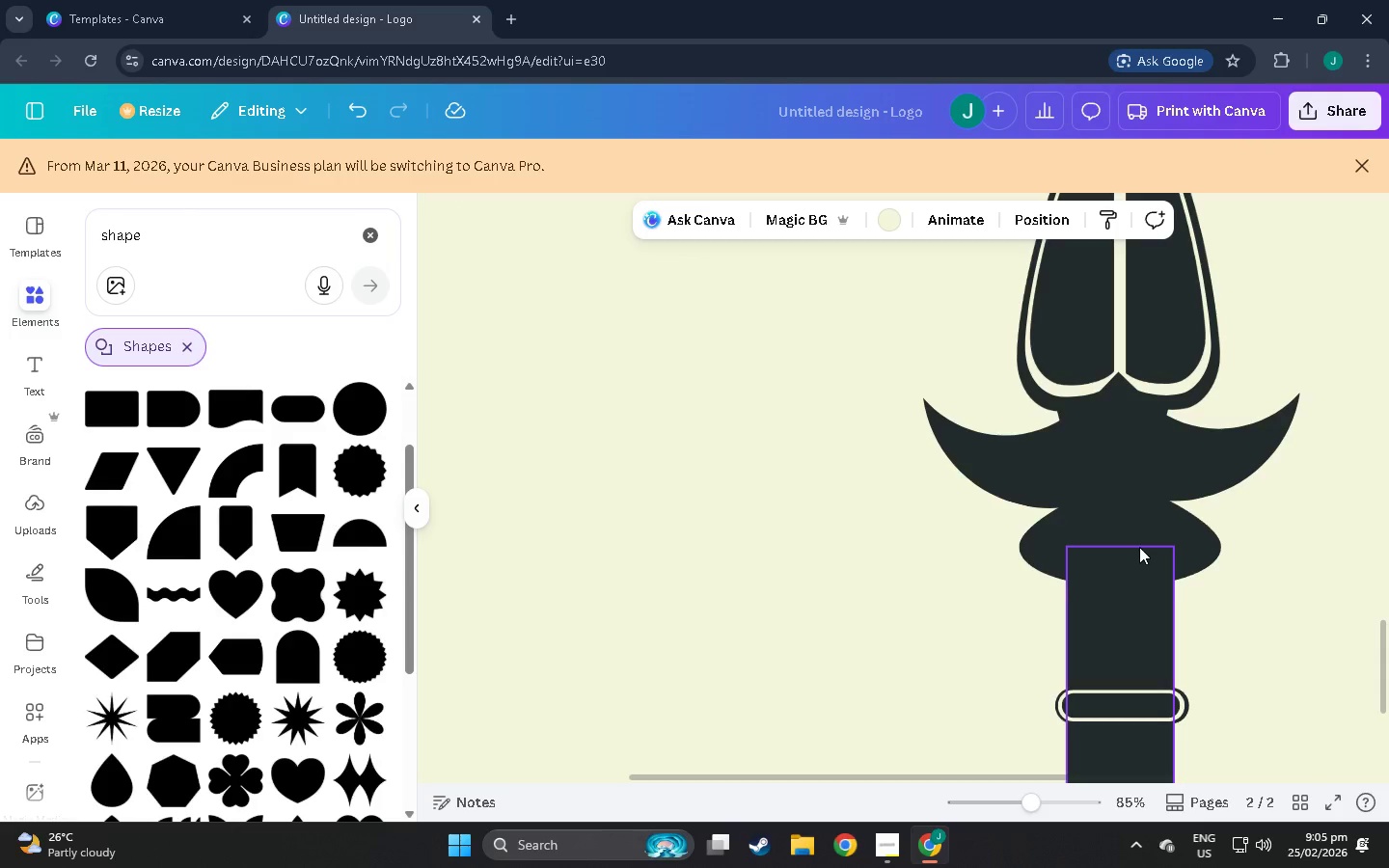 
left_click([1145, 530])
 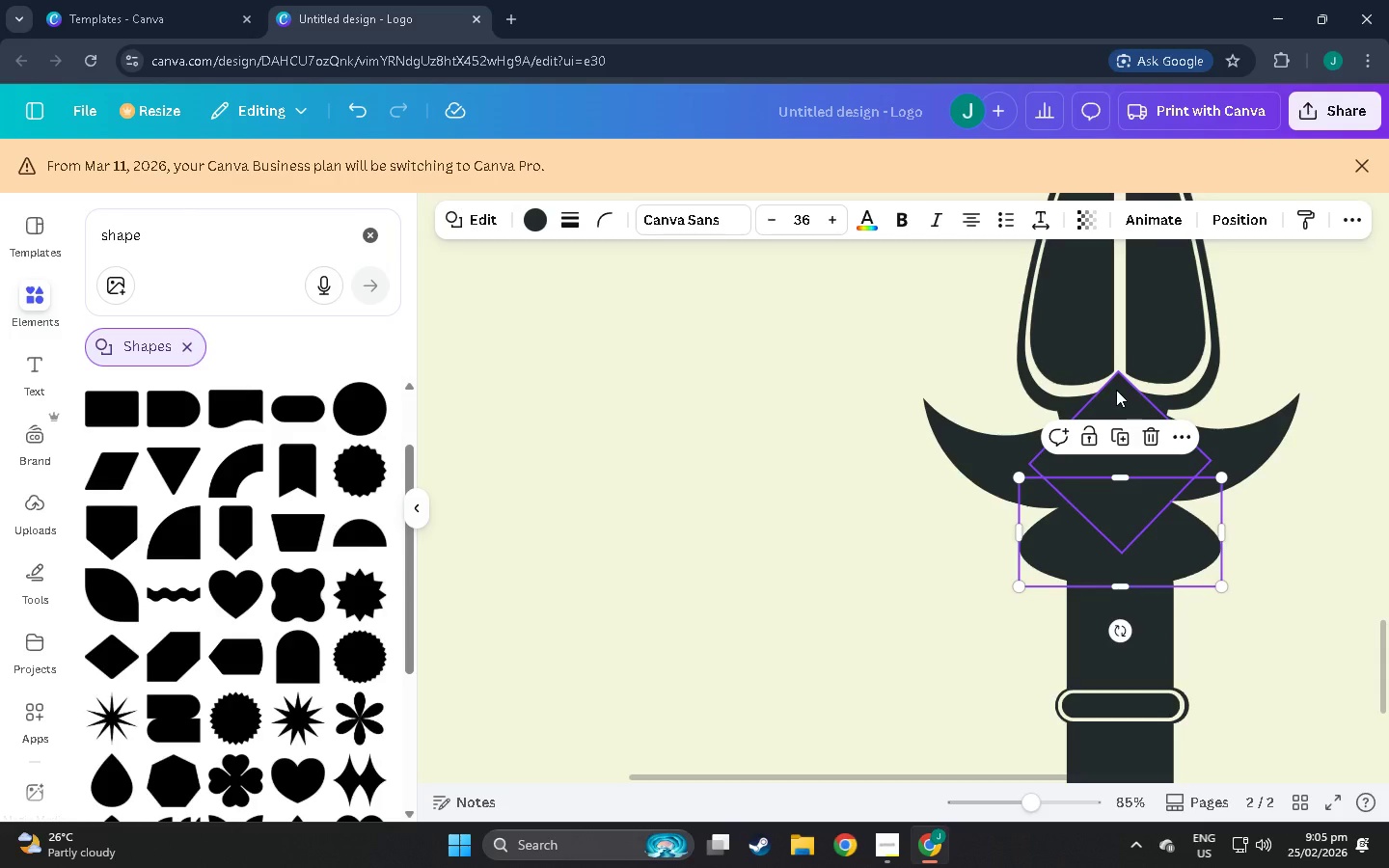 
left_click([1116, 390])
 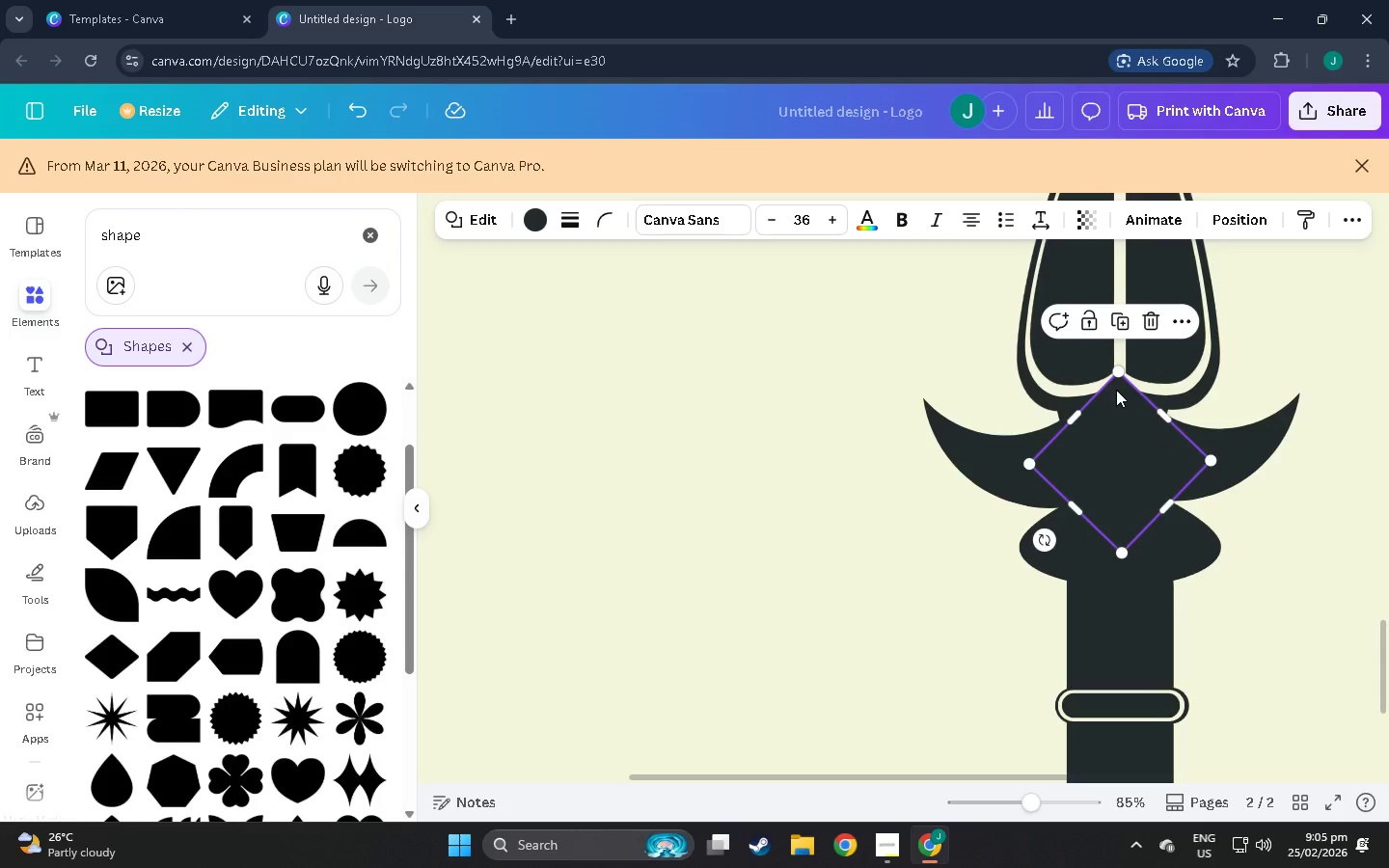 
key(Control+C)
 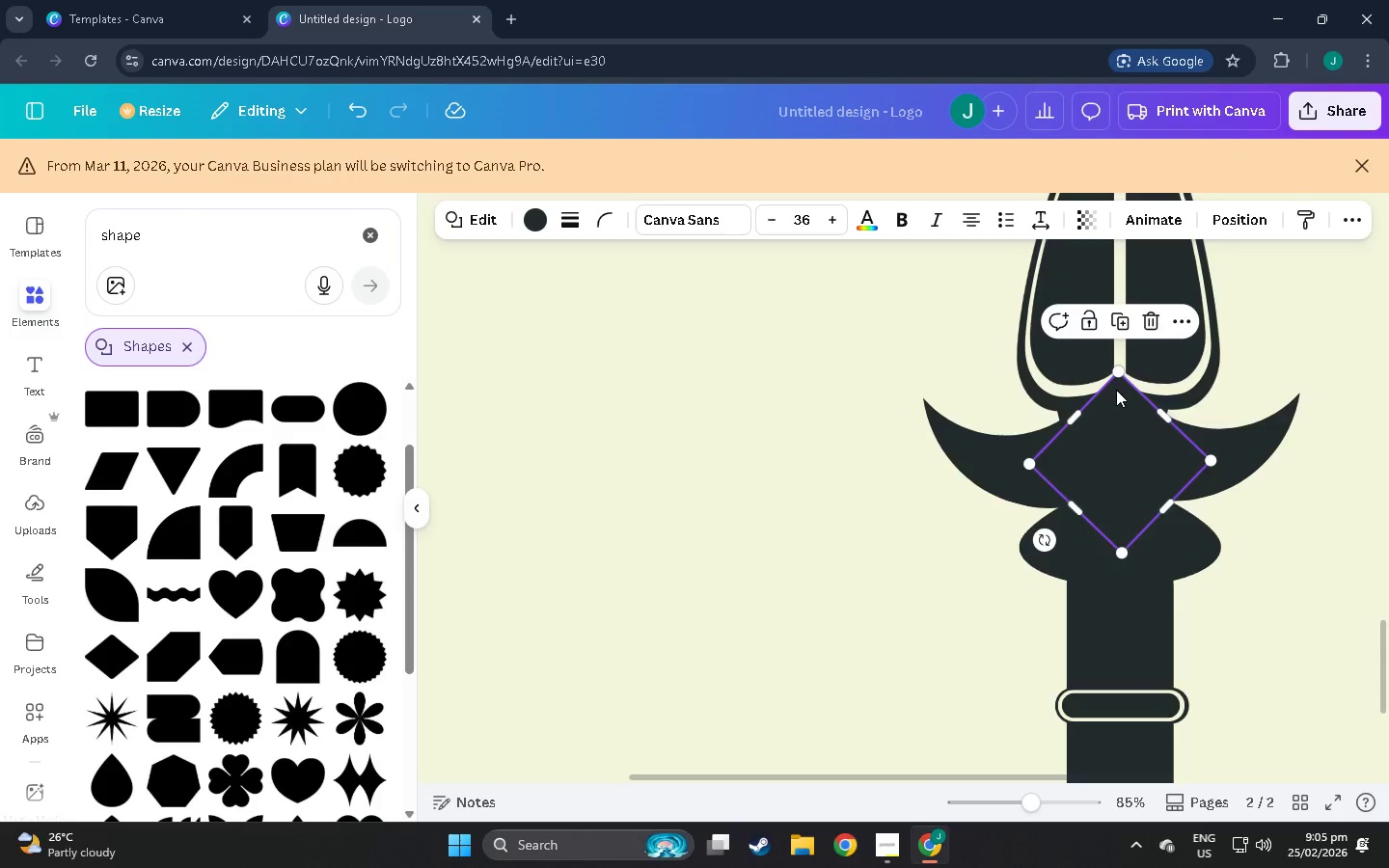 
key(Control+V)
 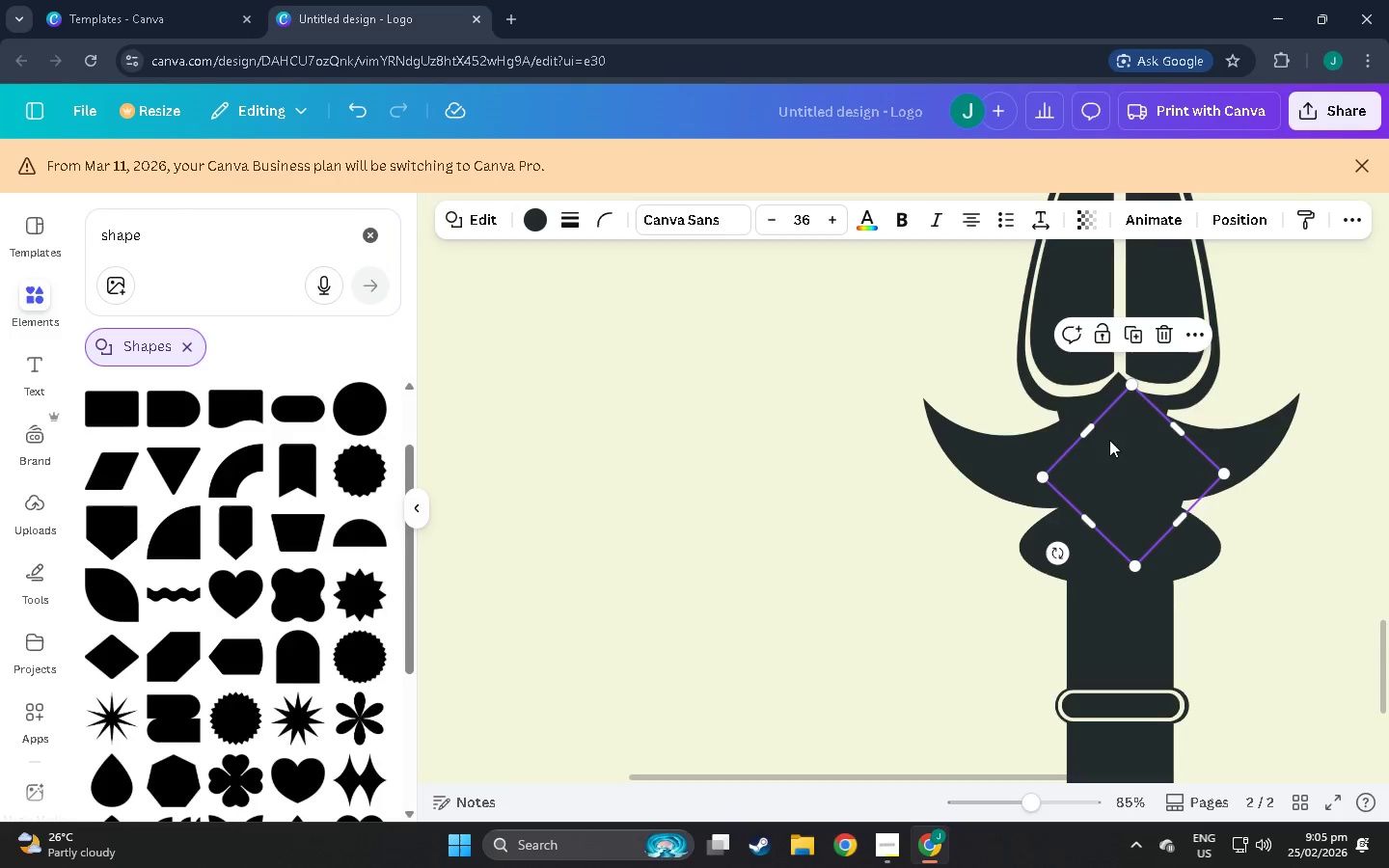 
left_click_drag(start_coordinate=[1109, 444], to_coordinate=[1096, 610])
 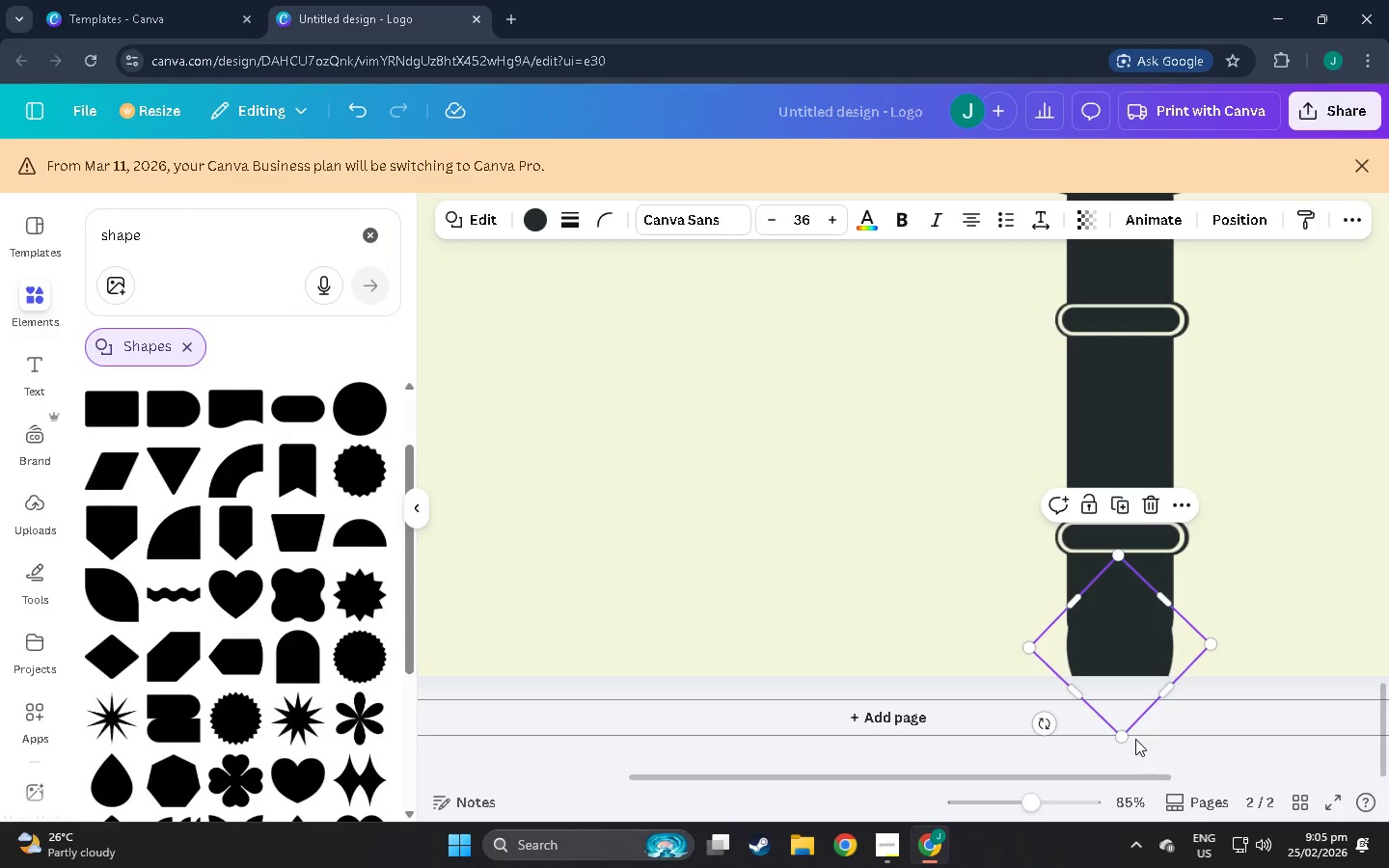 
scroll: coordinate [1114, 647], scroll_direction: down, amount: 13.0
 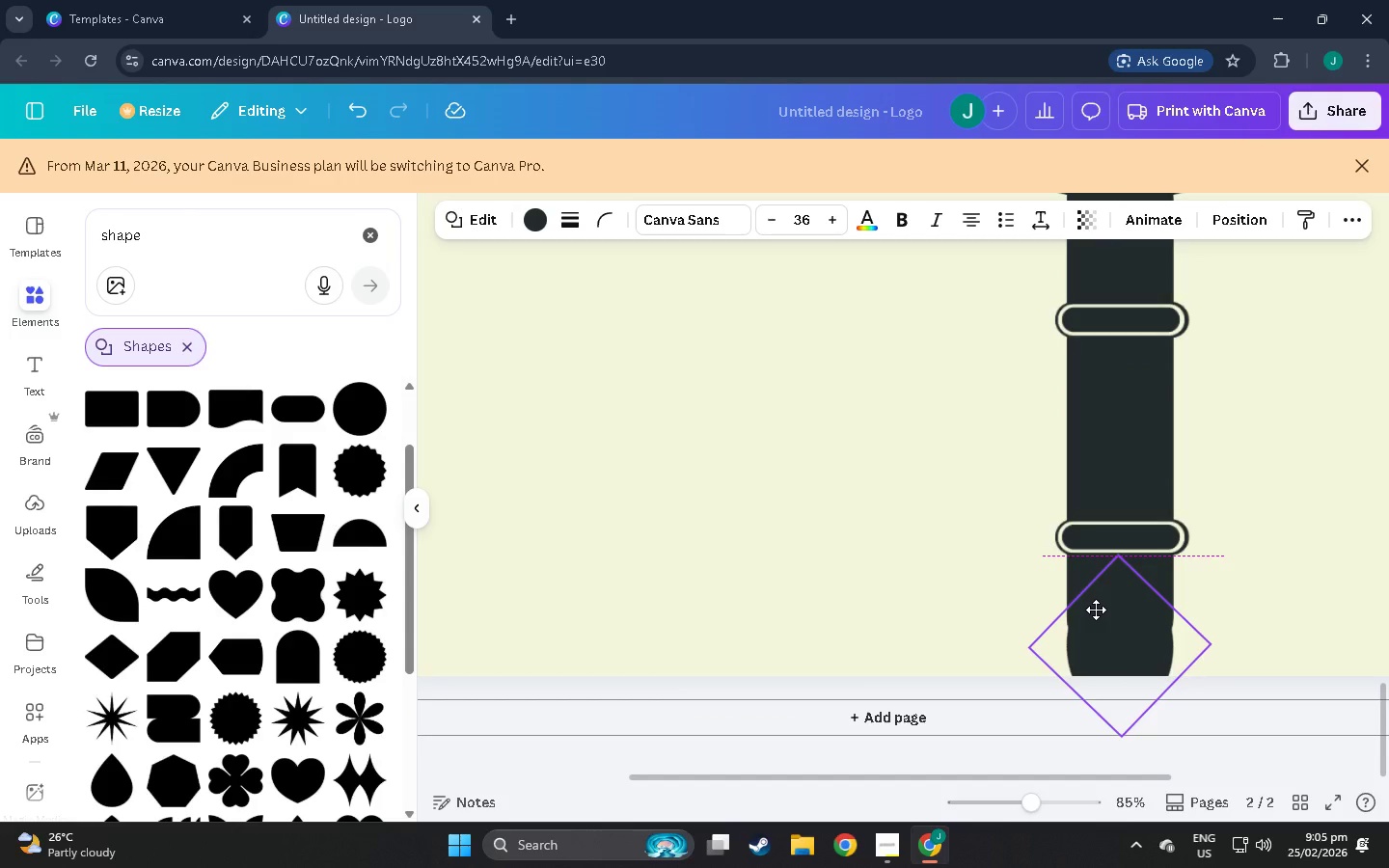 
left_click_drag(start_coordinate=[1121, 735], to_coordinate=[1122, 711])
 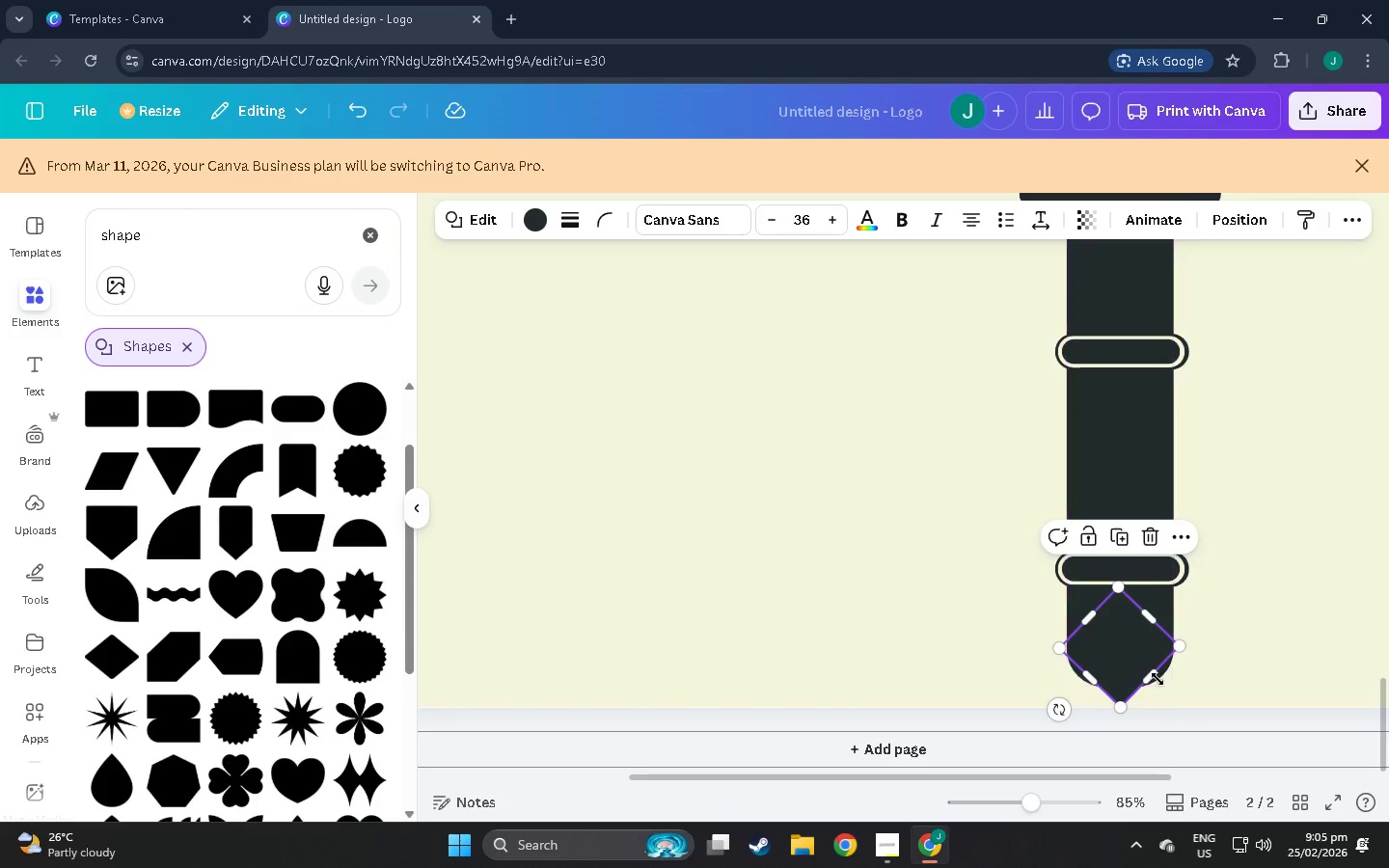 
left_click_drag(start_coordinate=[1158, 678], to_coordinate=[1186, 685])
 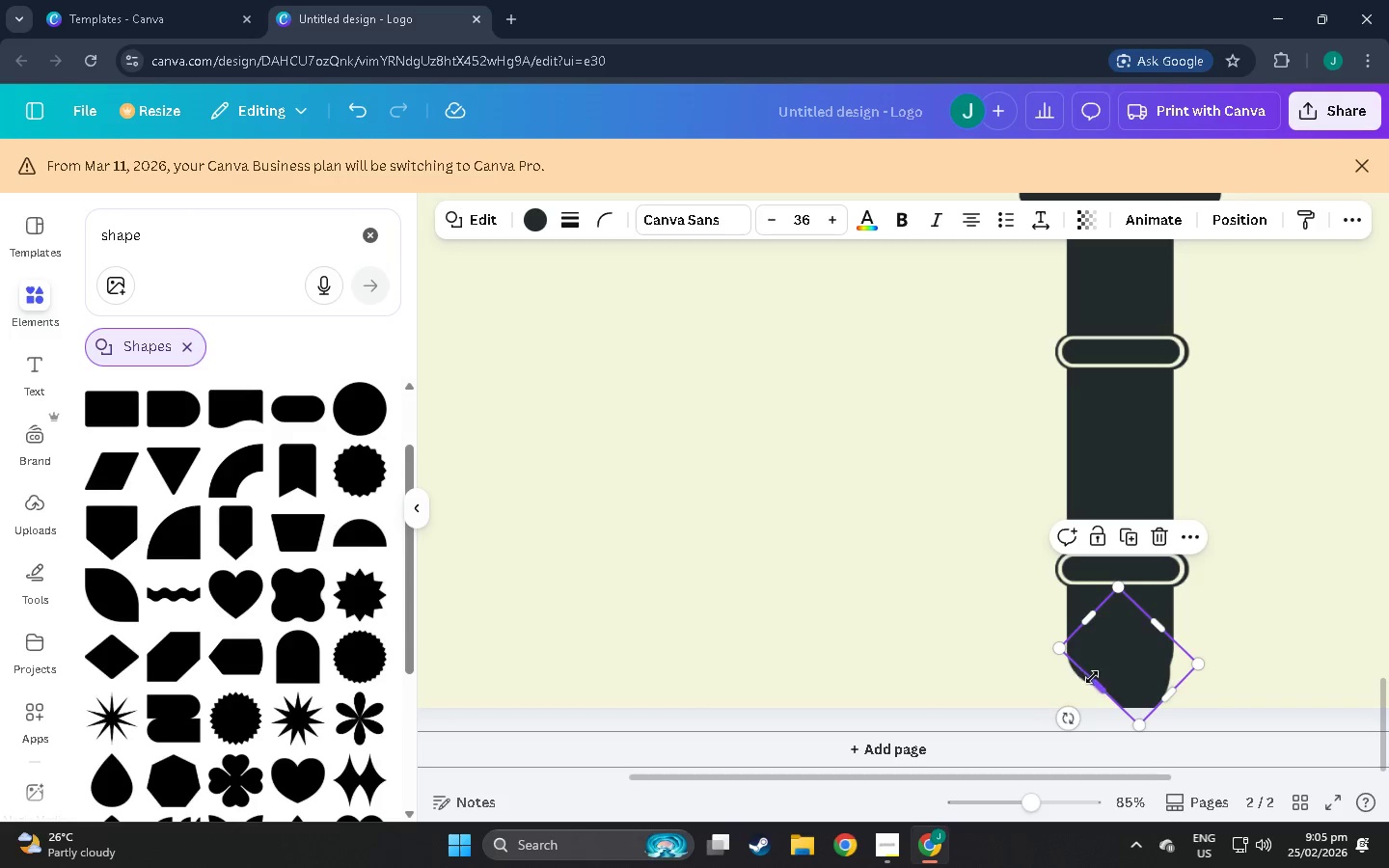 
left_click_drag(start_coordinate=[1094, 678], to_coordinate=[1070, 680])
 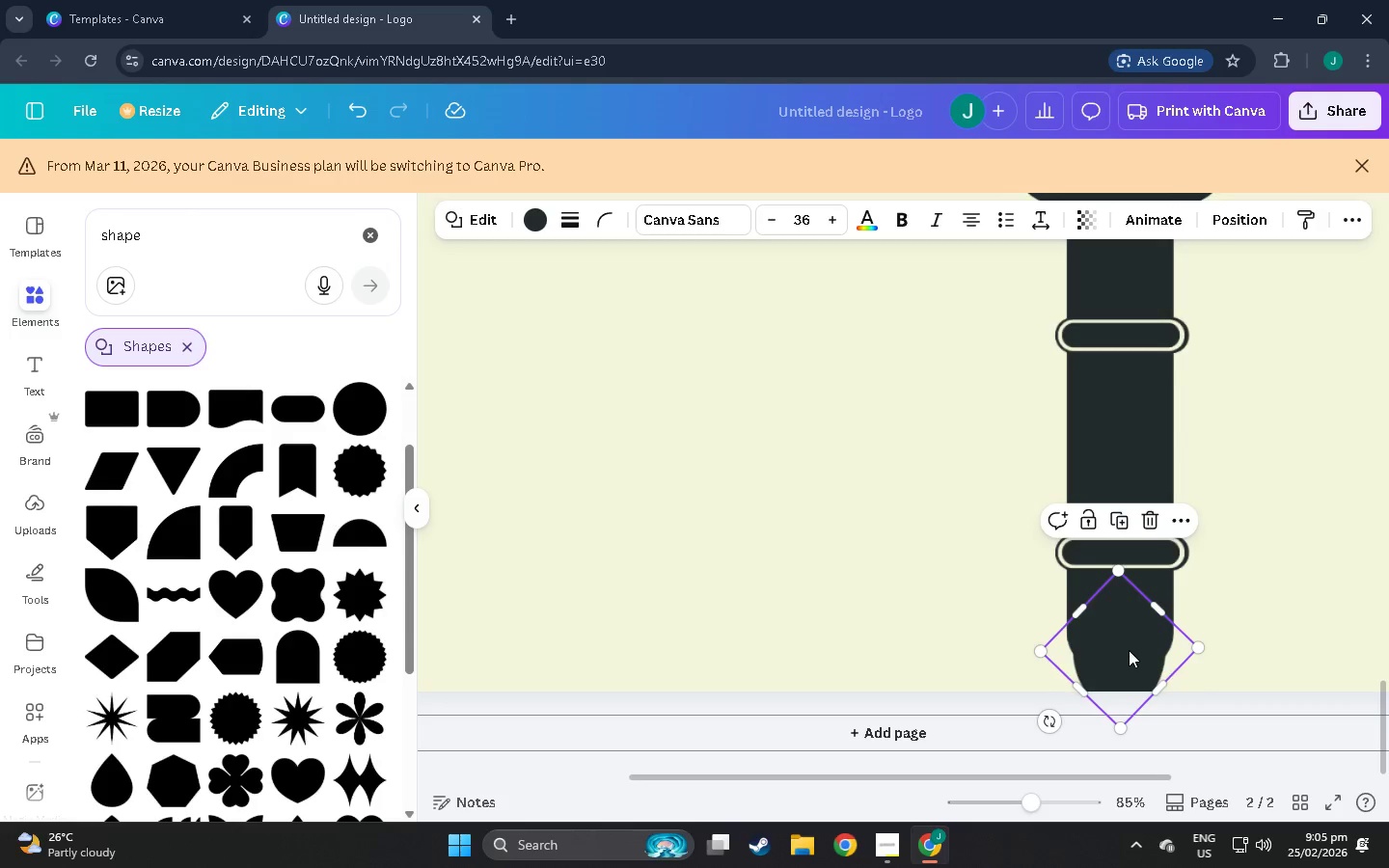 
left_click_drag(start_coordinate=[1129, 650], to_coordinate=[881, 495])
 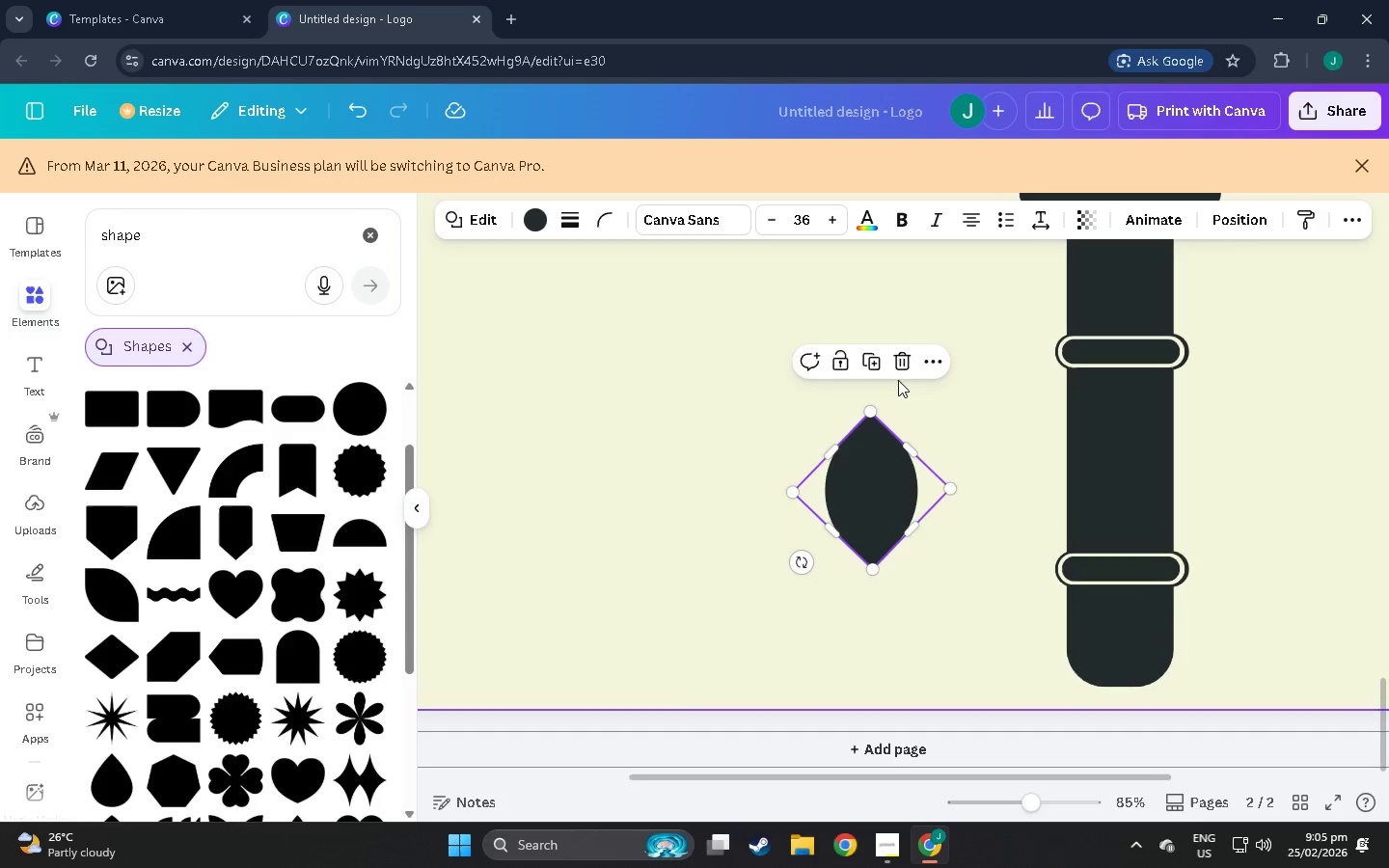 
left_click([904, 357])
 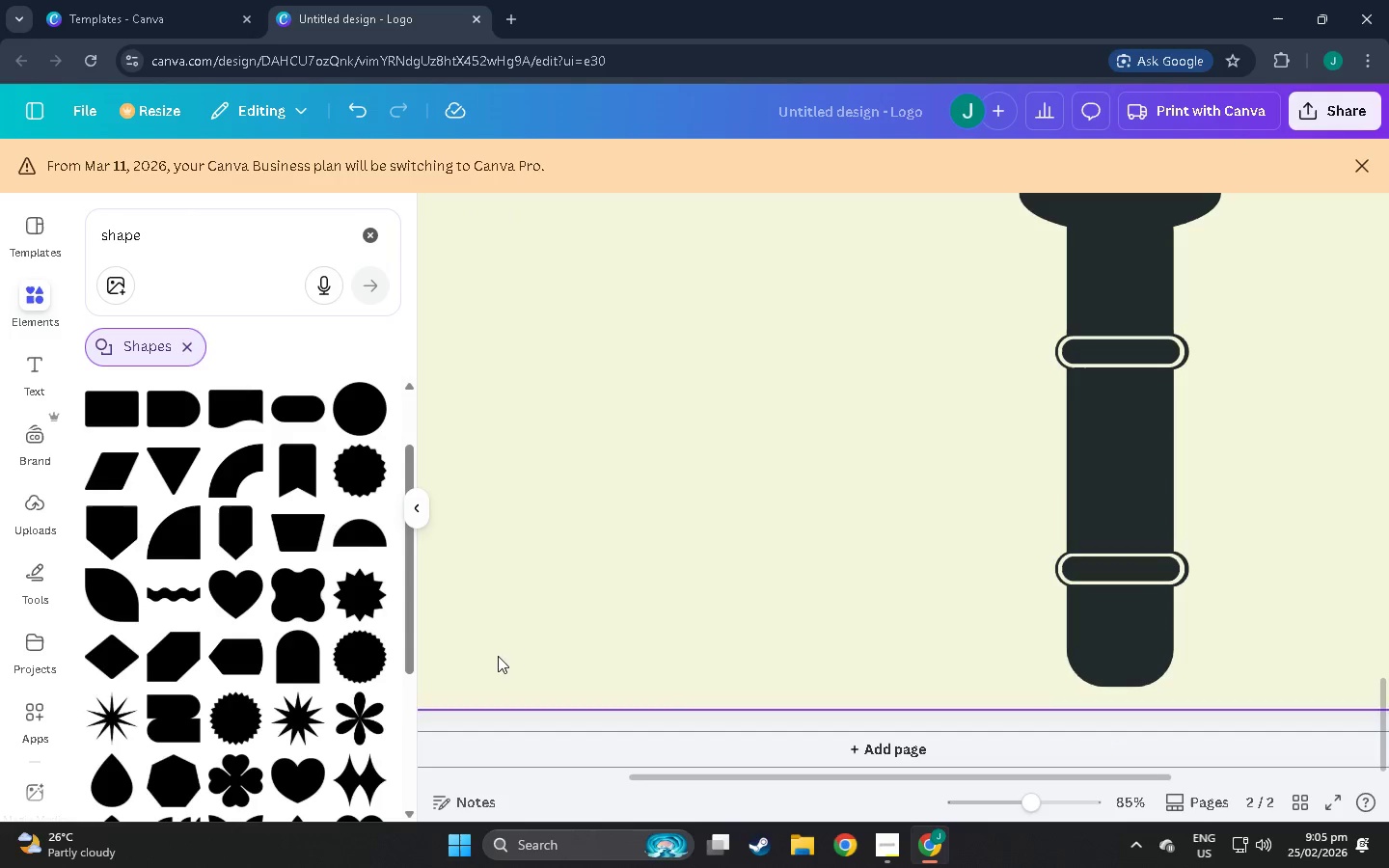 
left_click([1048, 432])
 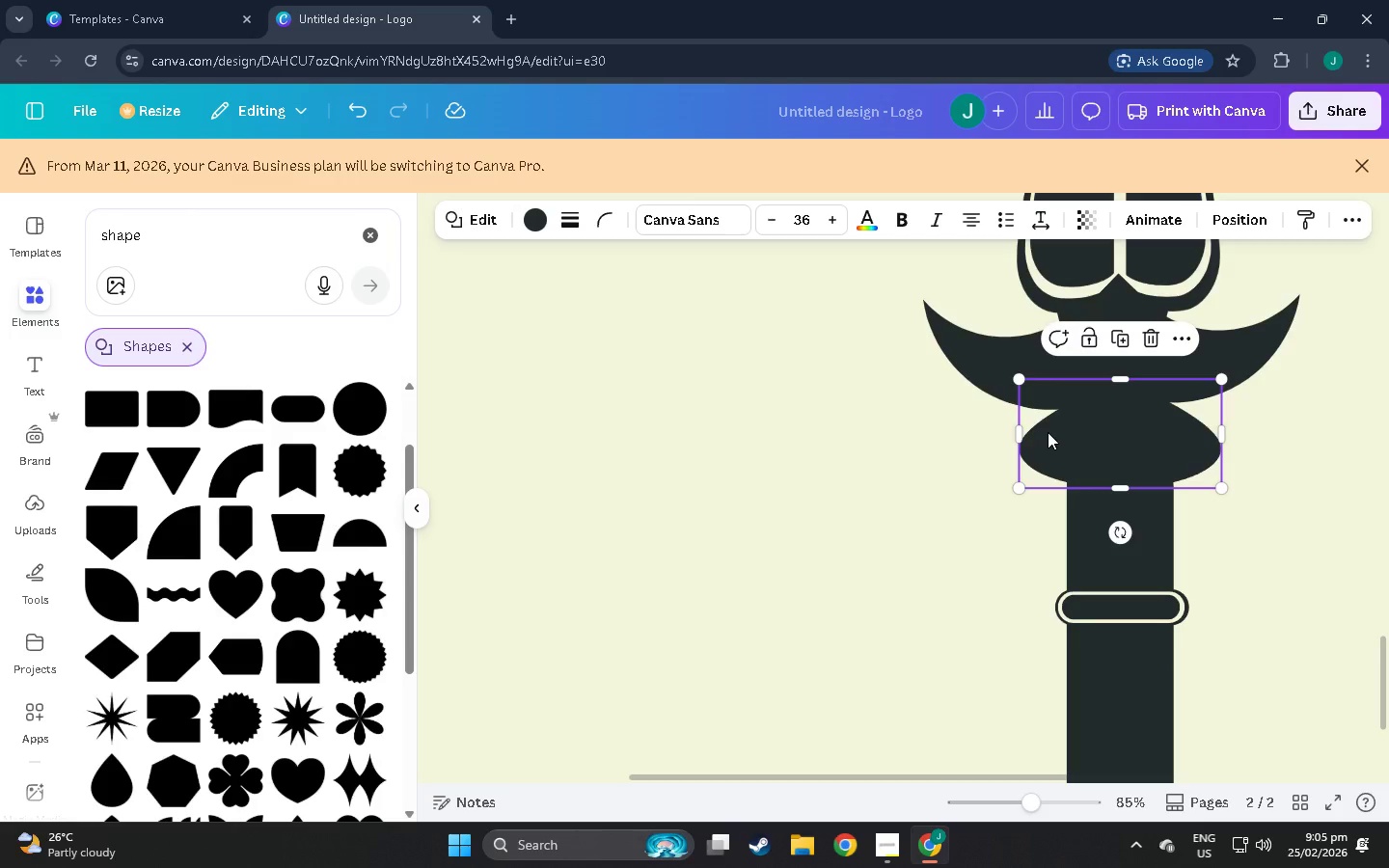 
scroll: coordinate [856, 520], scroll_direction: up, amount: 8.0
 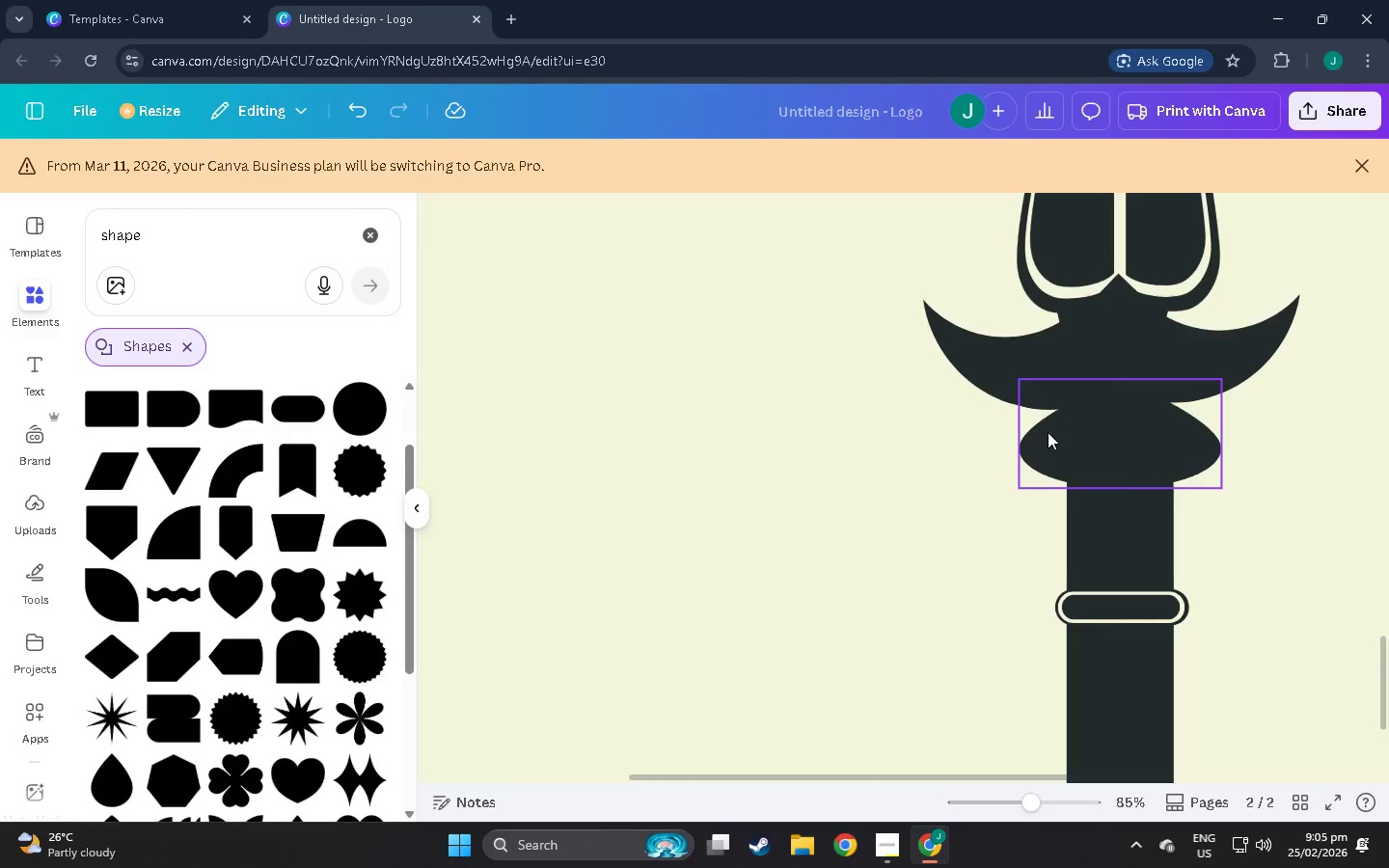 
key(Control+C)
 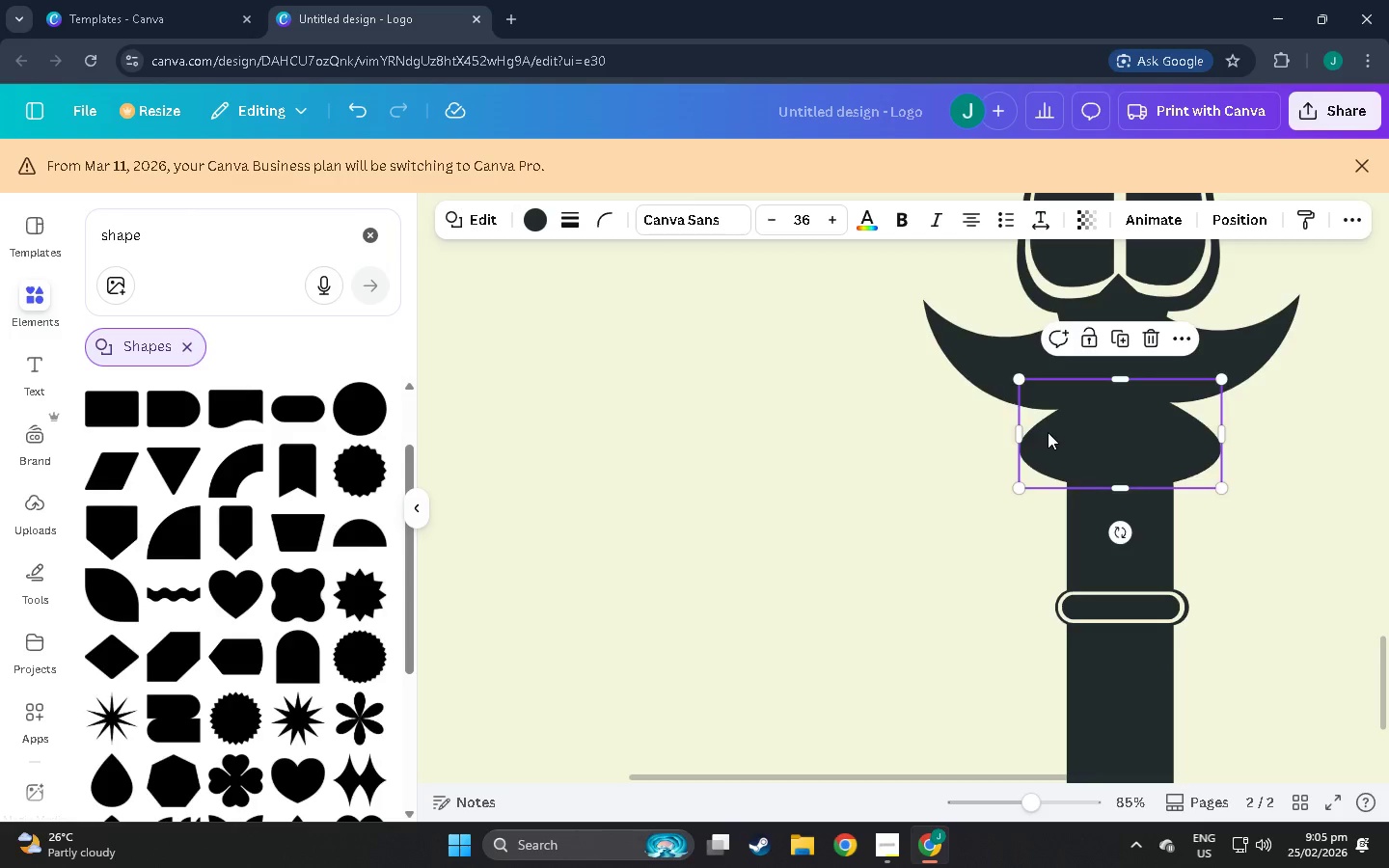 
key(Control+V)
 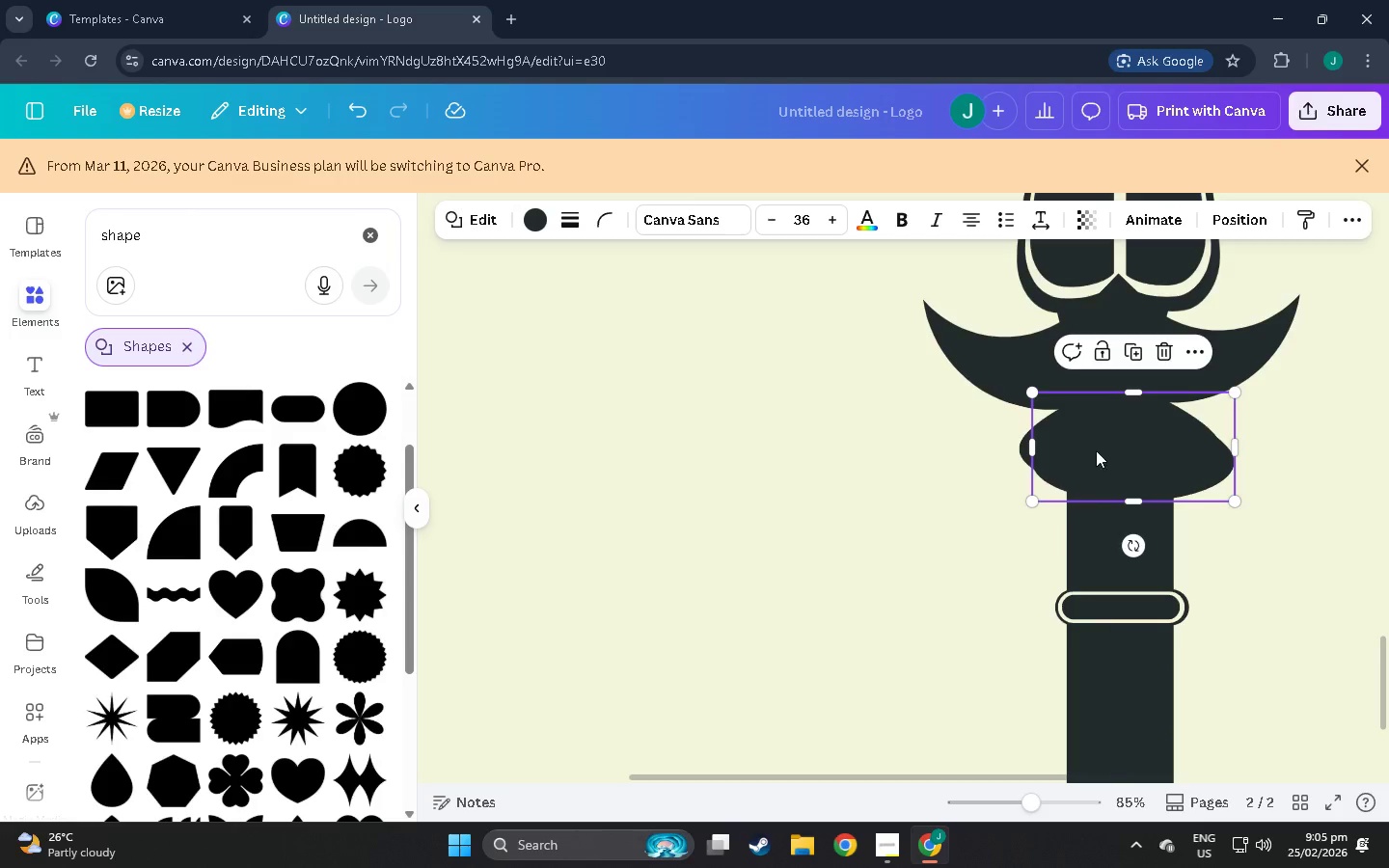 
left_click_drag(start_coordinate=[1096, 454], to_coordinate=[1088, 655])
 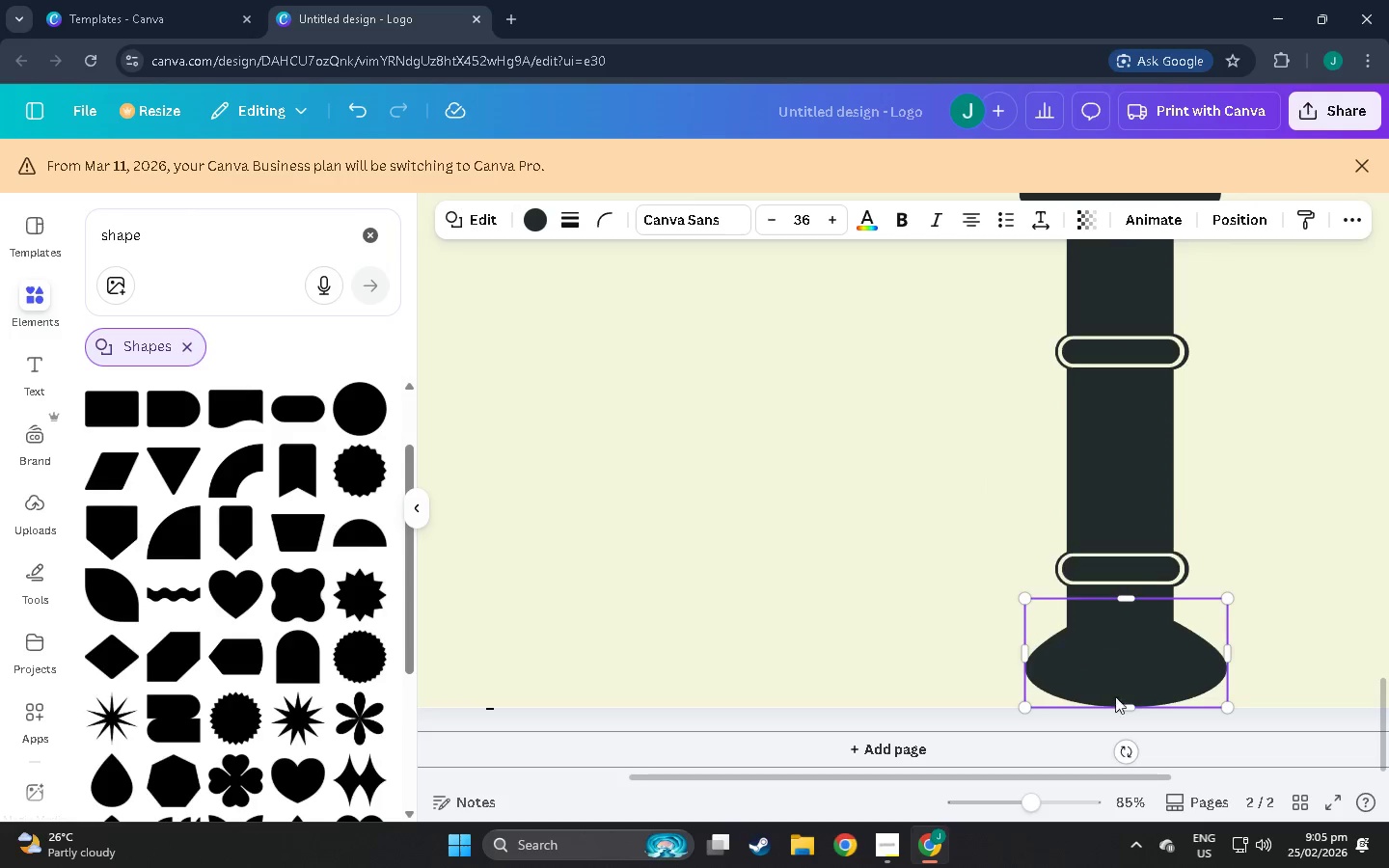 
scroll: coordinate [920, 563], scroll_direction: down, amount: 10.0
 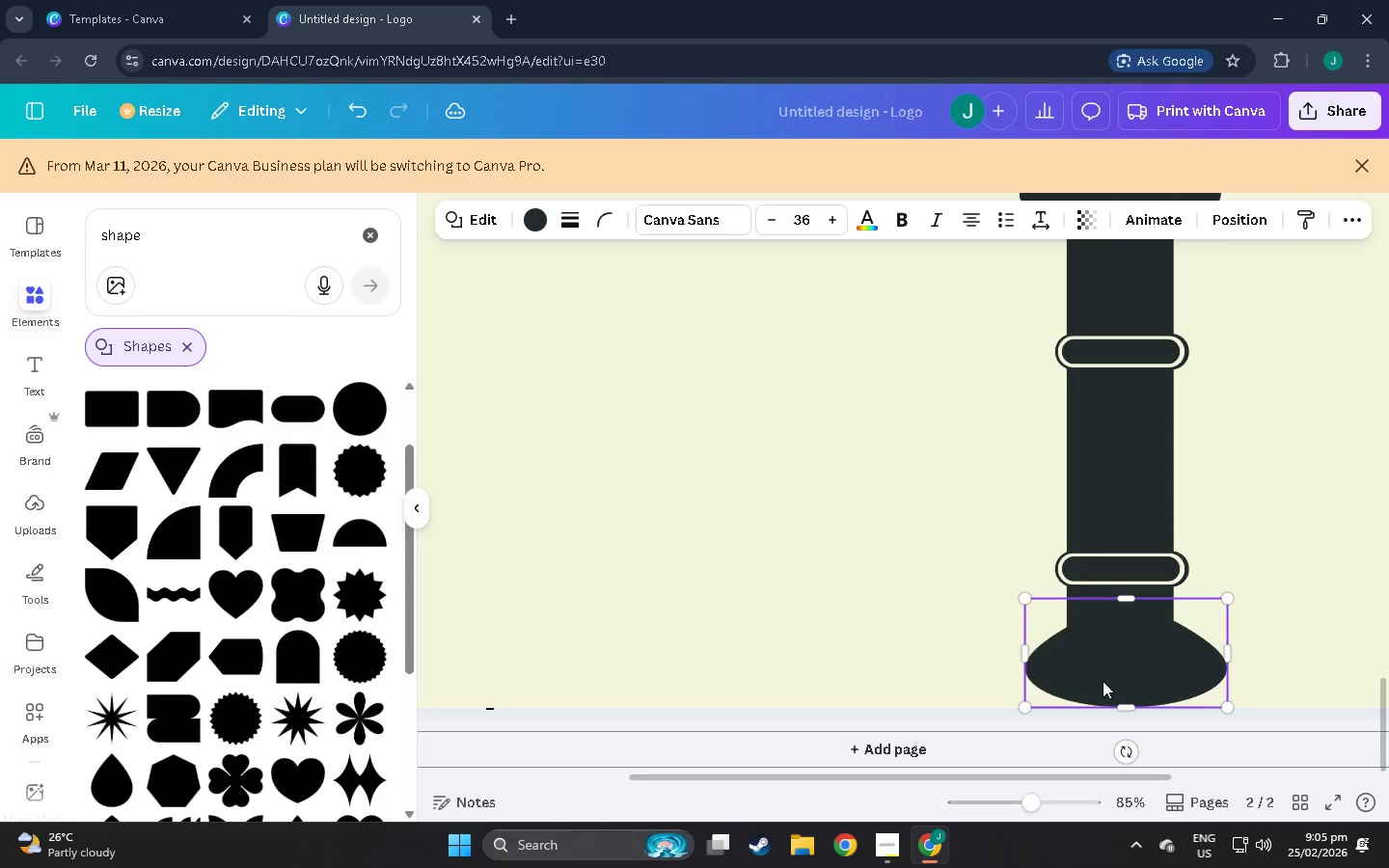 
left_click_drag(start_coordinate=[1130, 754], to_coordinate=[1130, 405])
 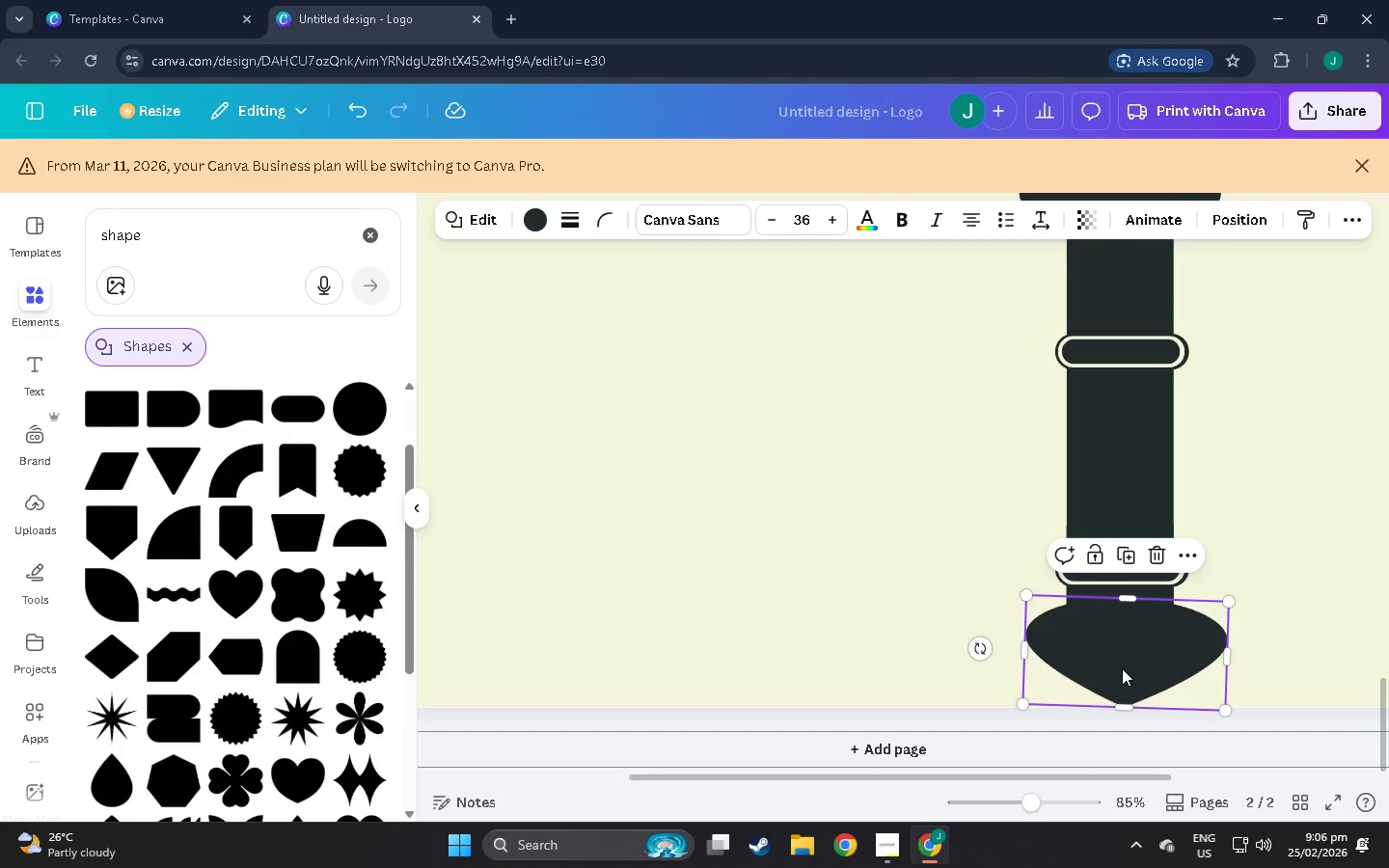 
left_click_drag(start_coordinate=[1122, 668], to_coordinate=[1116, 675])
 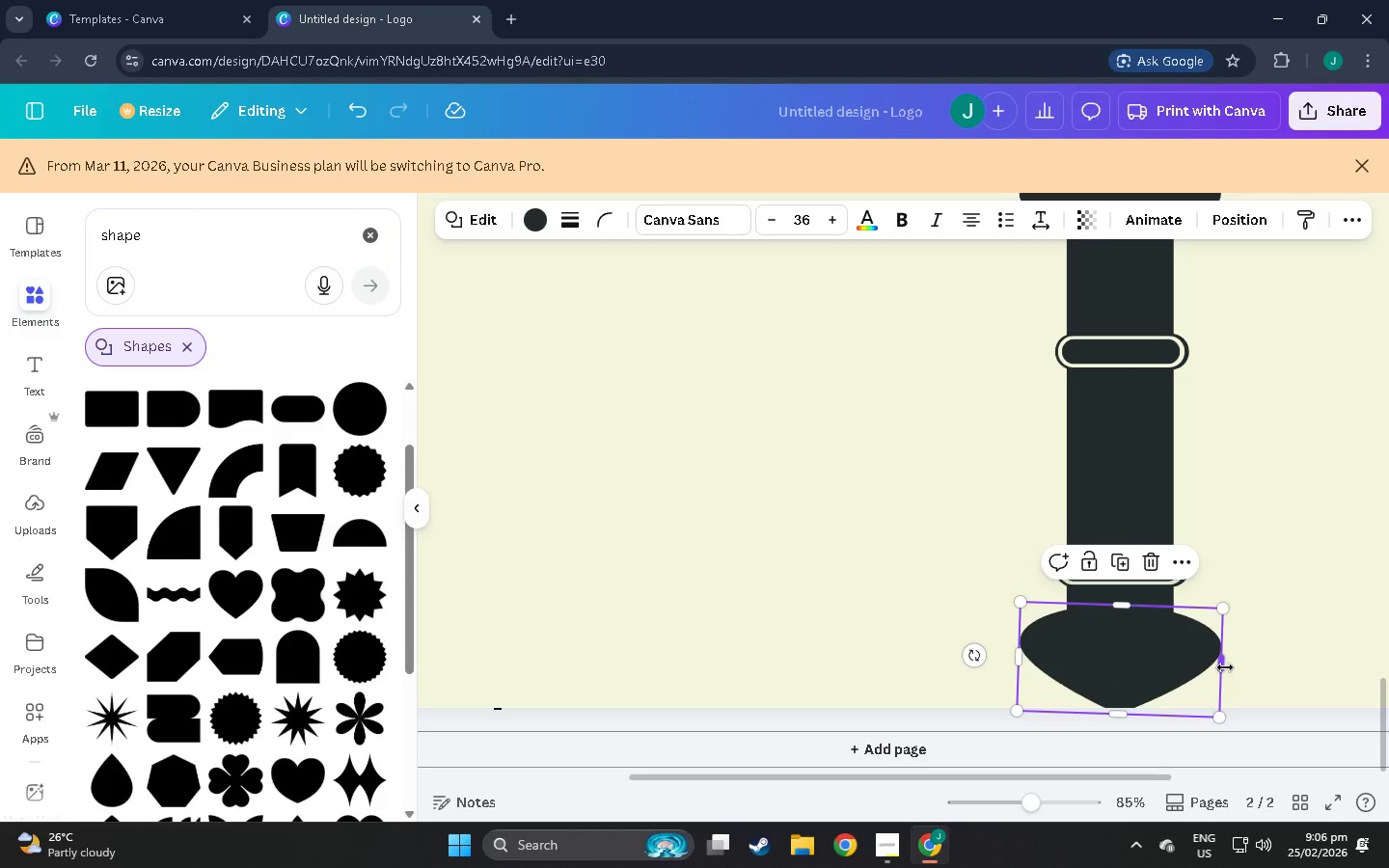 
left_click_drag(start_coordinate=[1225, 667], to_coordinate=[1155, 656])
 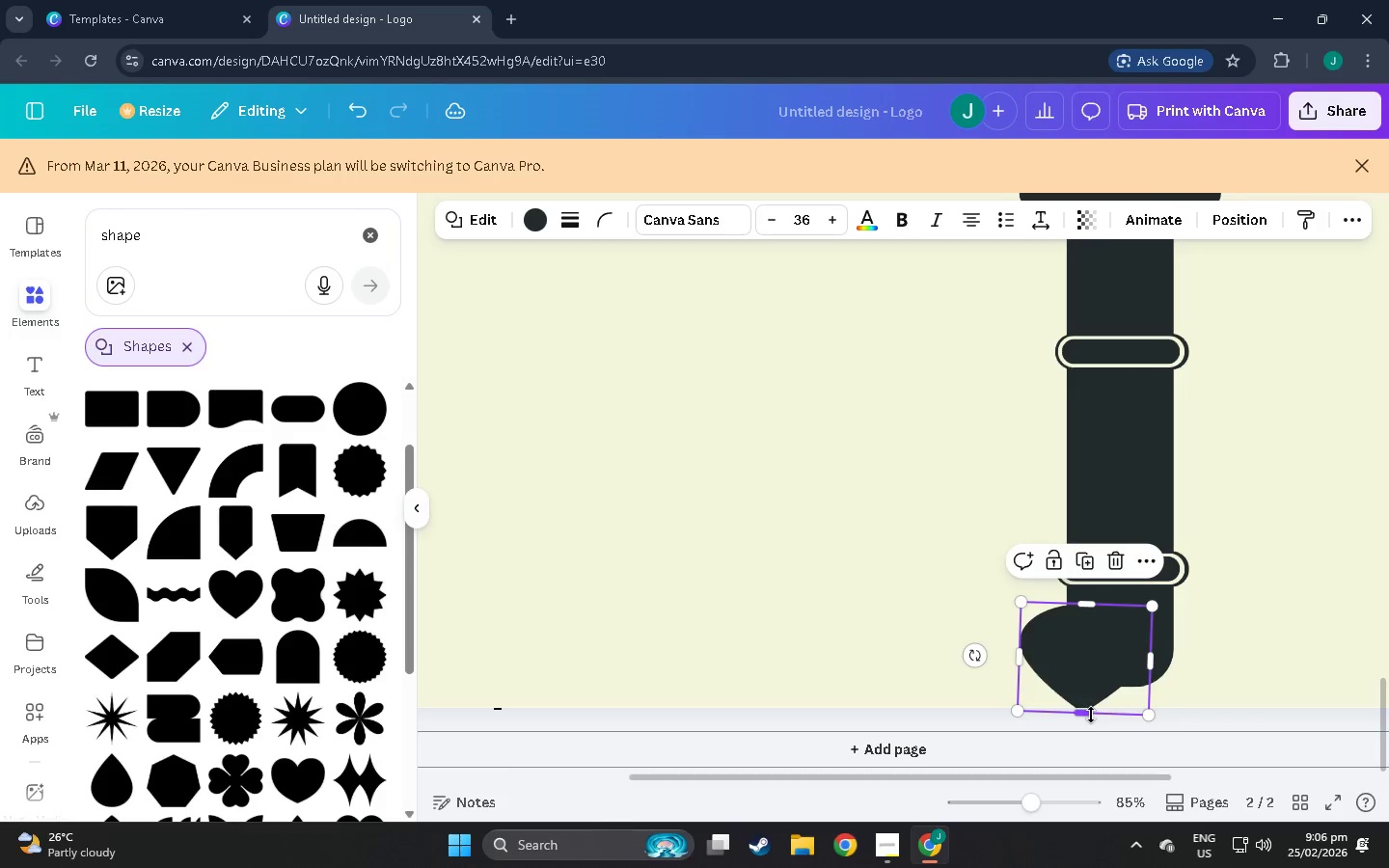 
left_click_drag(start_coordinate=[1091, 715], to_coordinate=[1091, 719])
 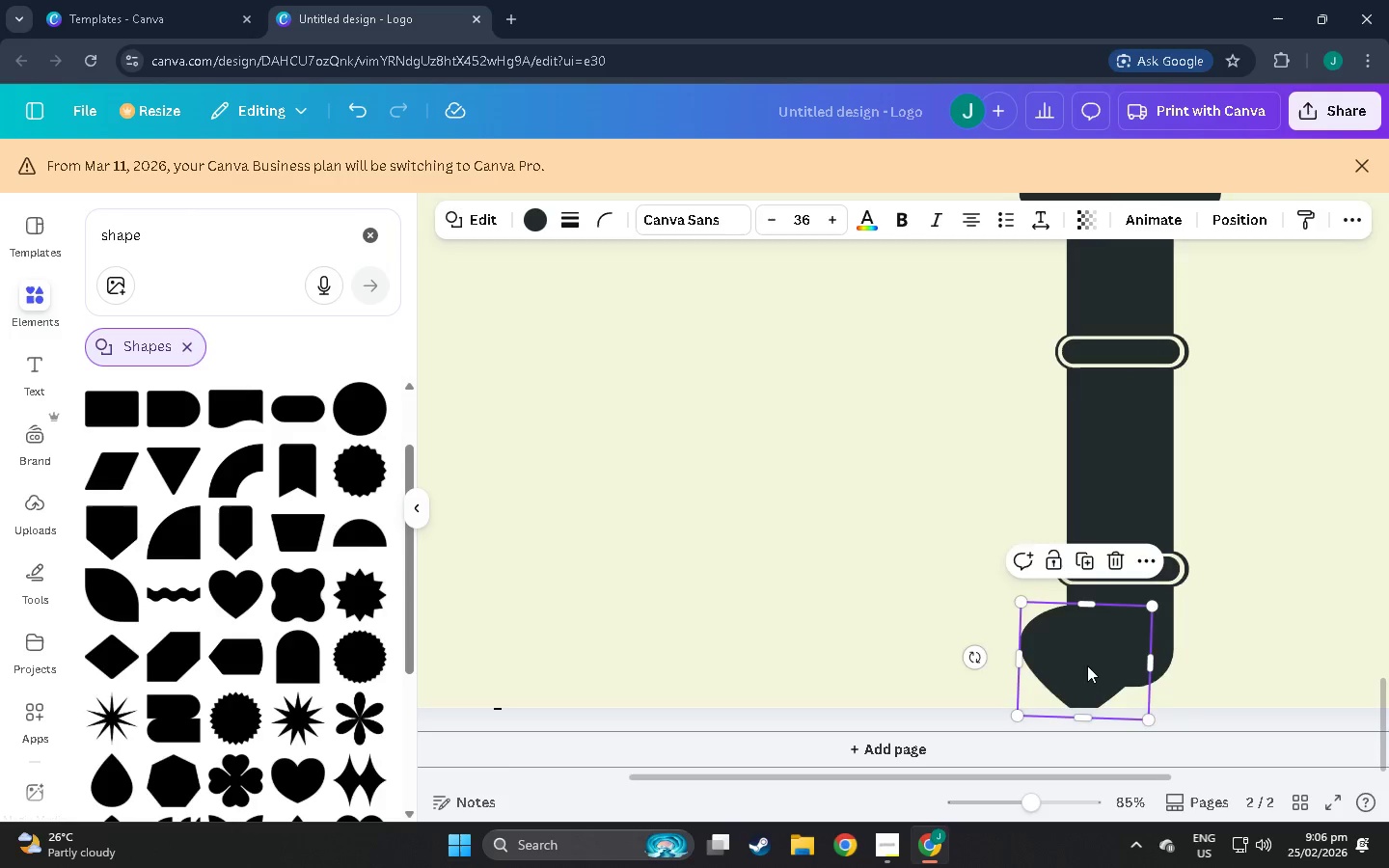 
left_click_drag(start_coordinate=[1087, 665], to_coordinate=[1123, 655])
 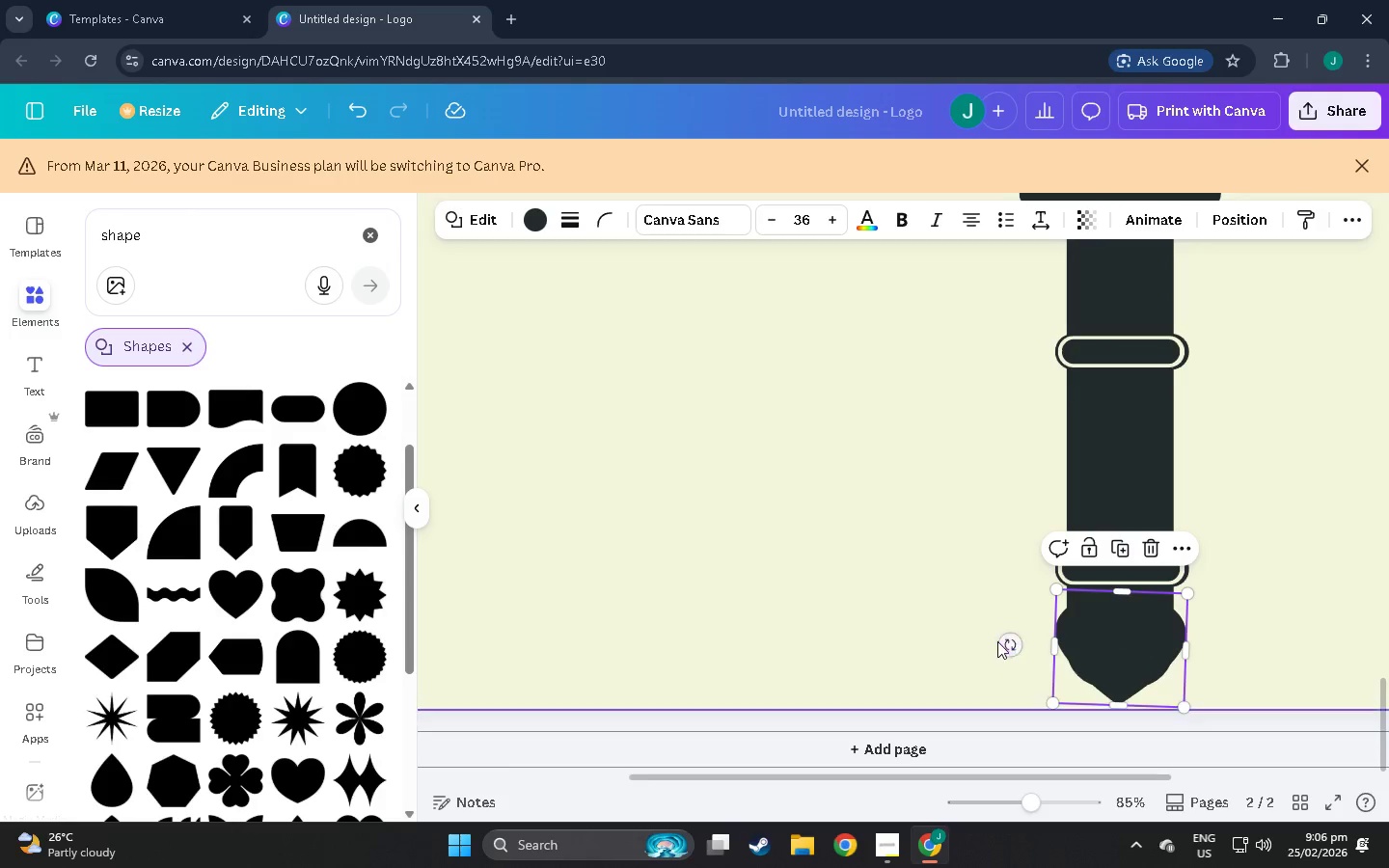 
left_click_drag(start_coordinate=[1007, 644], to_coordinate=[995, 649])
 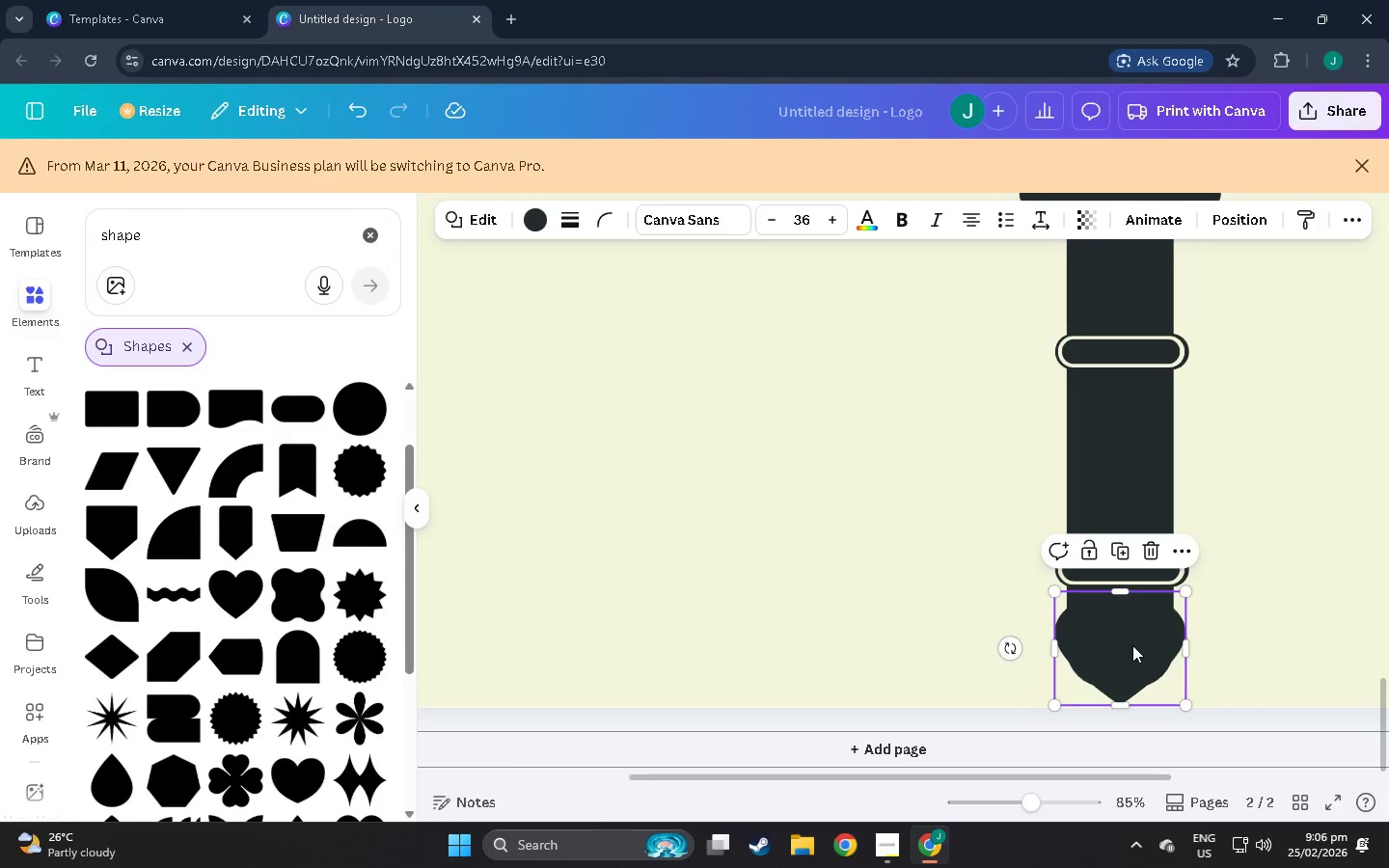 
left_click_drag(start_coordinate=[1132, 645], to_coordinate=[1132, 656])
 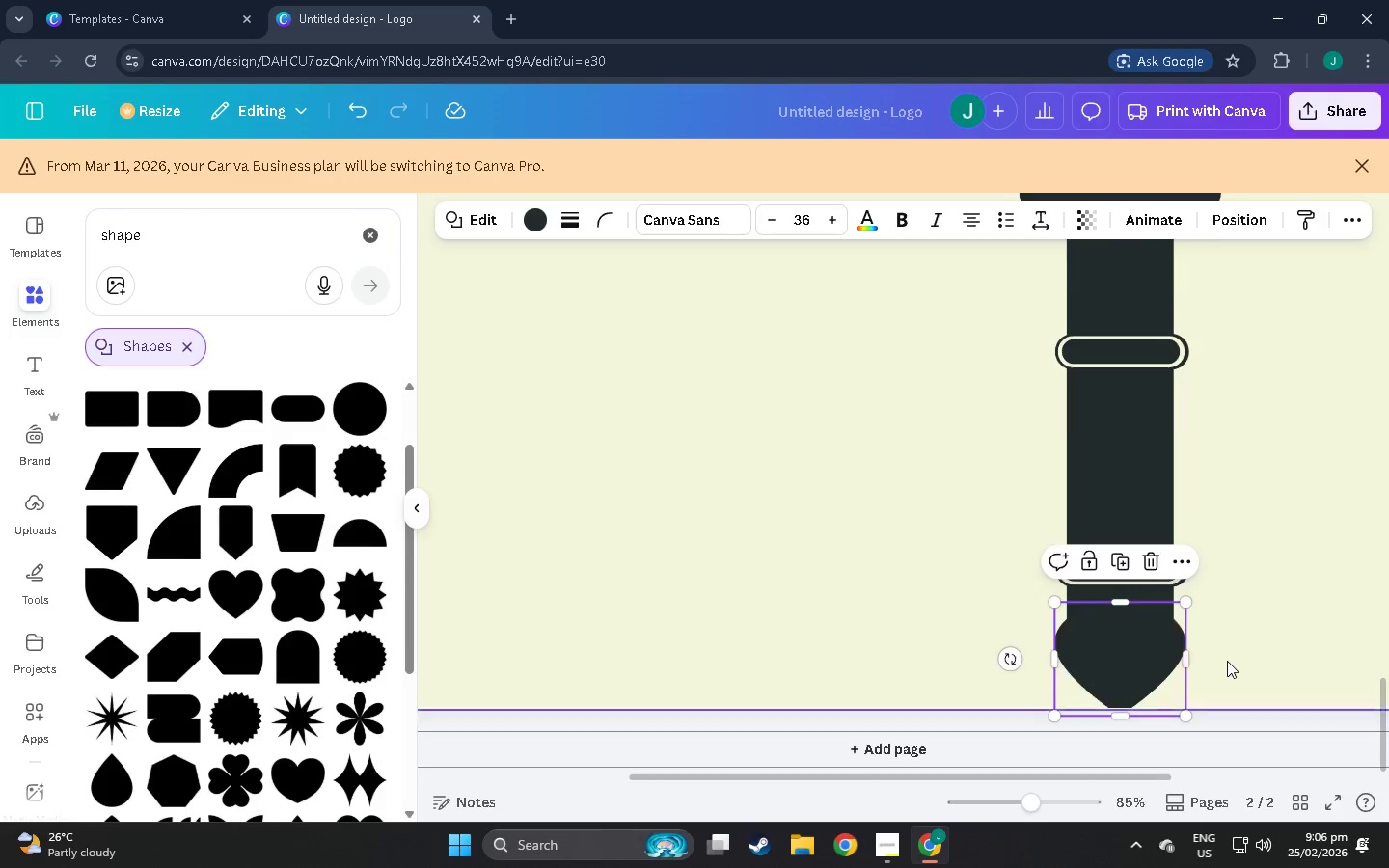 
scroll: coordinate [1200, 782], scroll_direction: up, amount: 8.0
 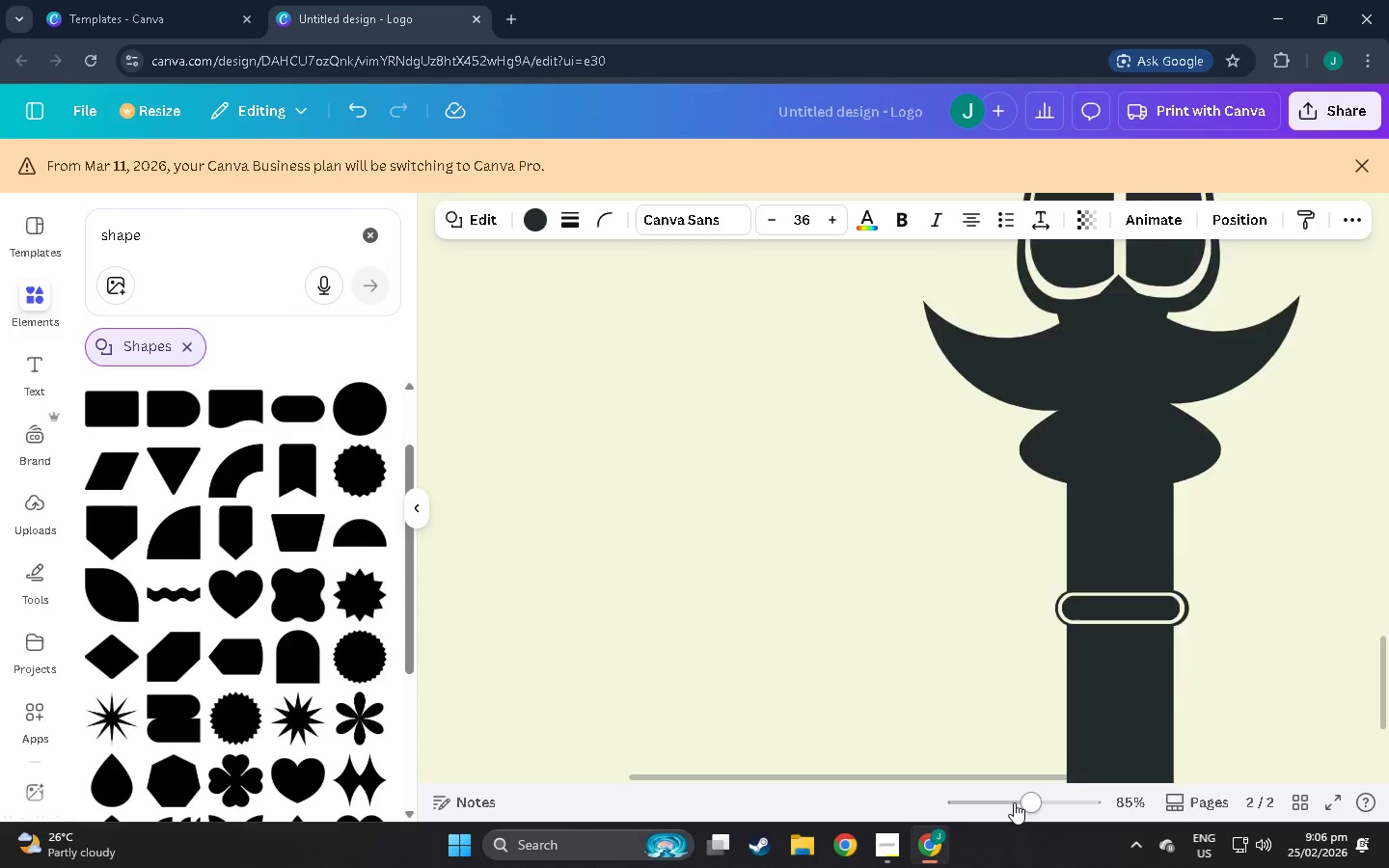 
double_click([1006, 802])
 